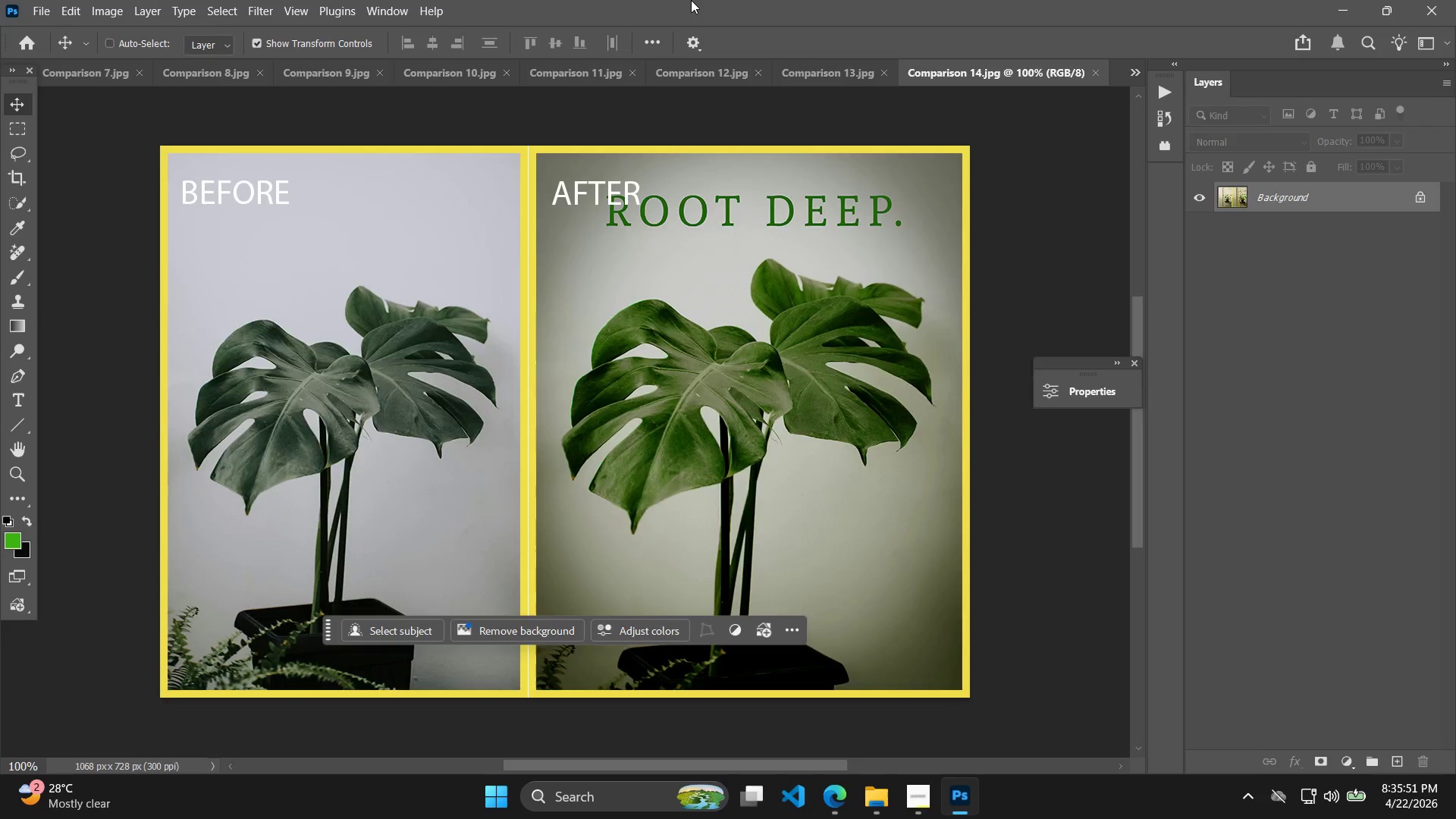 
key(Control+W)
 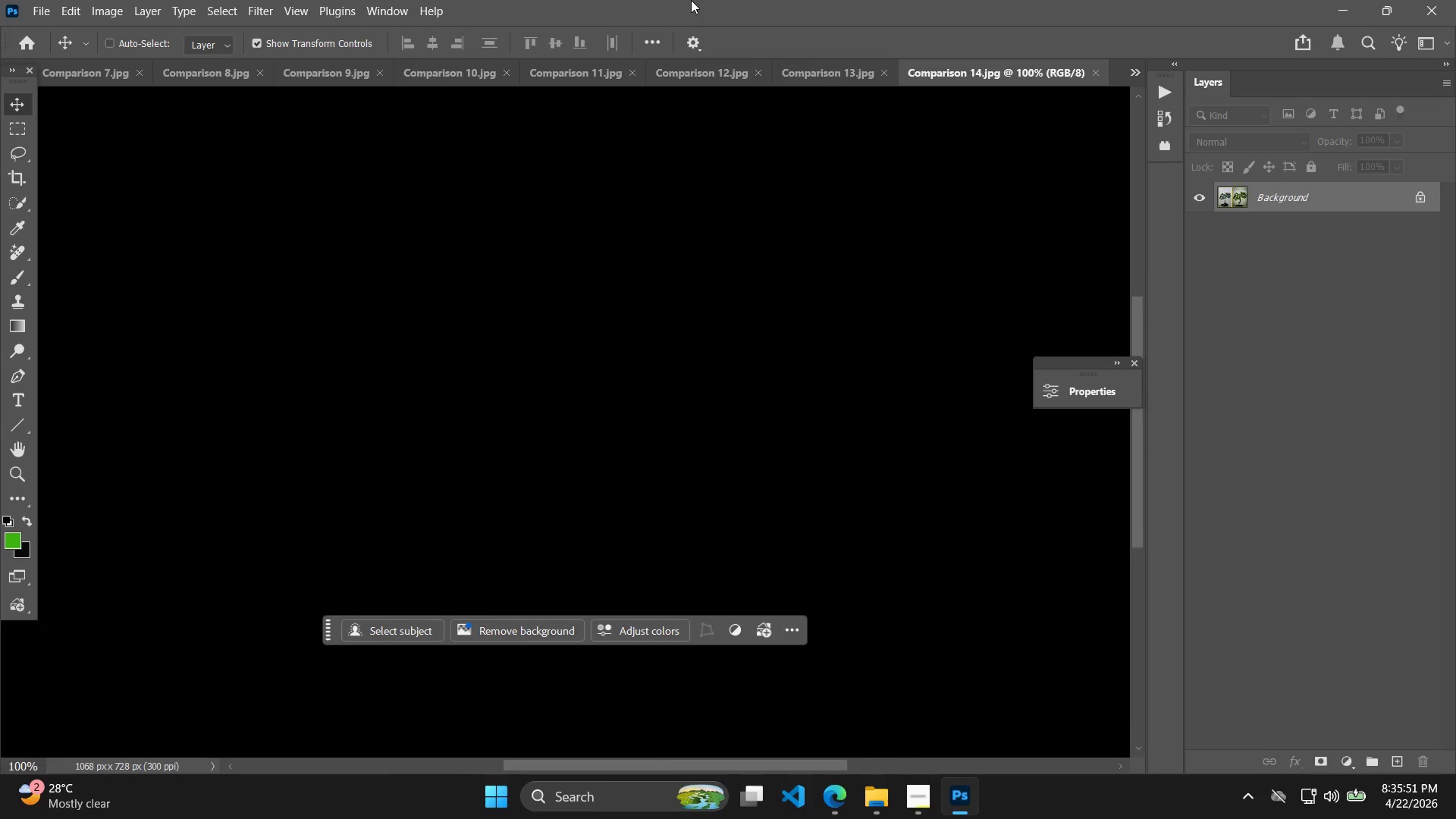 
key(Control+W)
 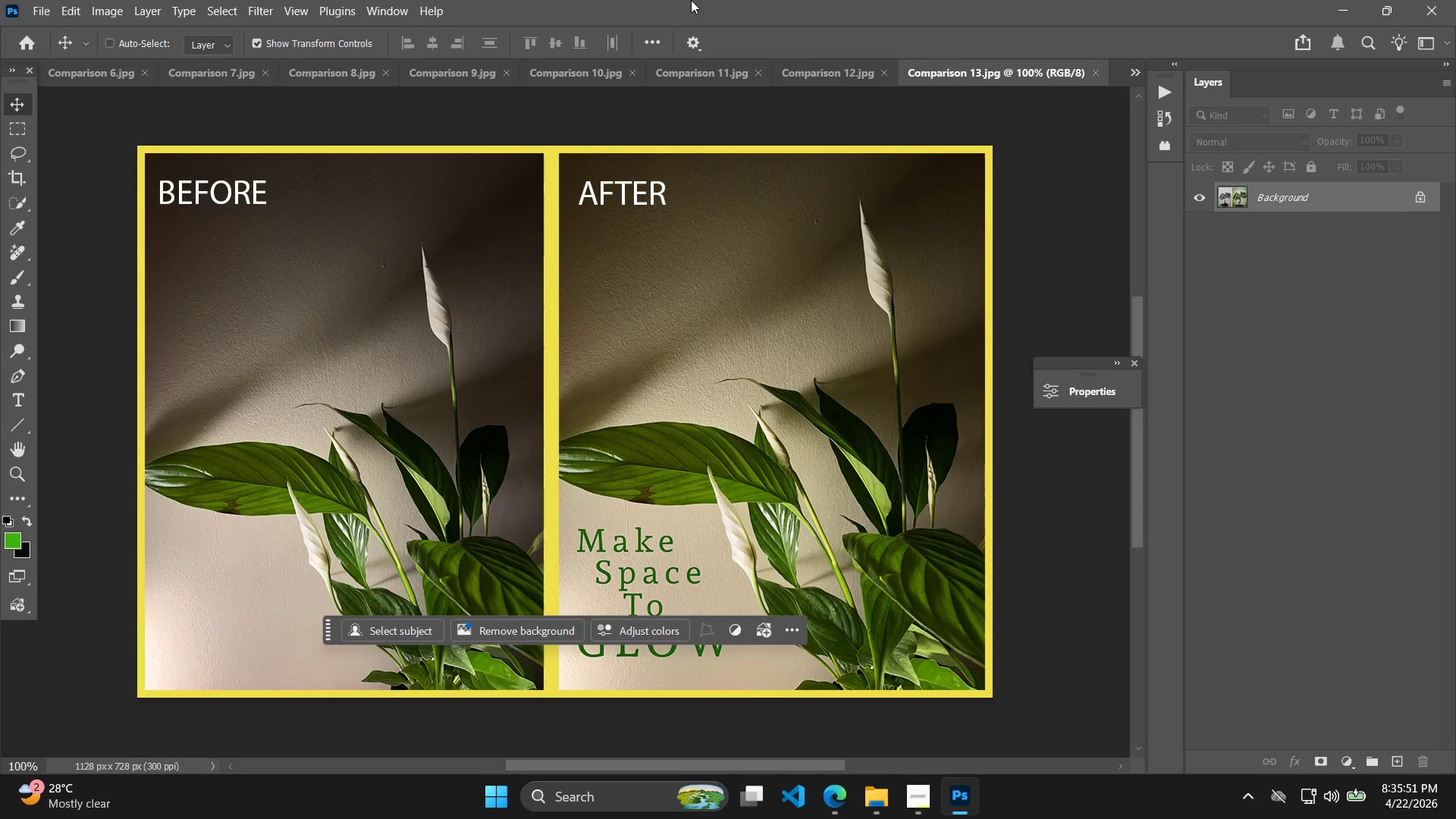 
key(Control+W)
 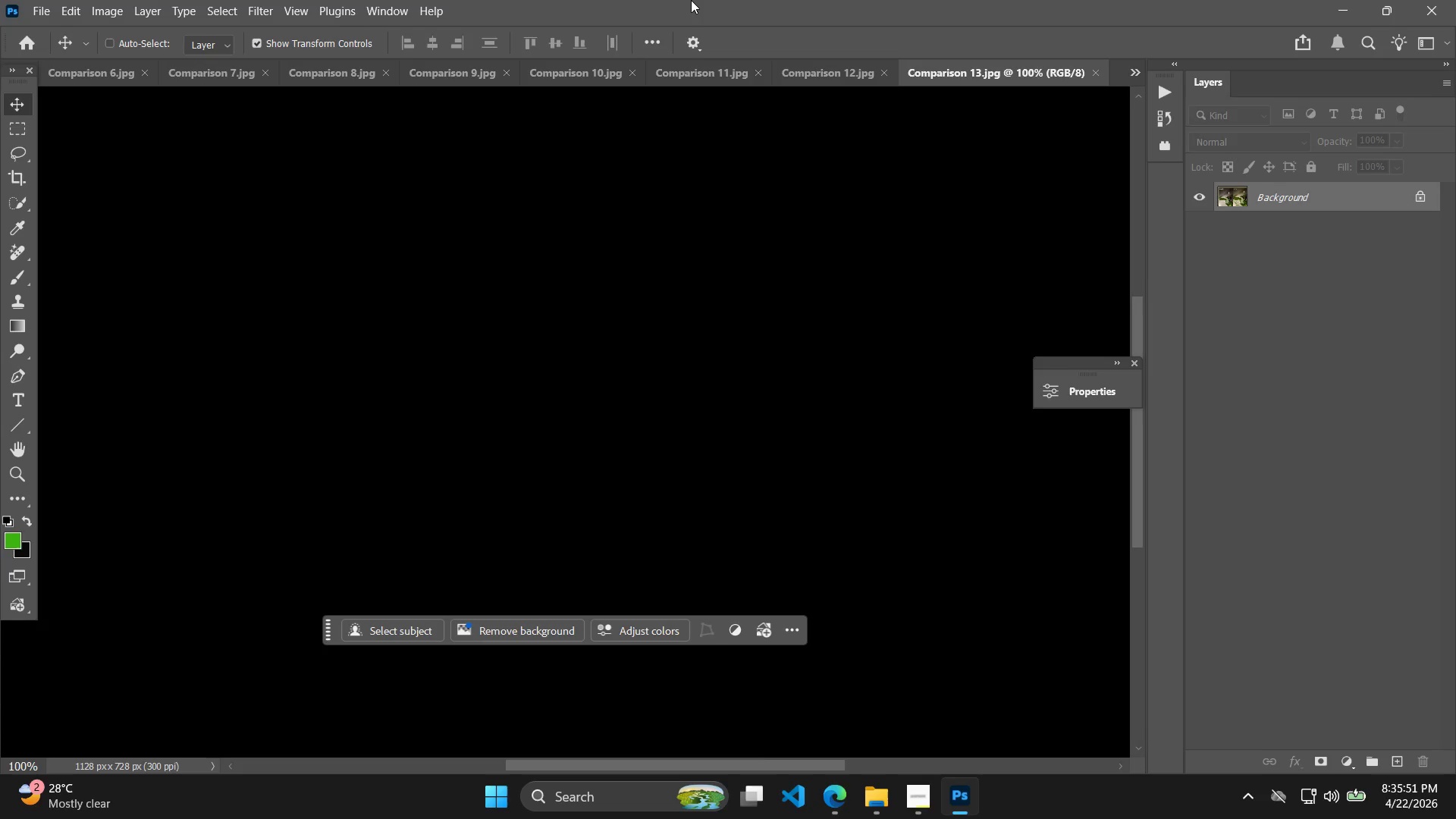 
key(Control+W)
 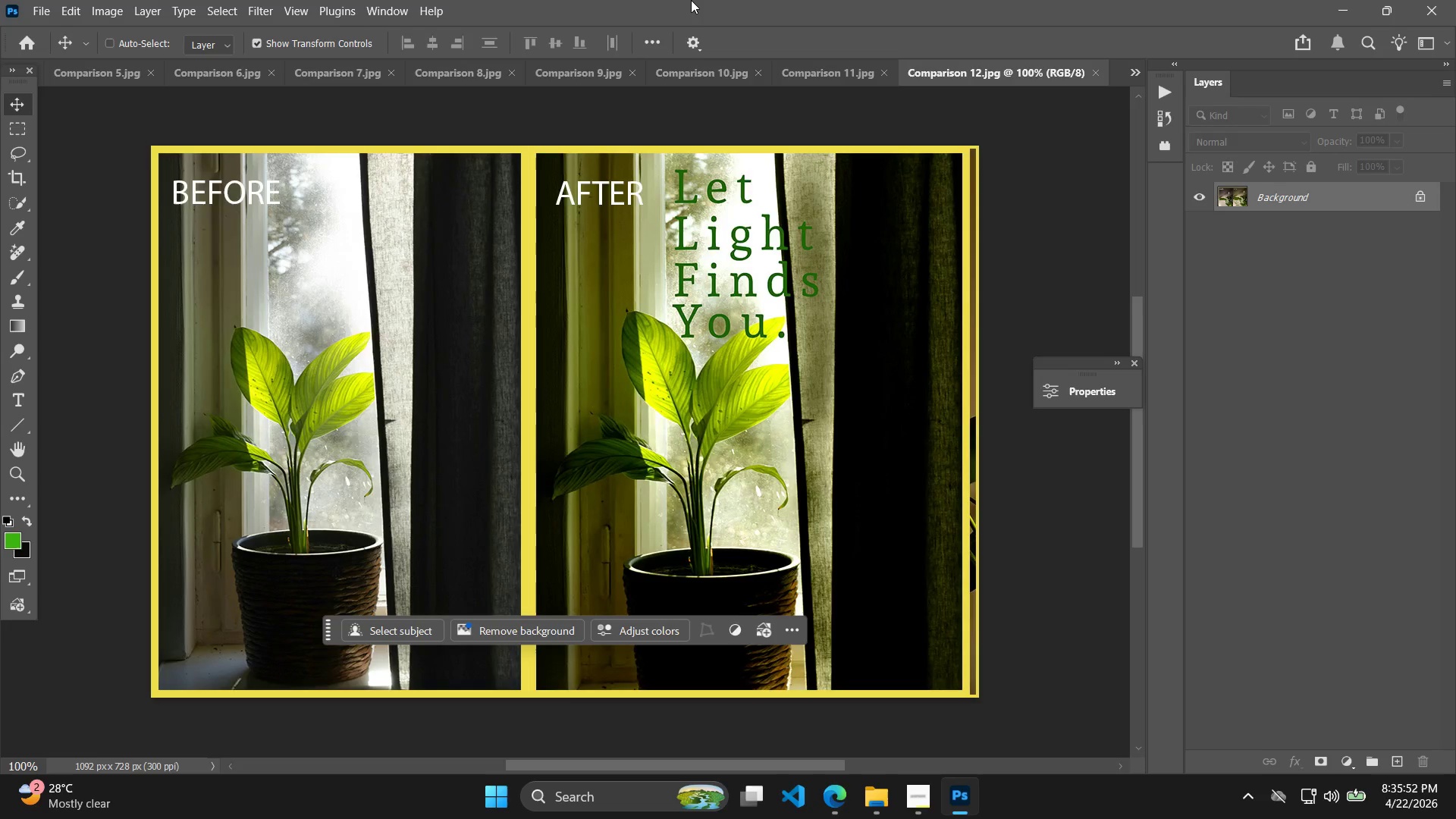 
key(Control+W)
 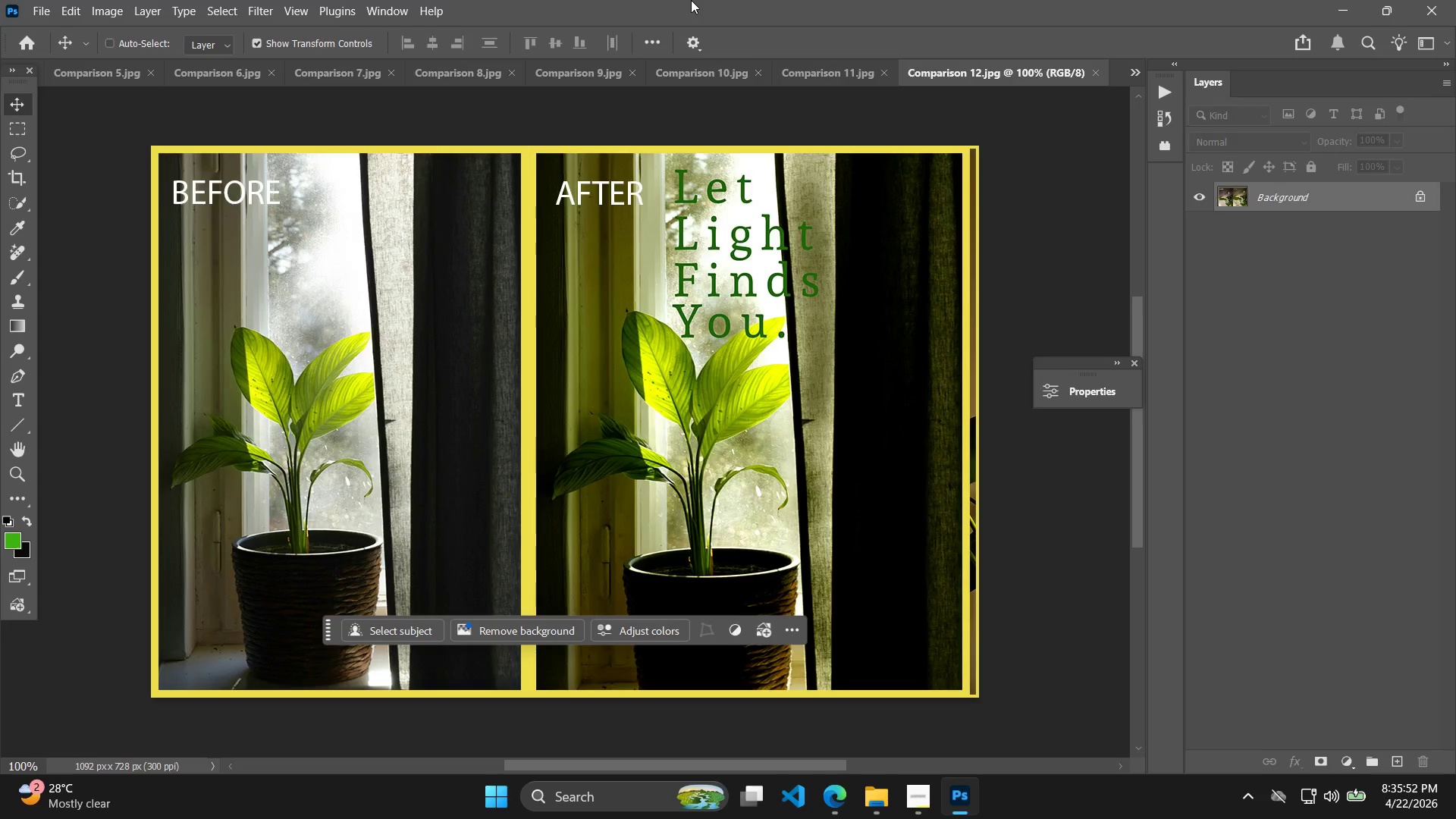 
key(Control+W)
 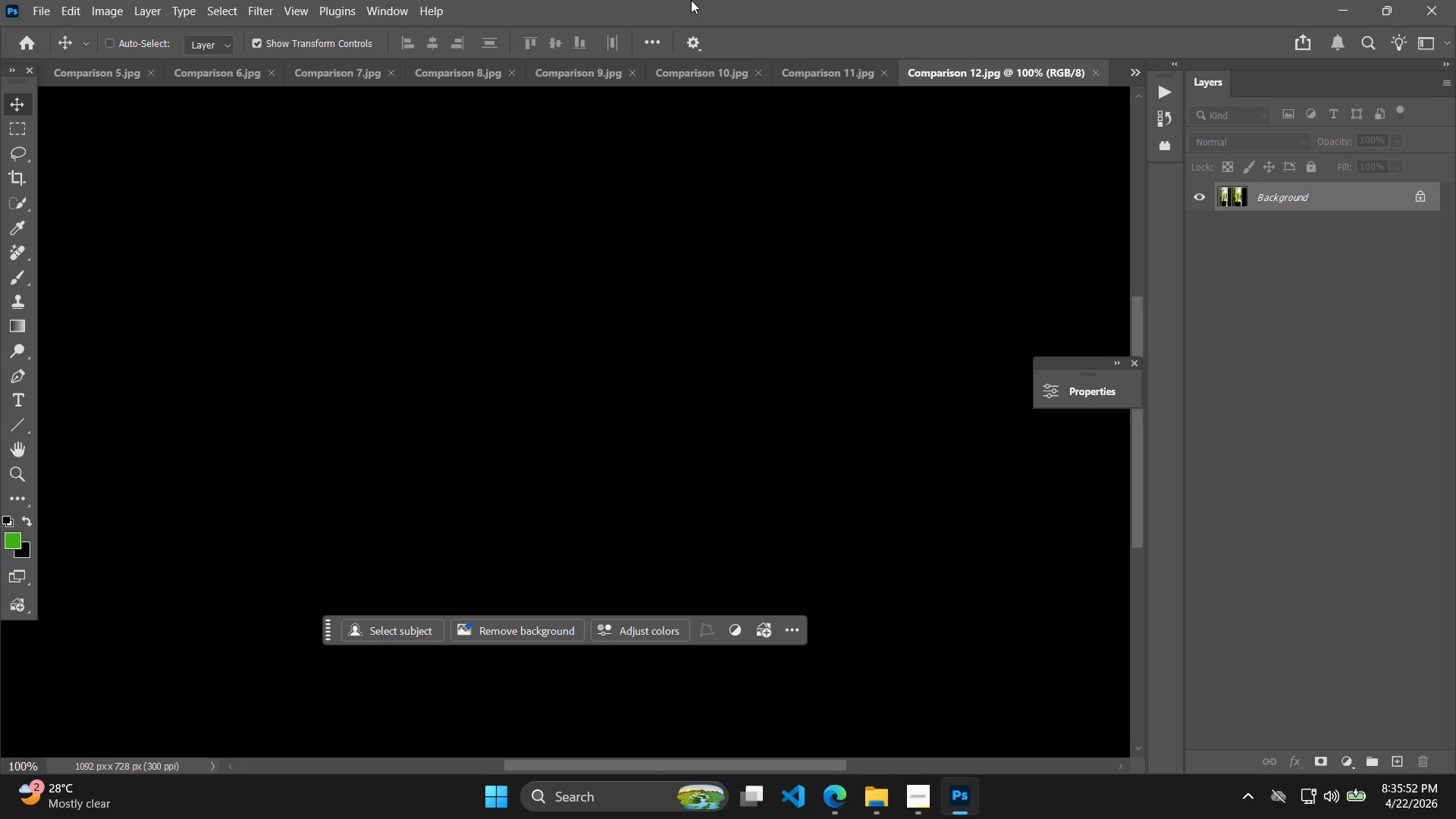 
key(Control+W)
 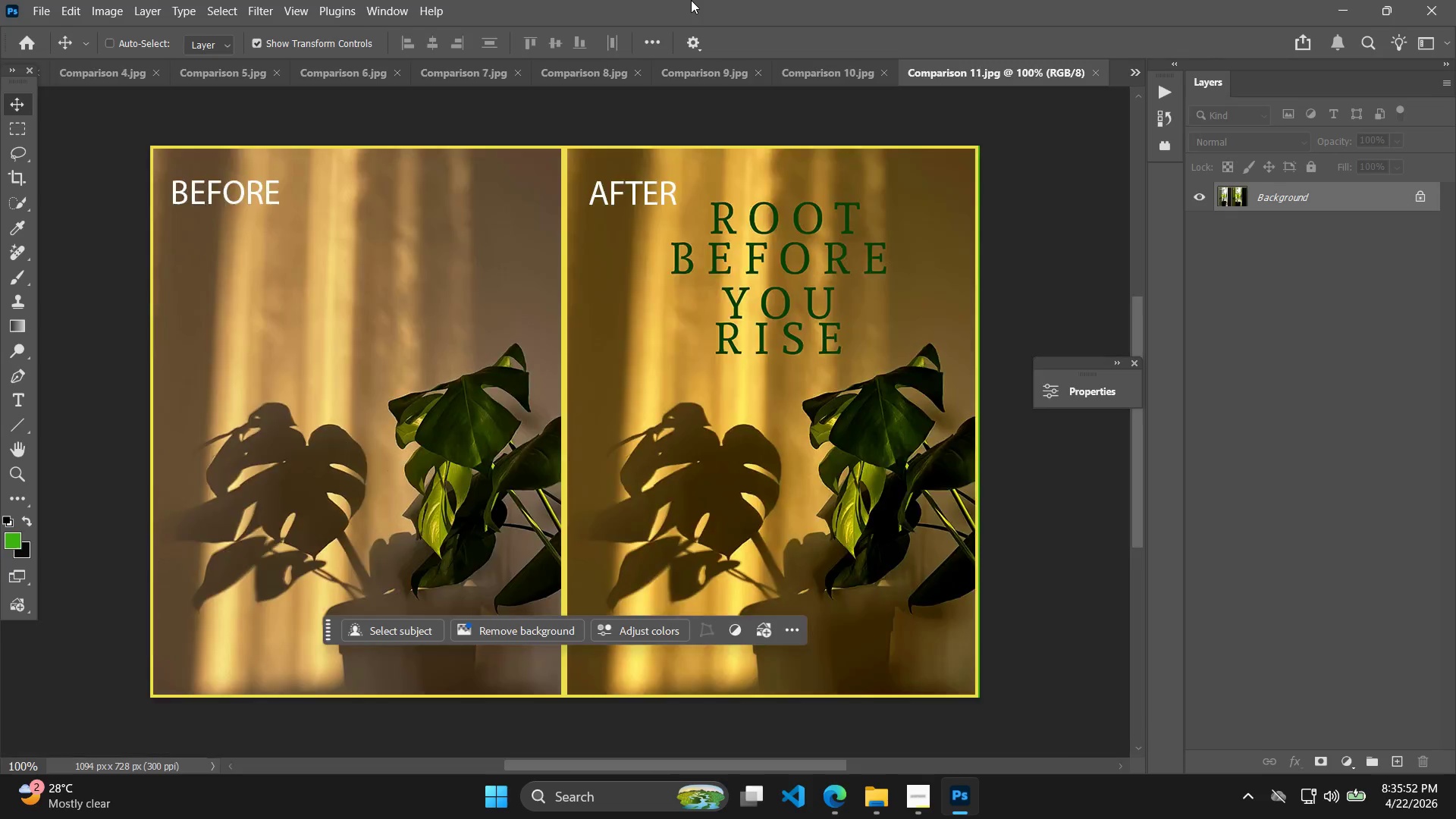 
key(Control+W)
 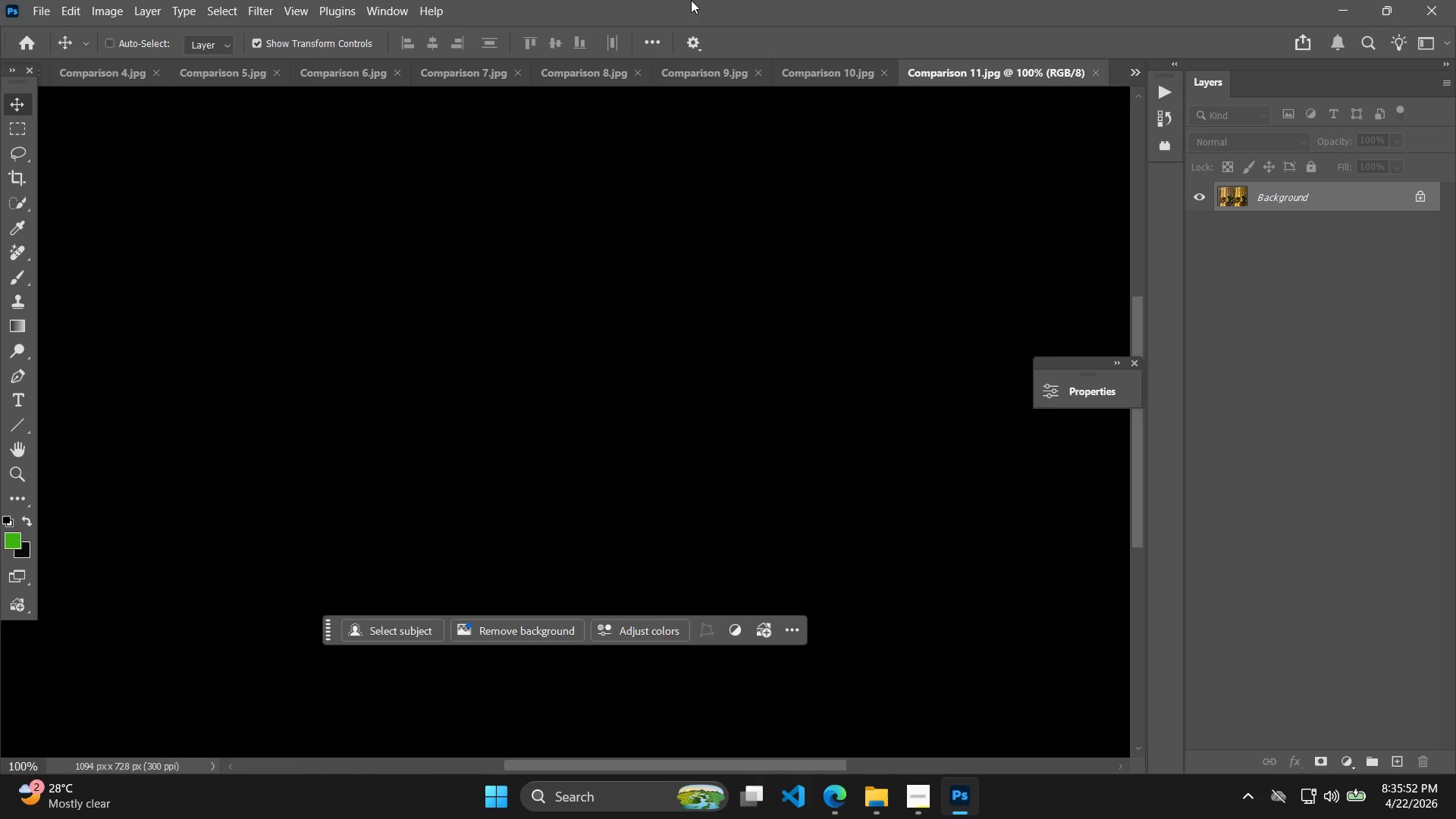 
key(Control+W)
 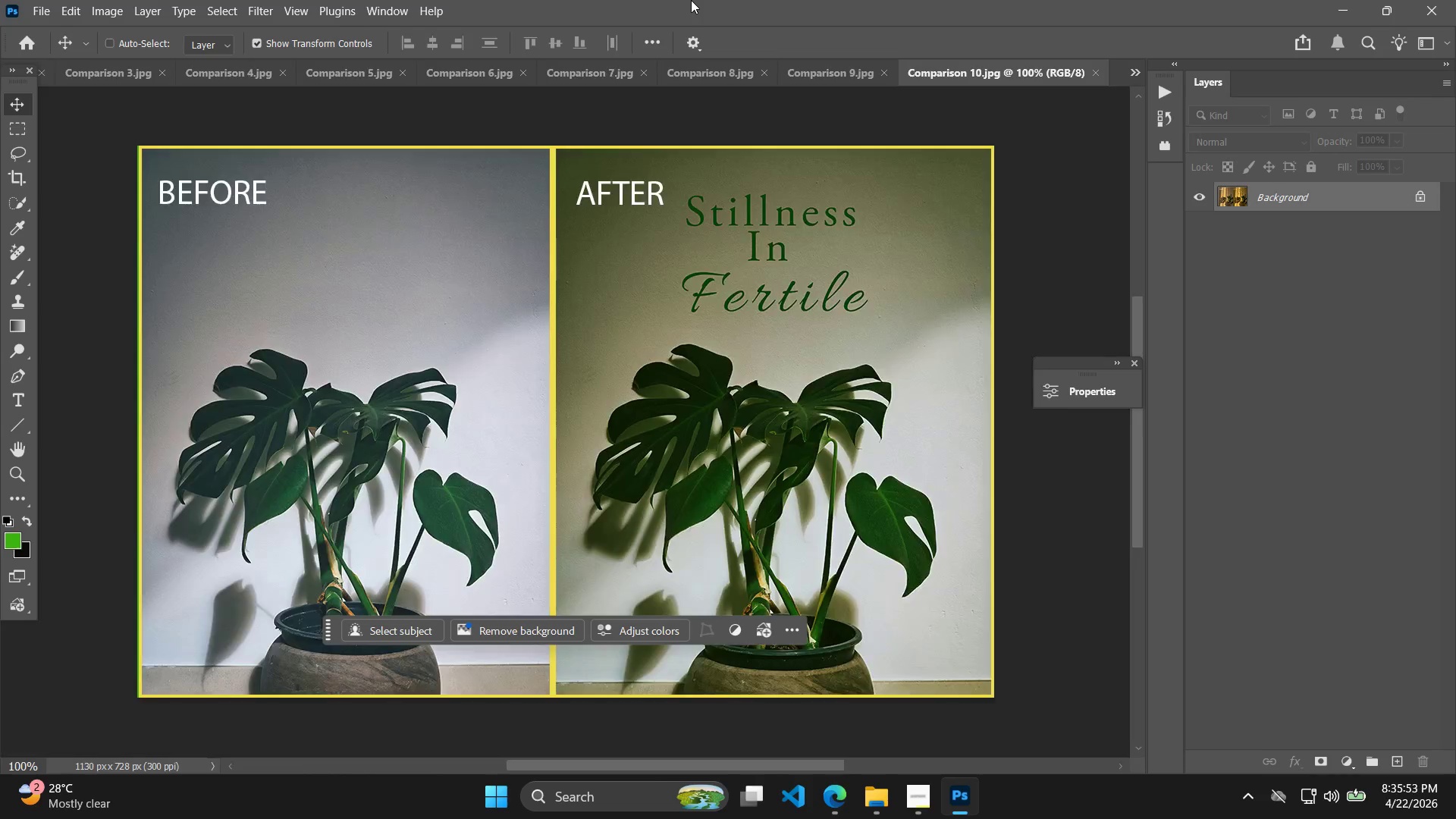 
key(Control+W)
 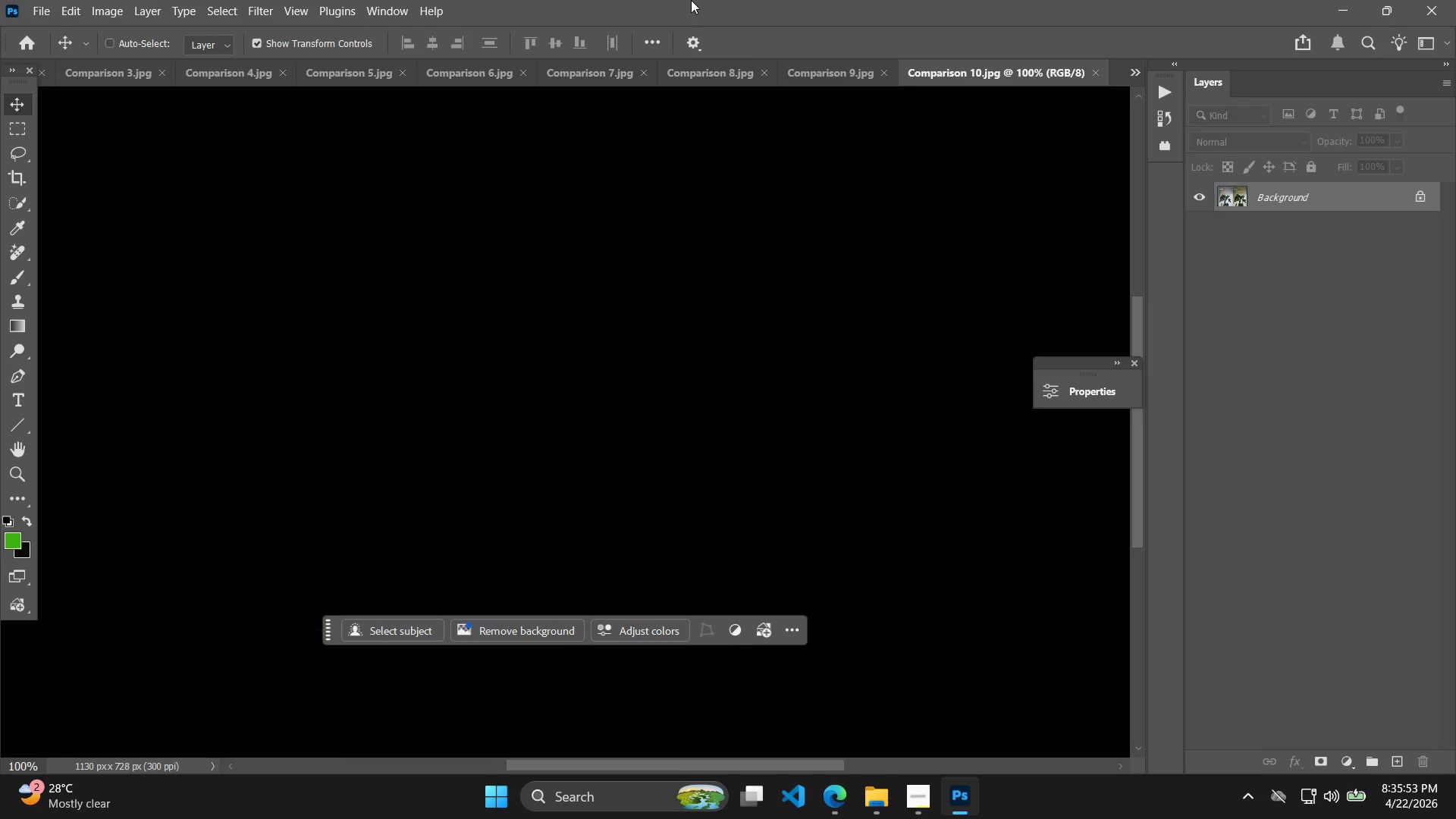 
key(Control+W)
 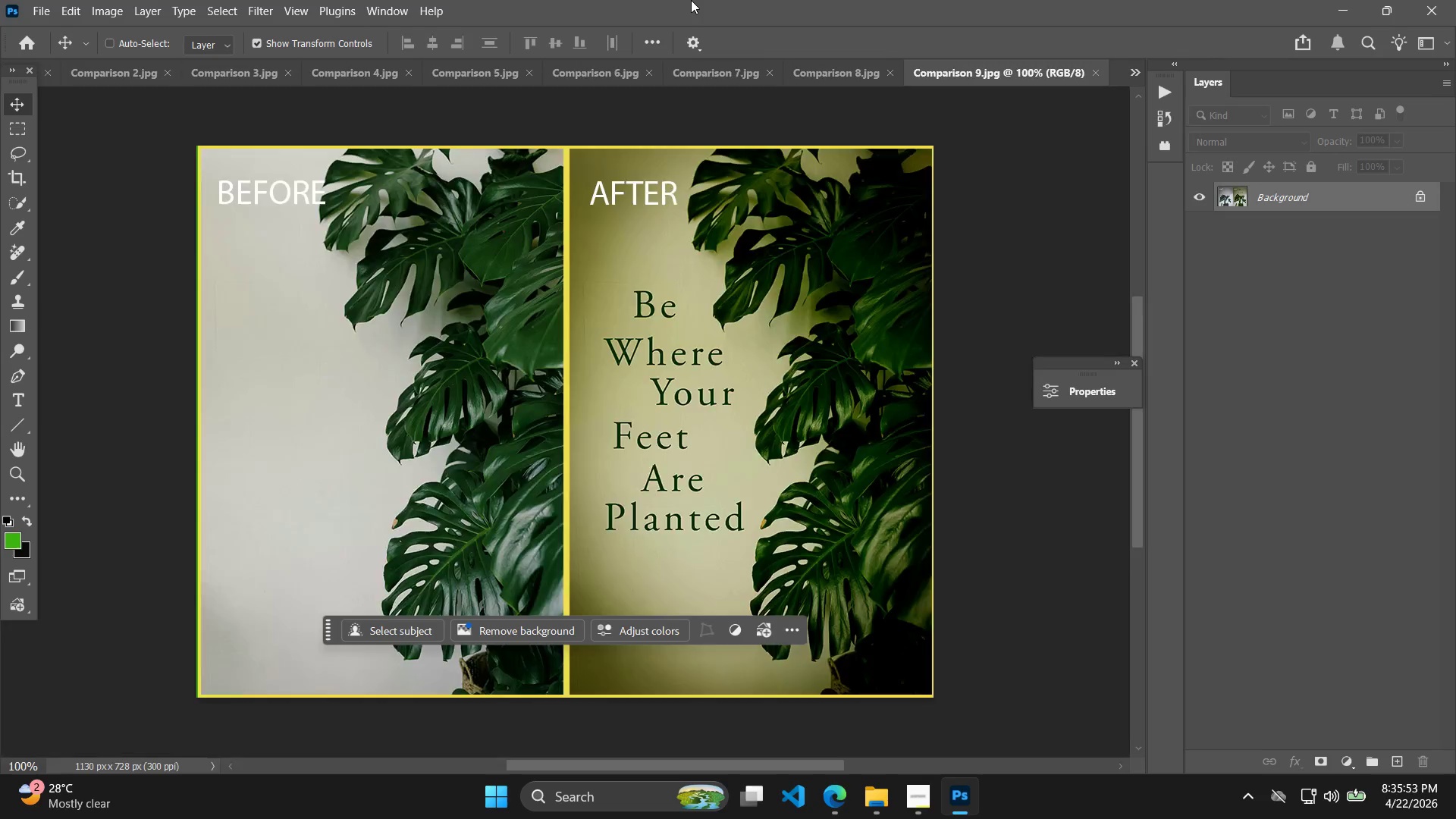 
key(Control+W)
 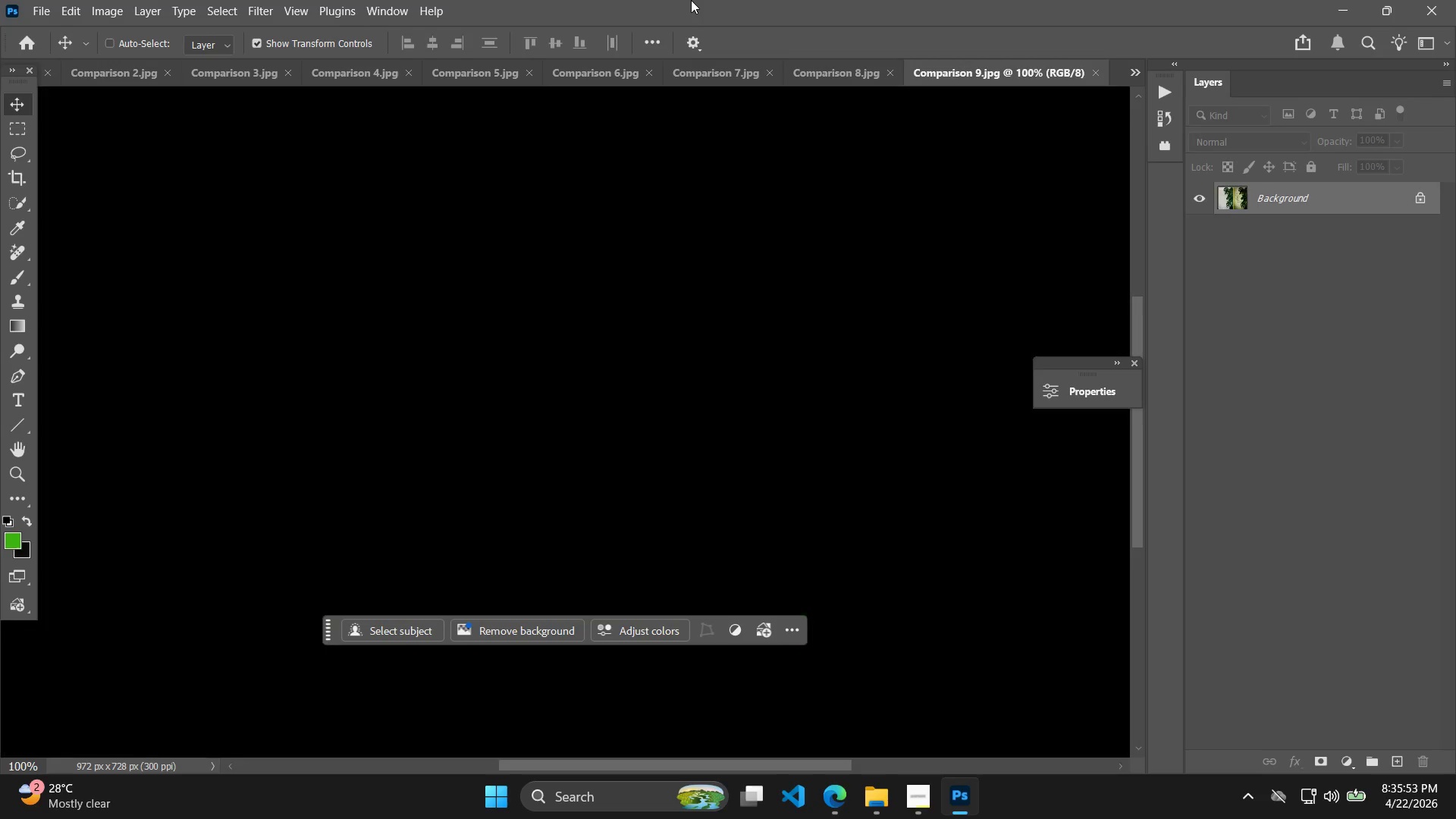 
key(Control+W)
 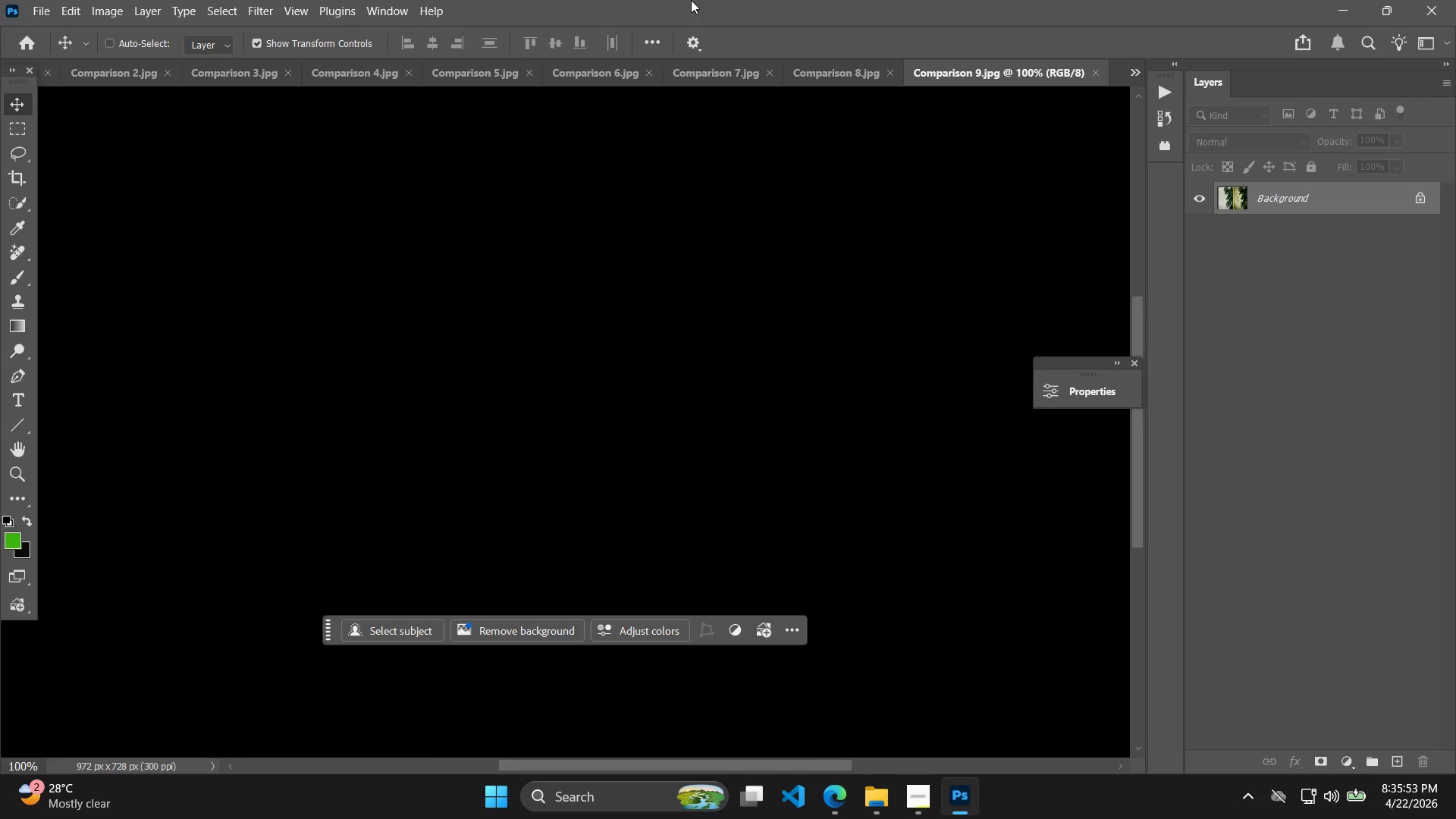 
key(Control+W)
 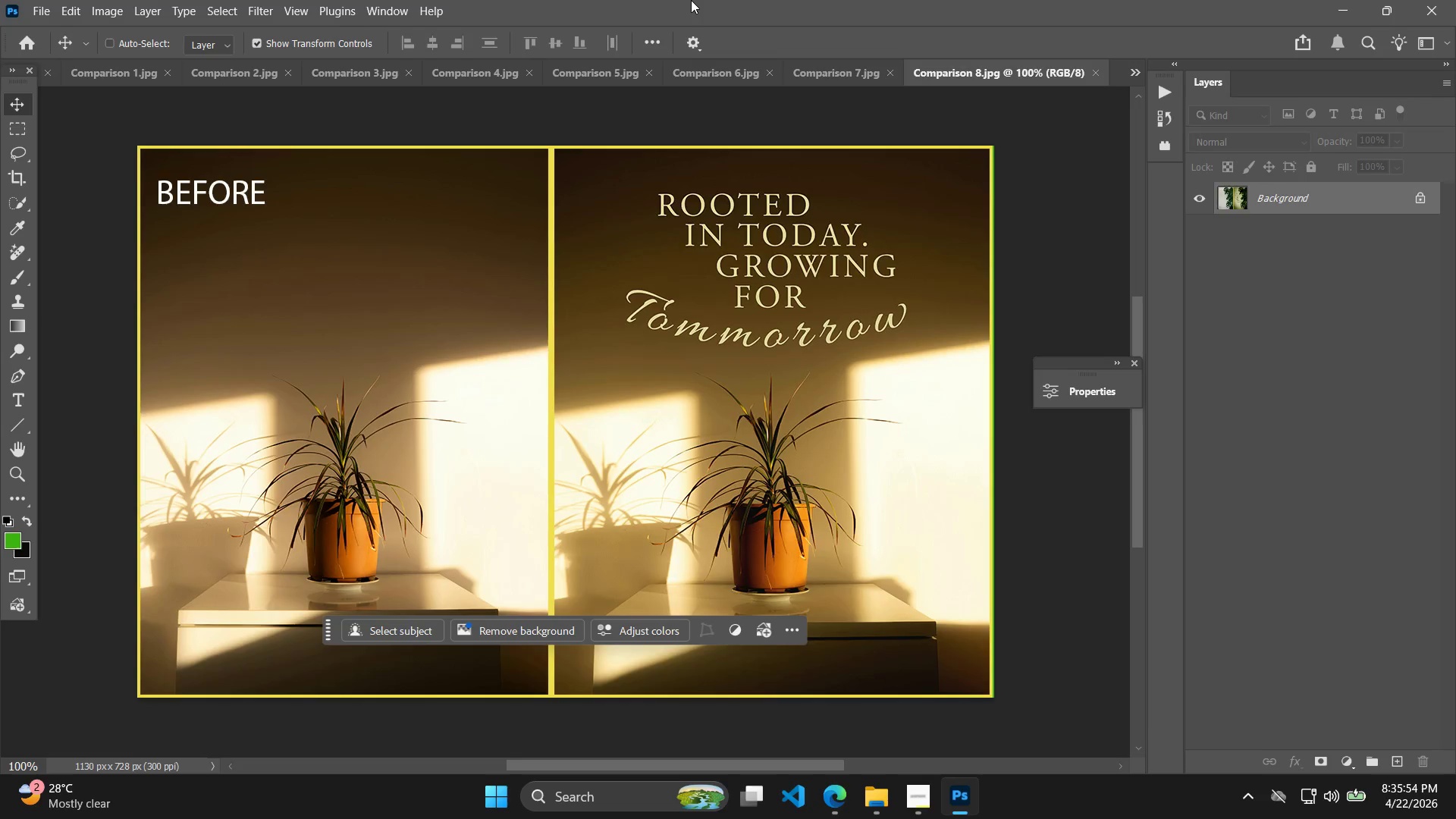 
key(Control+W)
 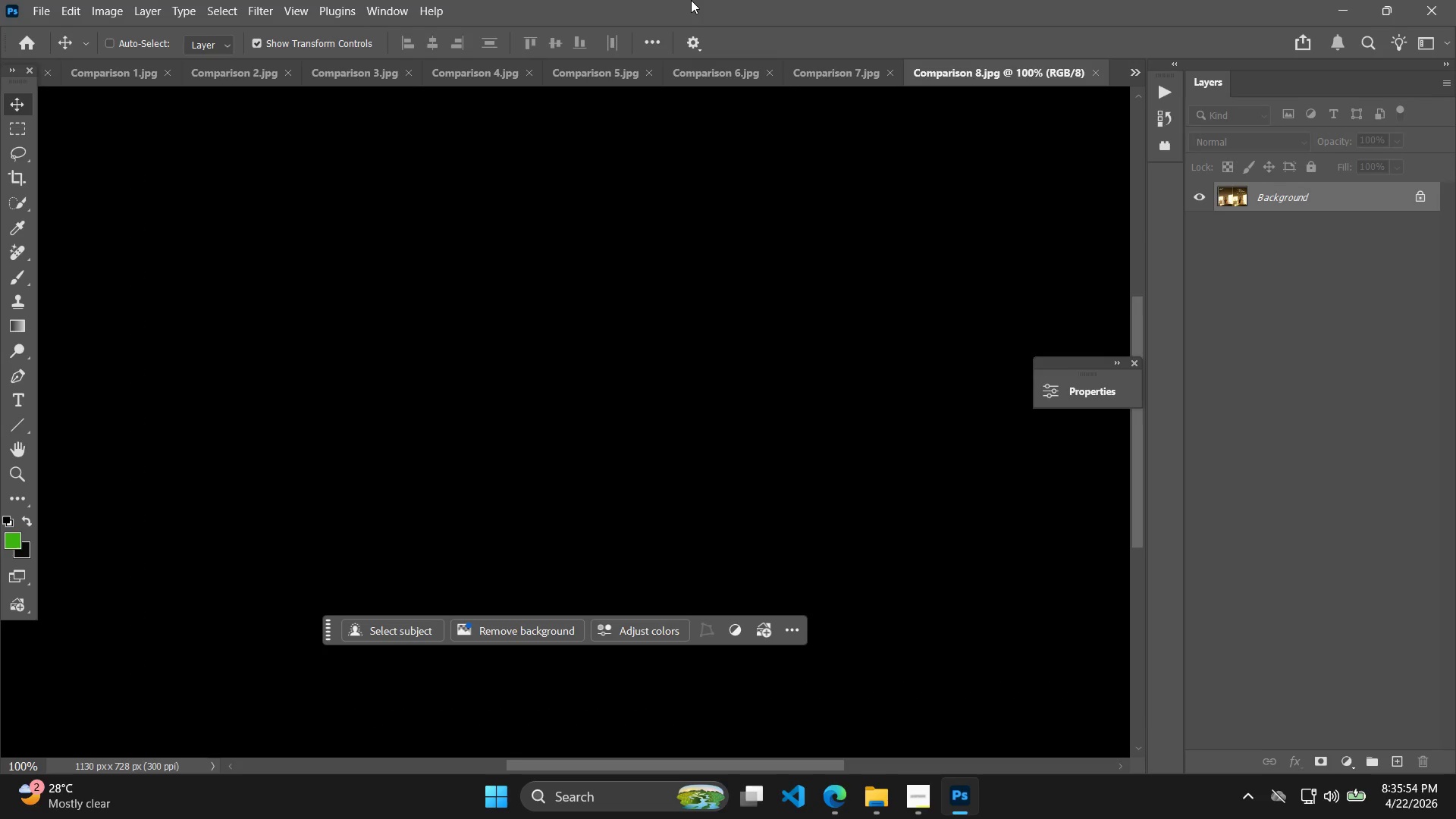 
key(Control+W)
 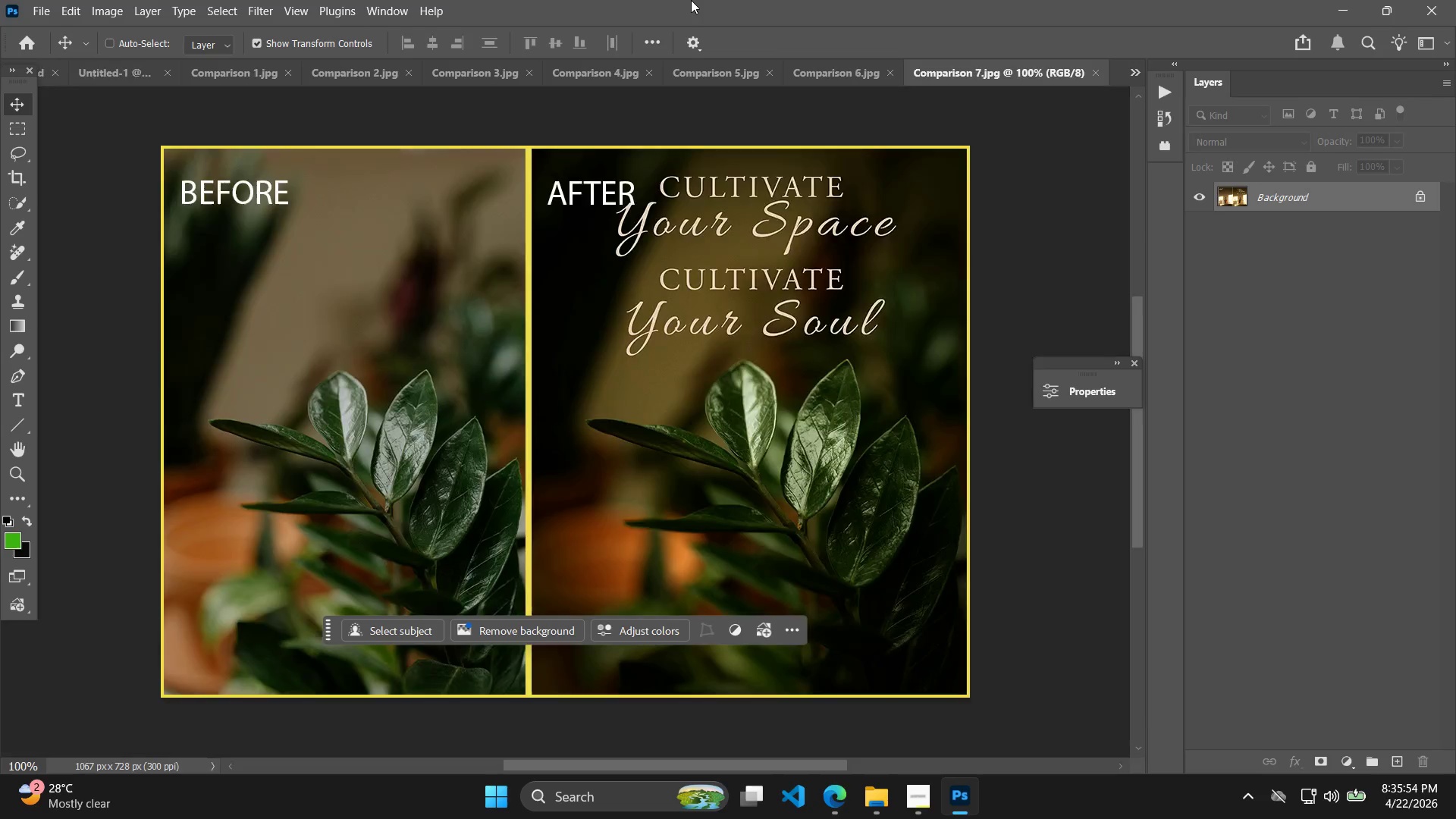 
key(Control+W)
 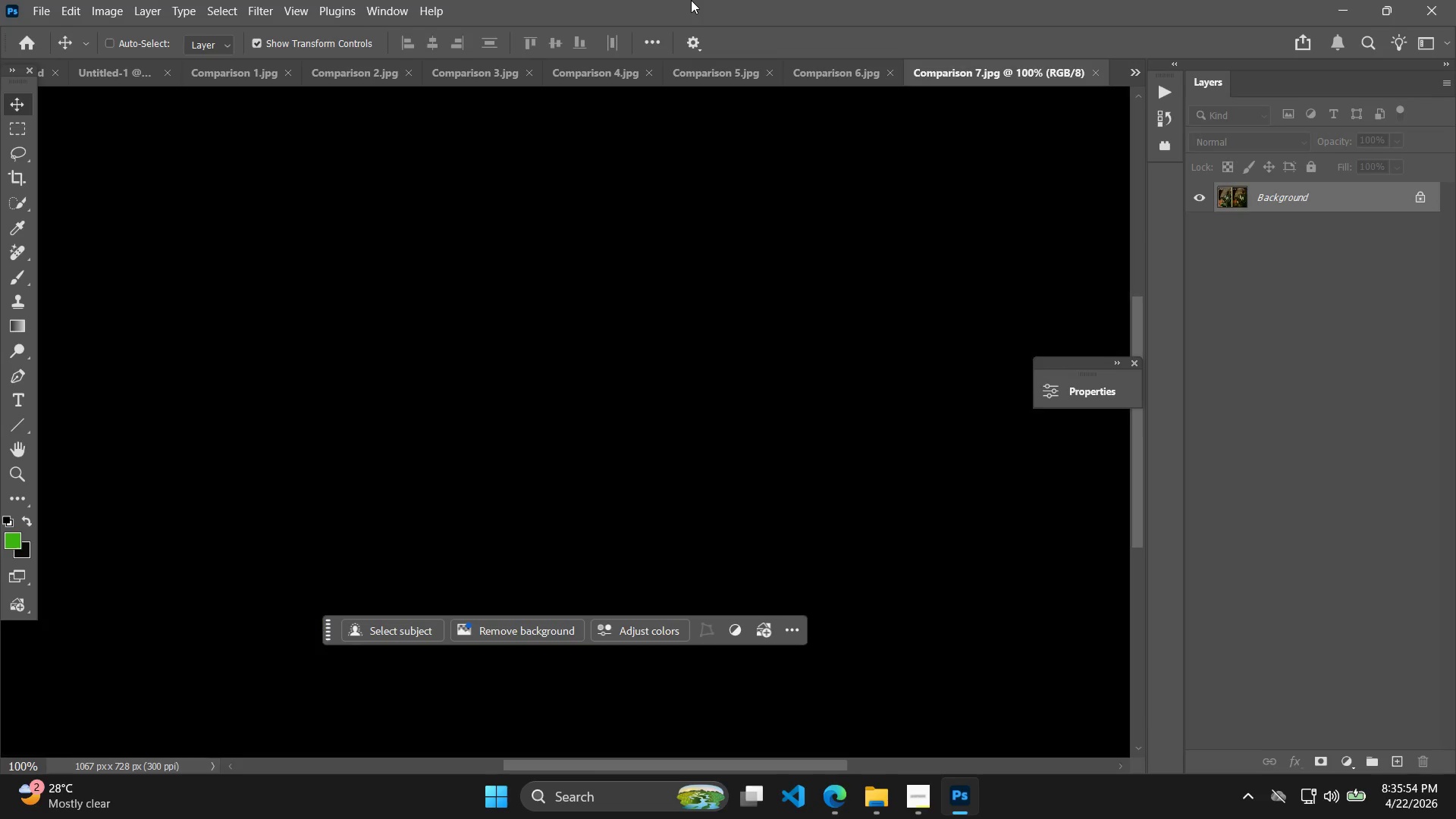 
key(Control+W)
 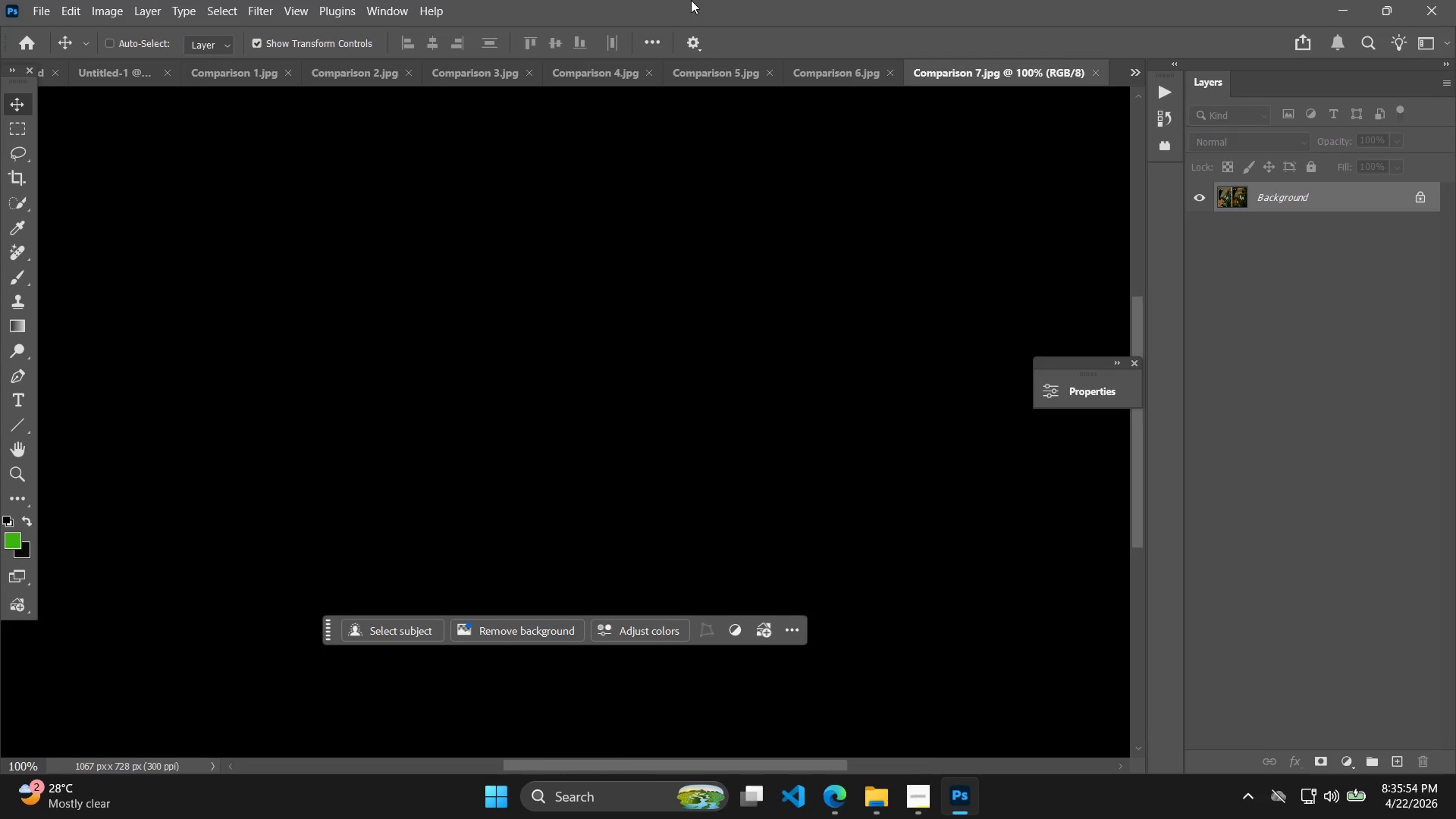 
key(Control+W)
 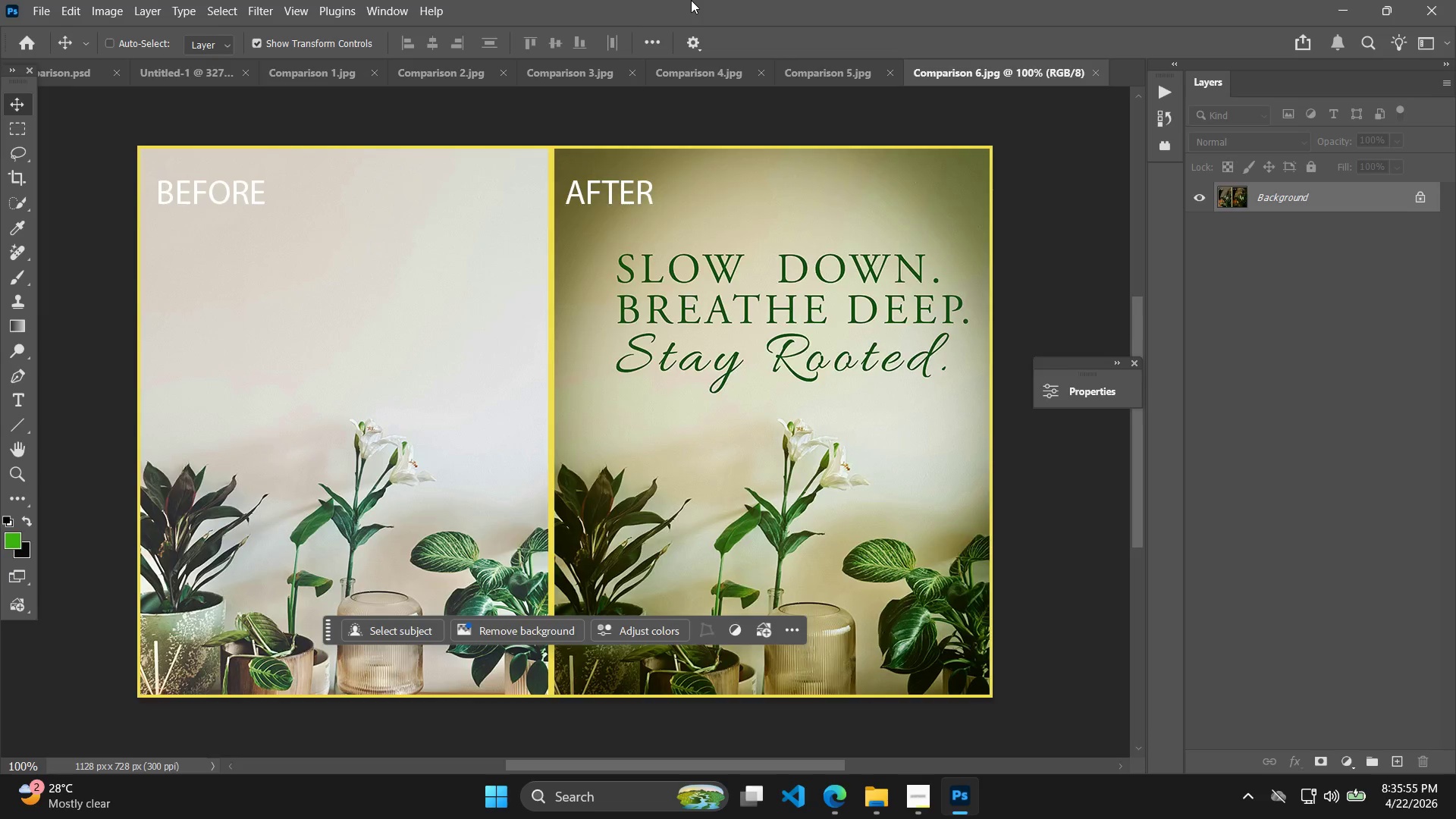 
key(Control+W)
 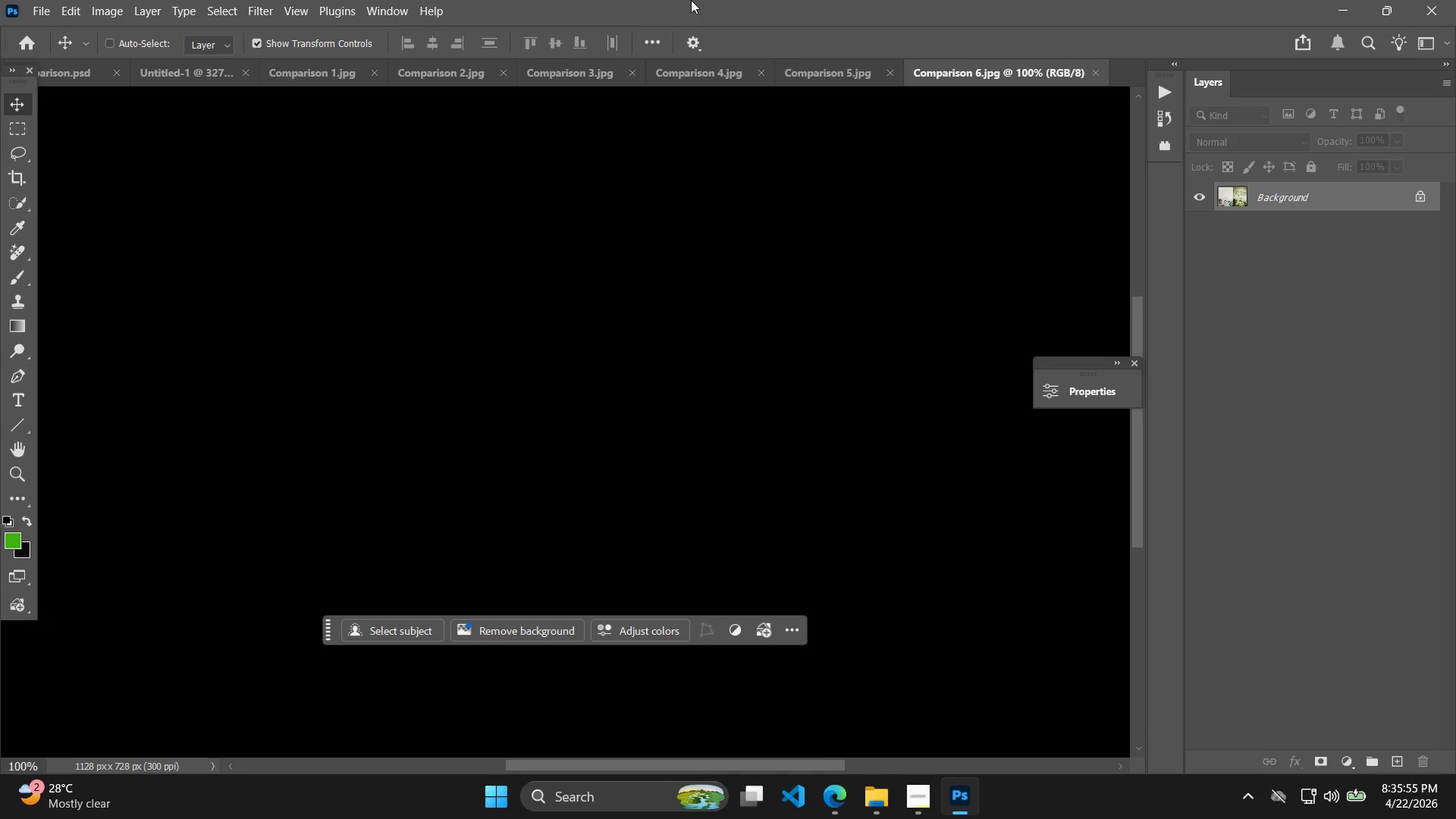 
key(Control+W)
 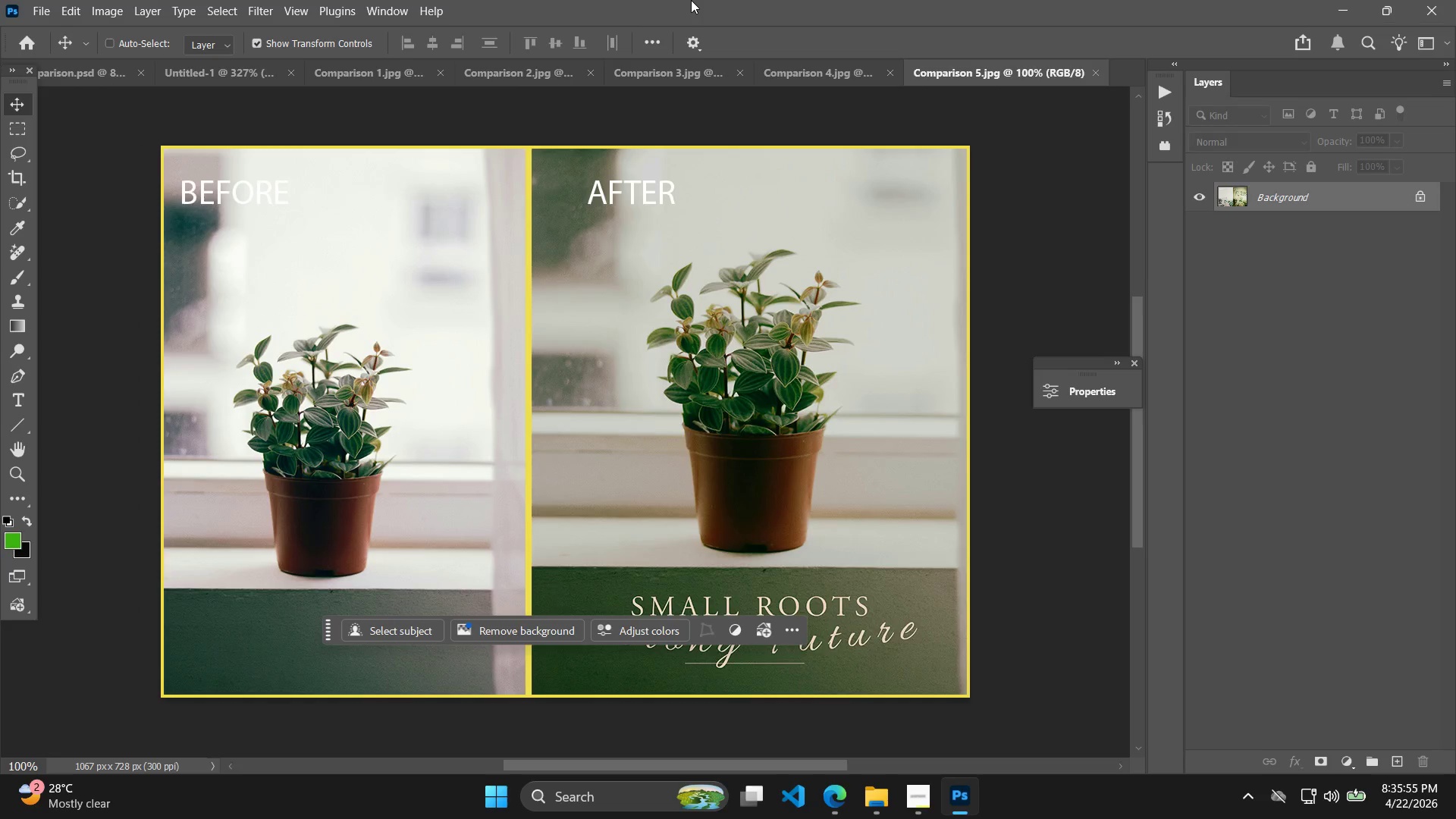 
key(Control+W)
 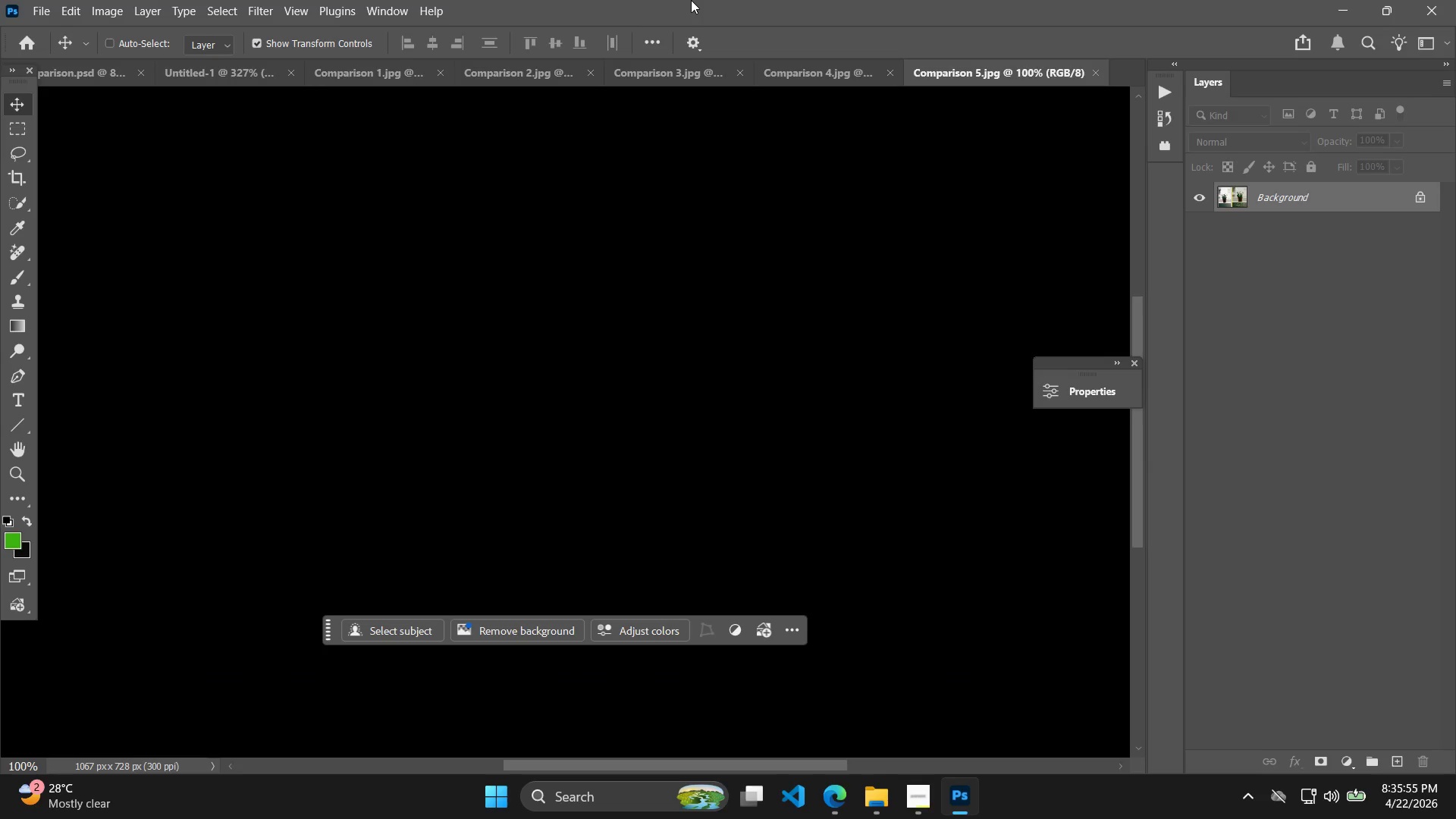 
key(Control+W)
 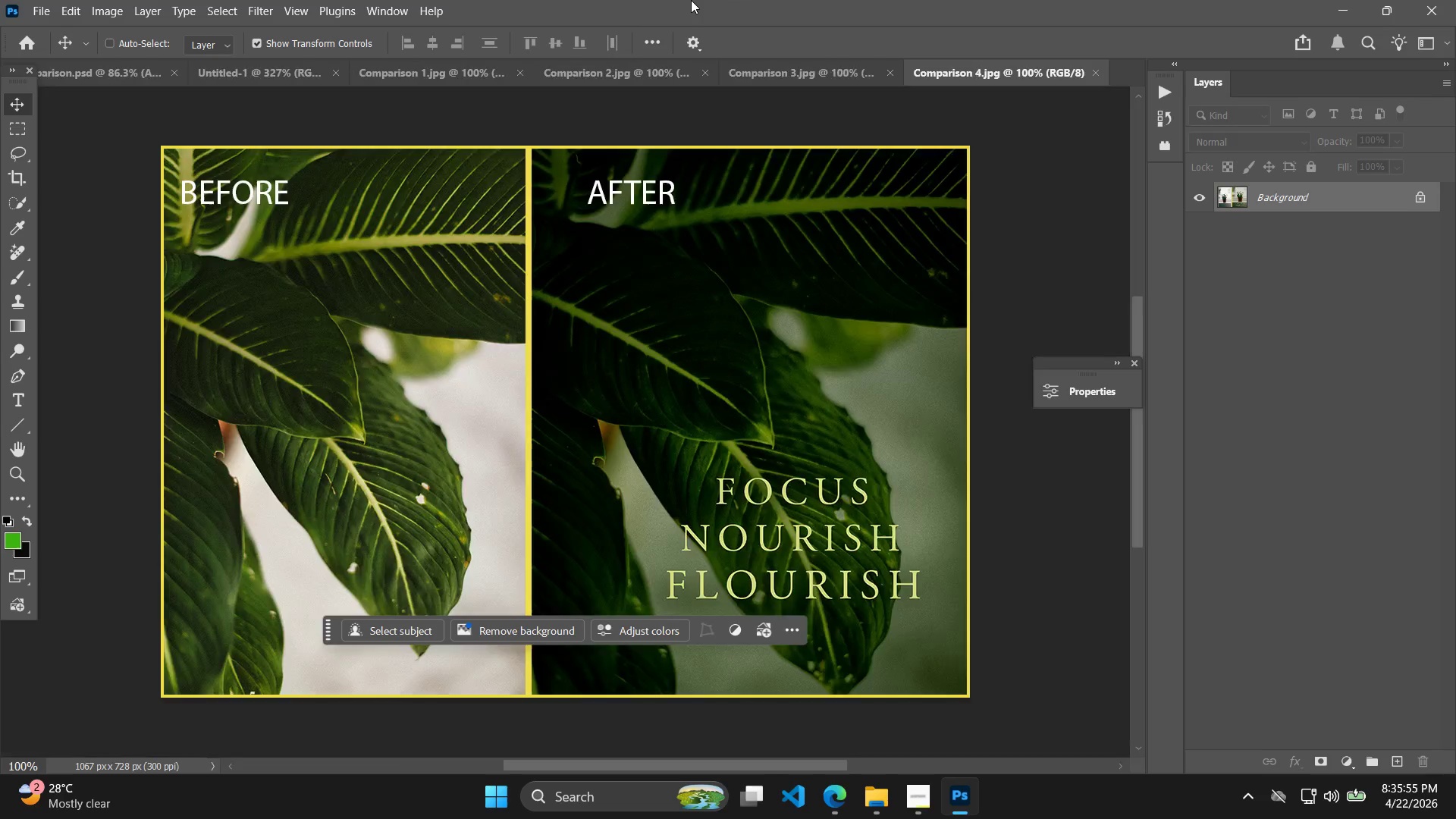 
key(Control+W)
 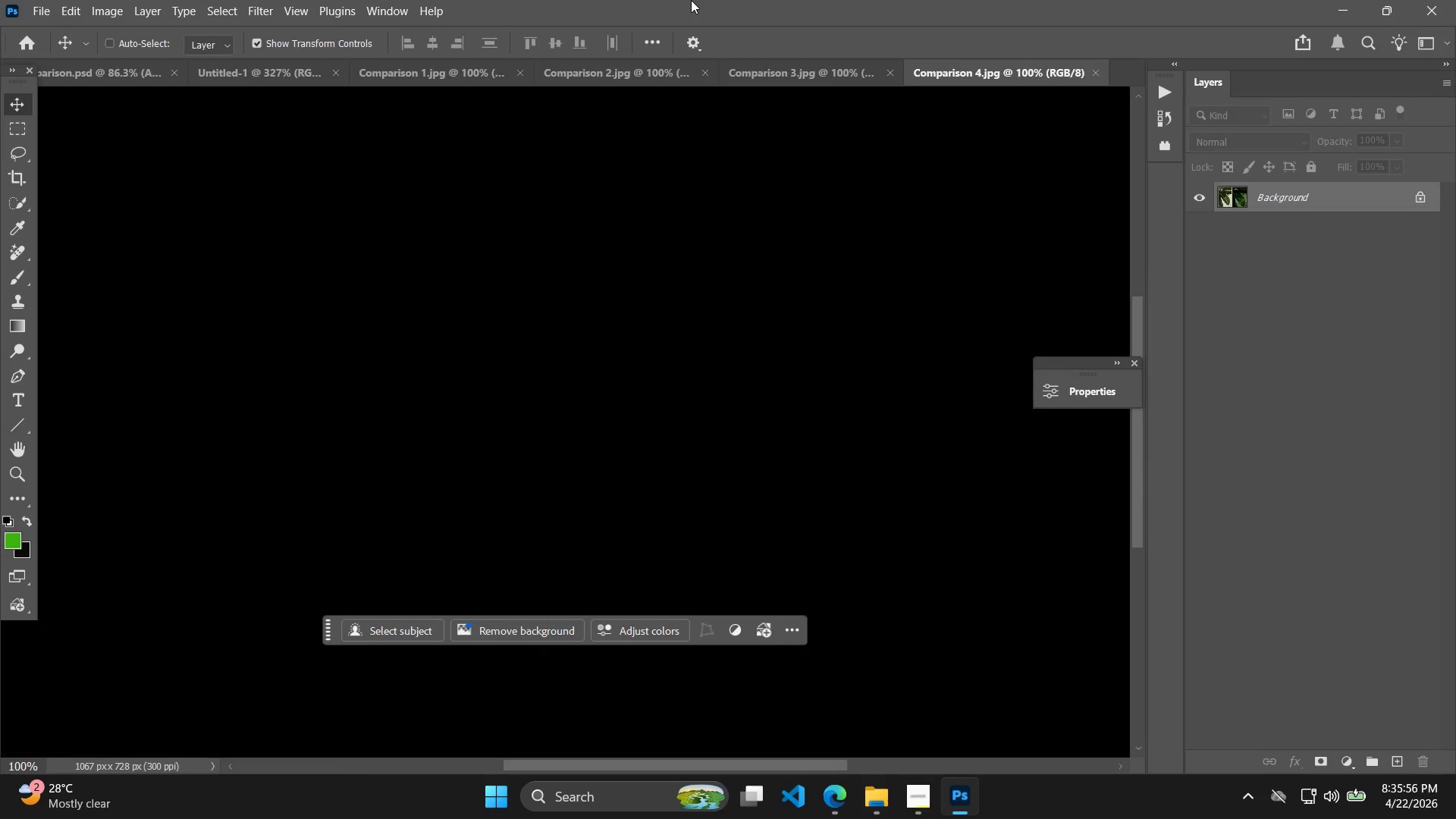 
key(Control+W)
 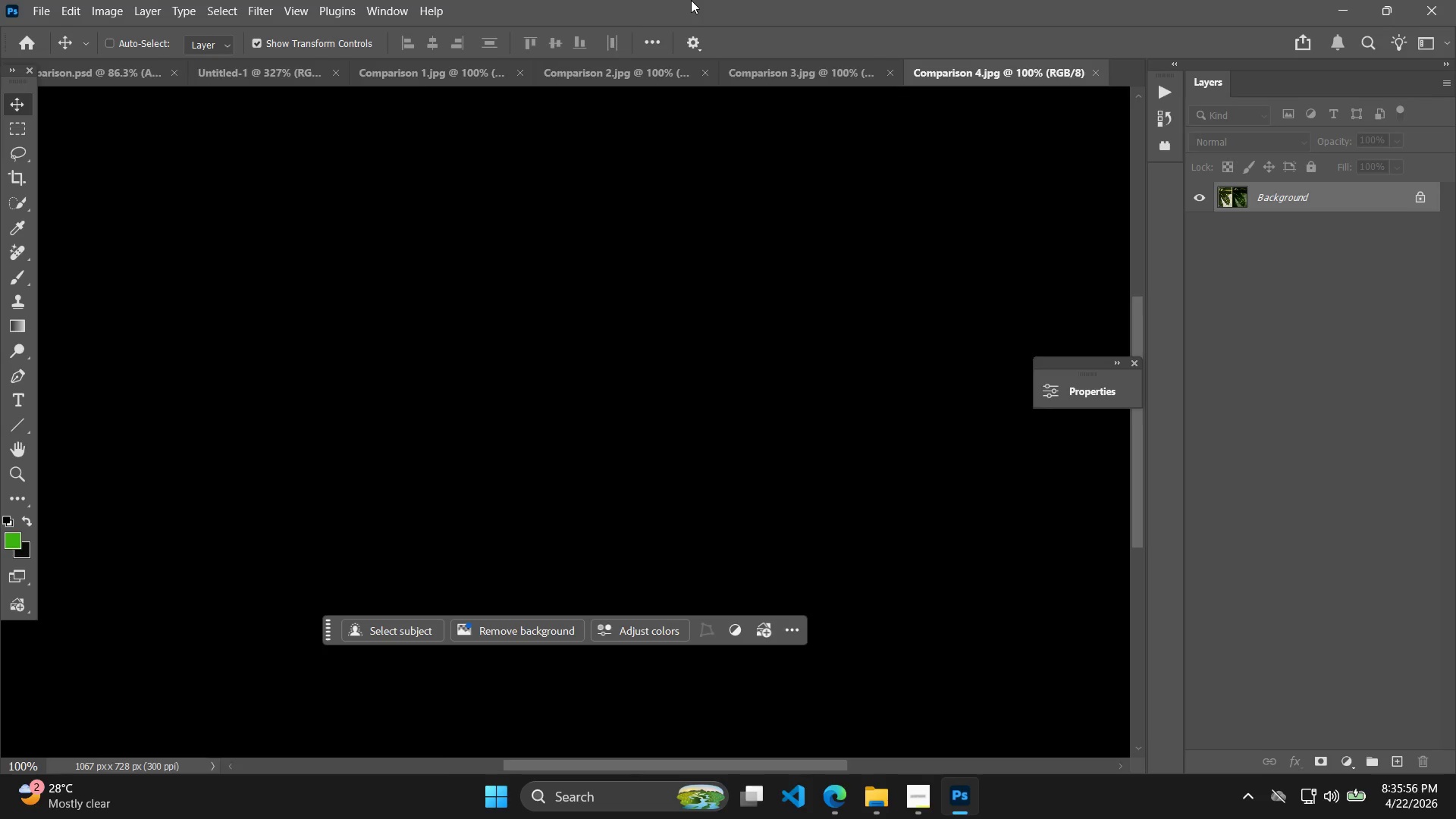 
key(Control+W)
 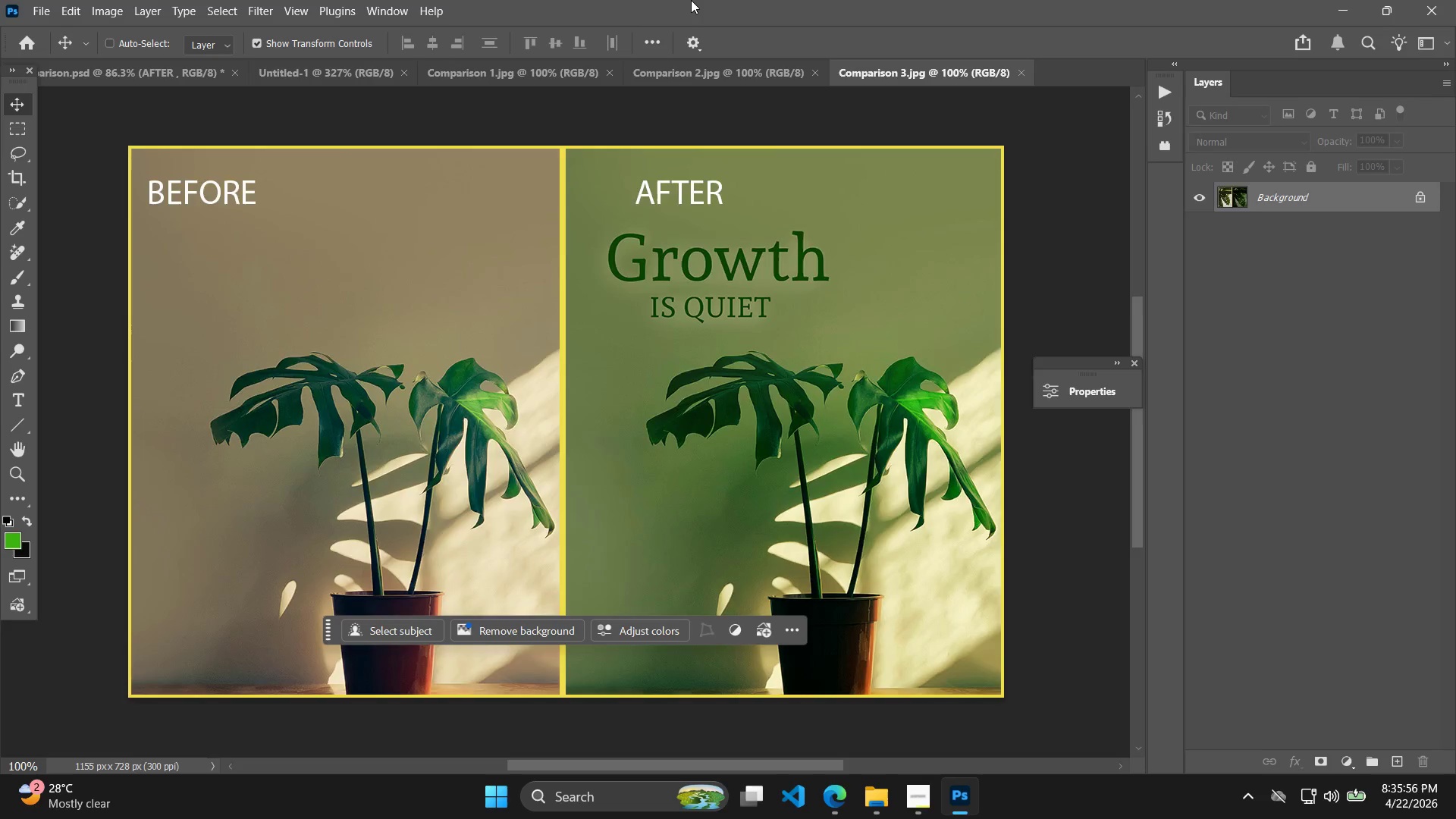 
key(Control+W)
 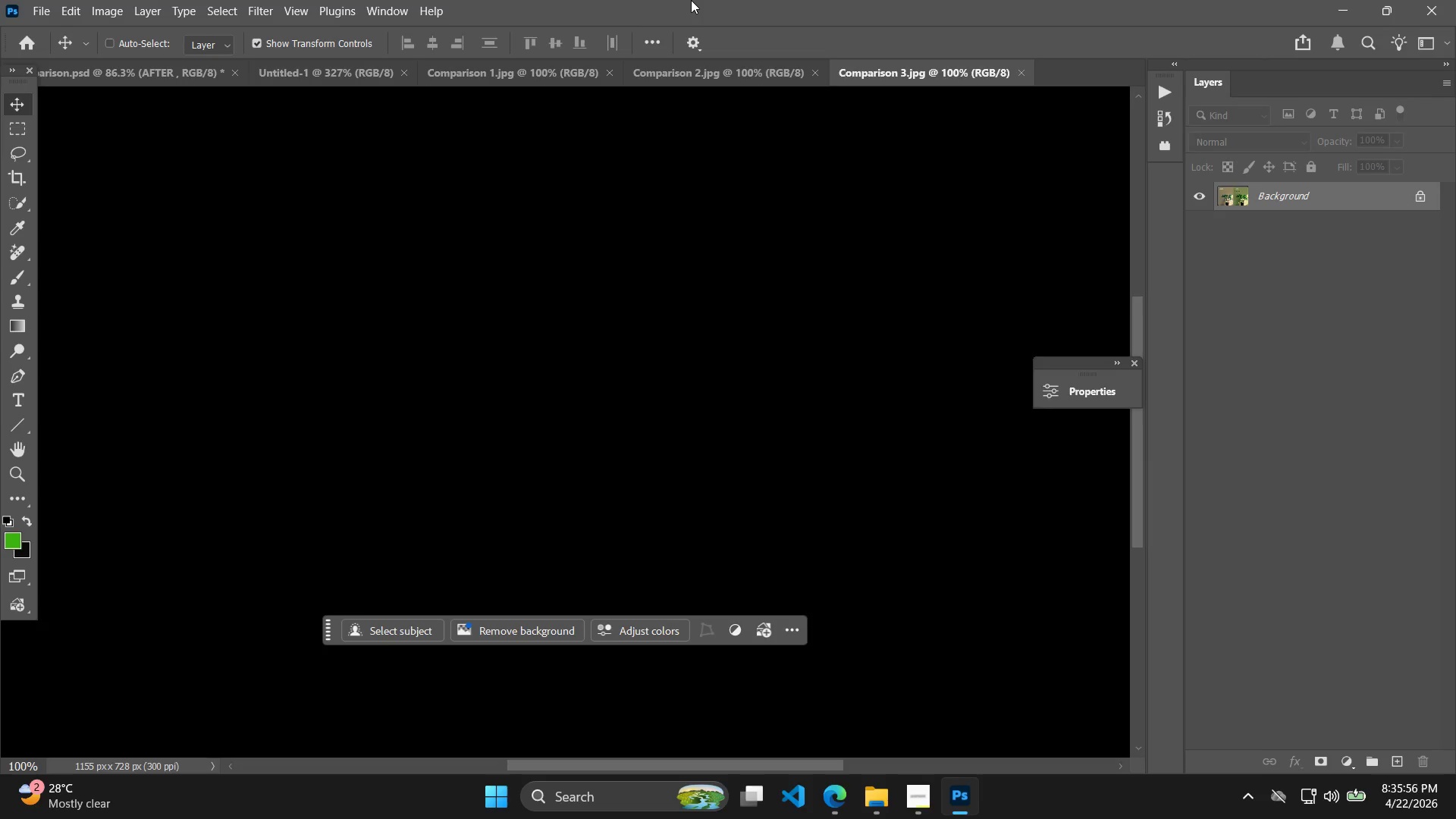 
key(Control+W)
 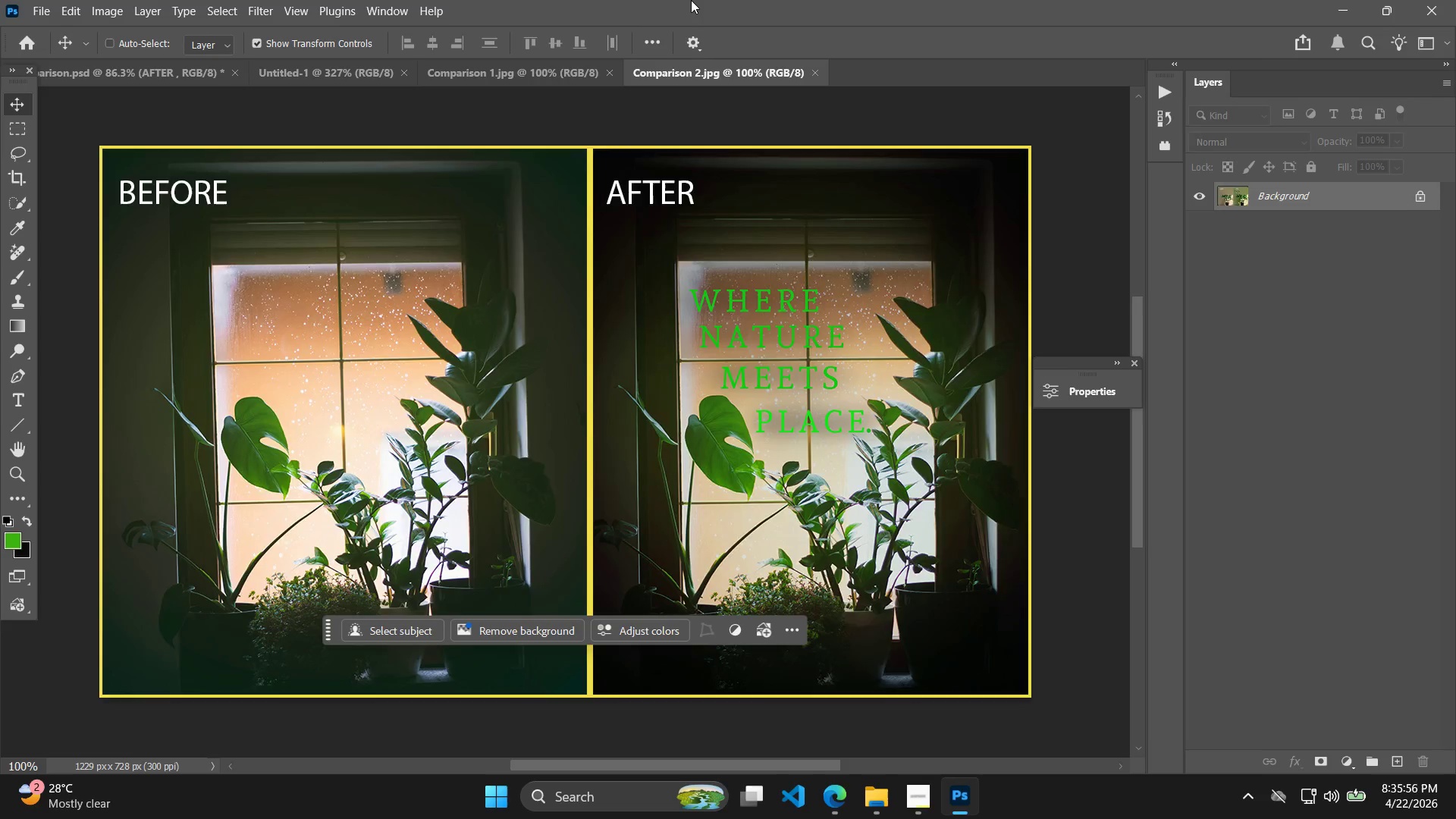 
key(Control+W)
 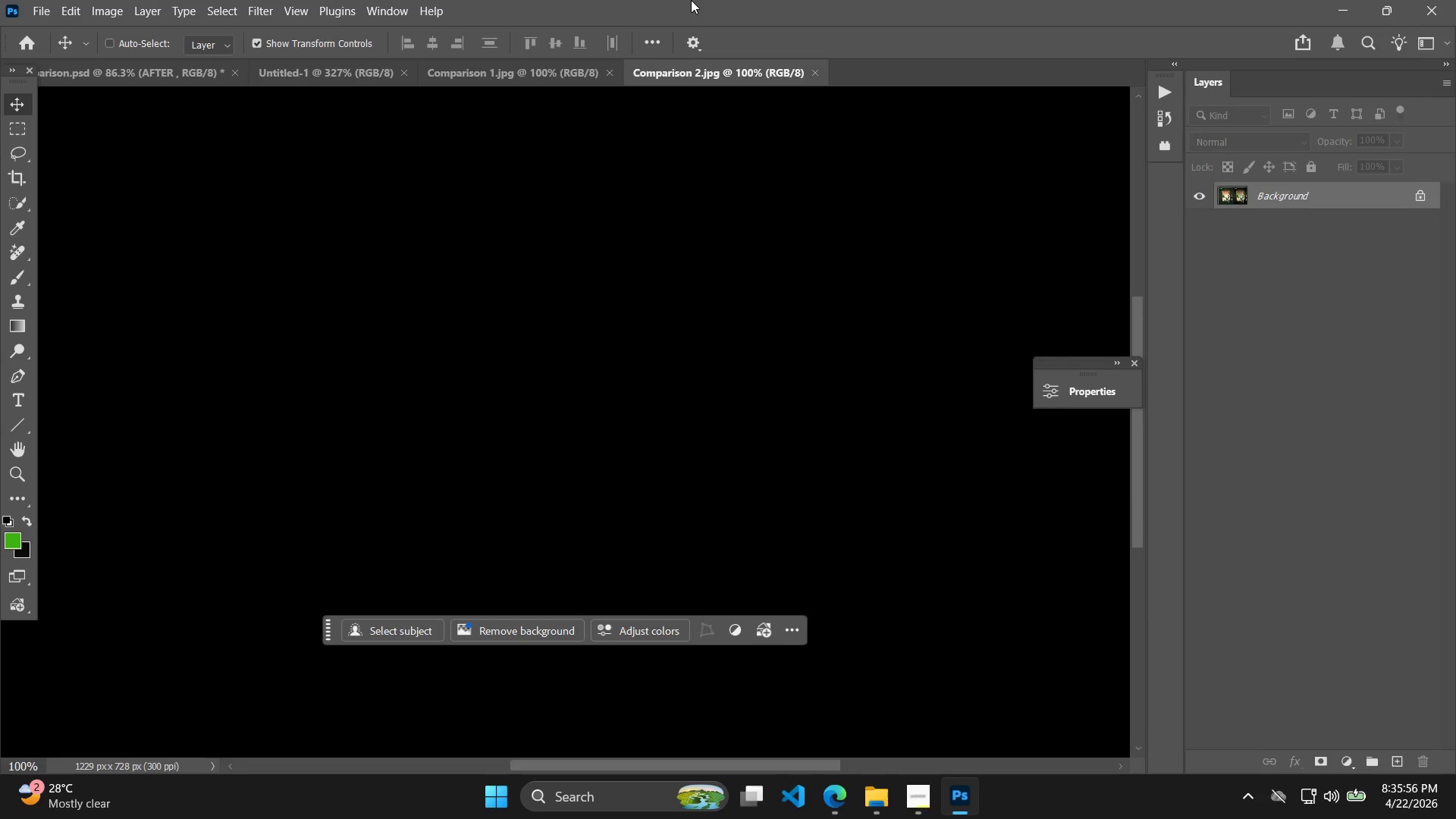 
key(Control+W)
 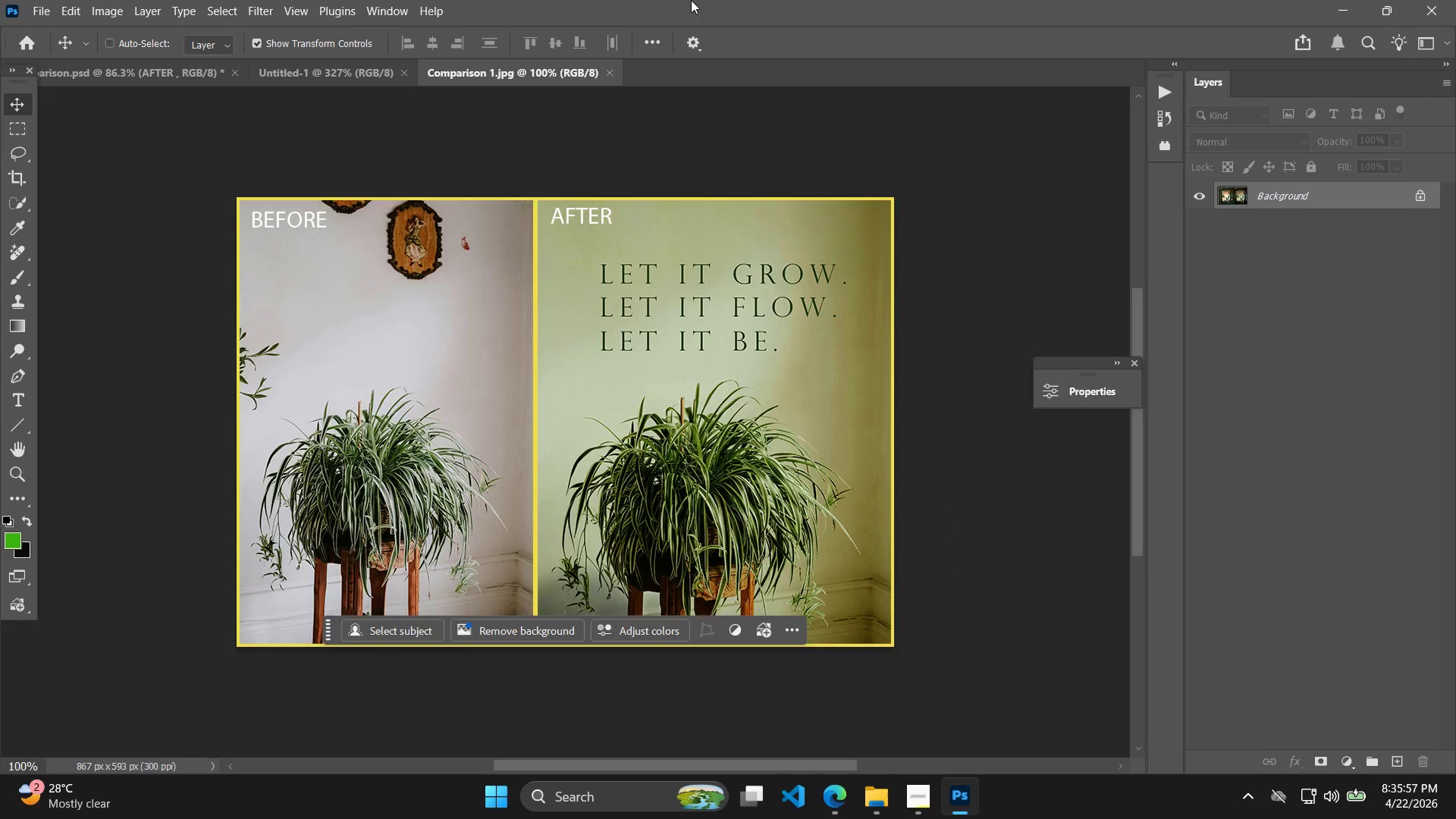 
key(Control+W)
 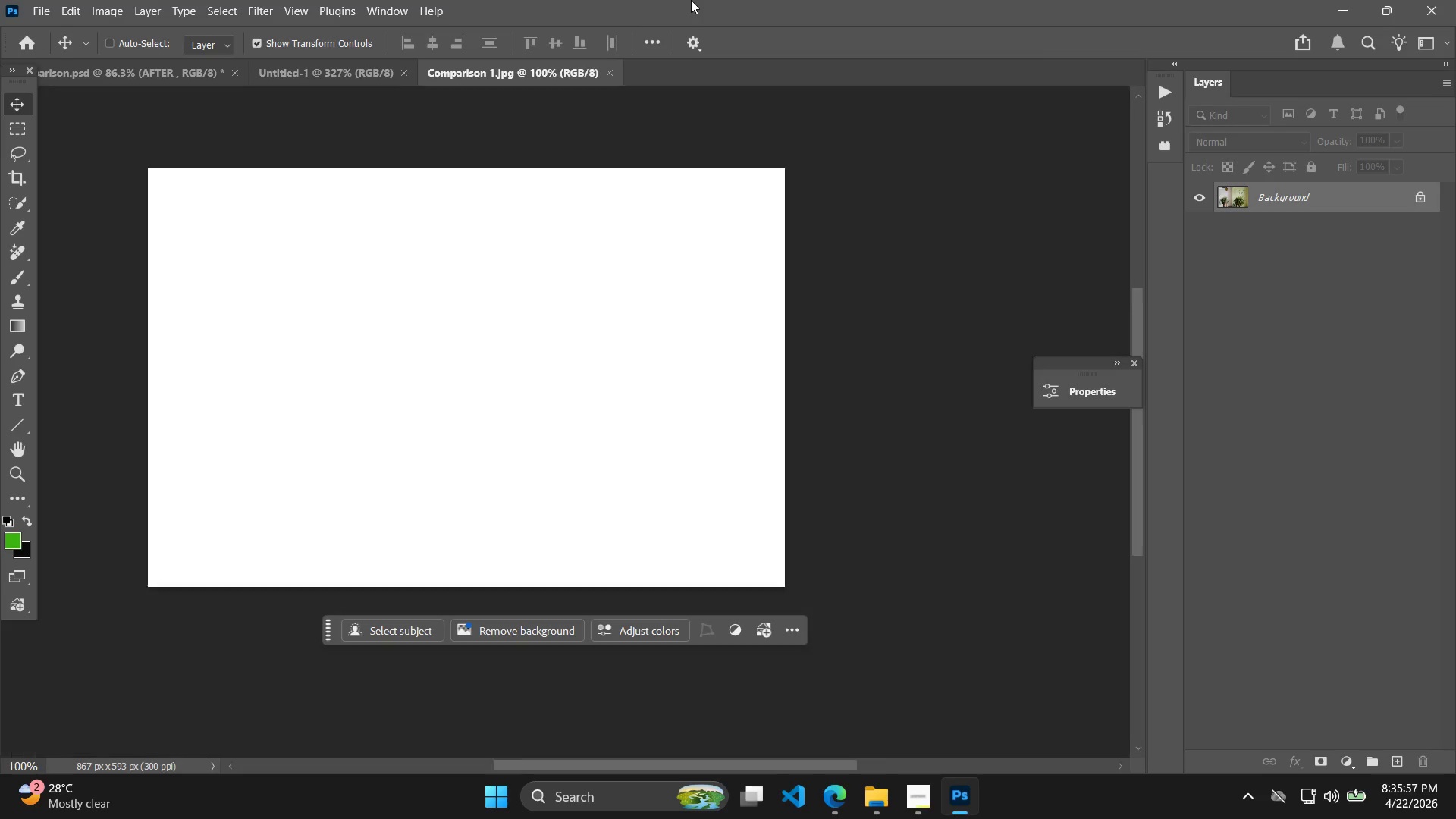 
key(Control+W)
 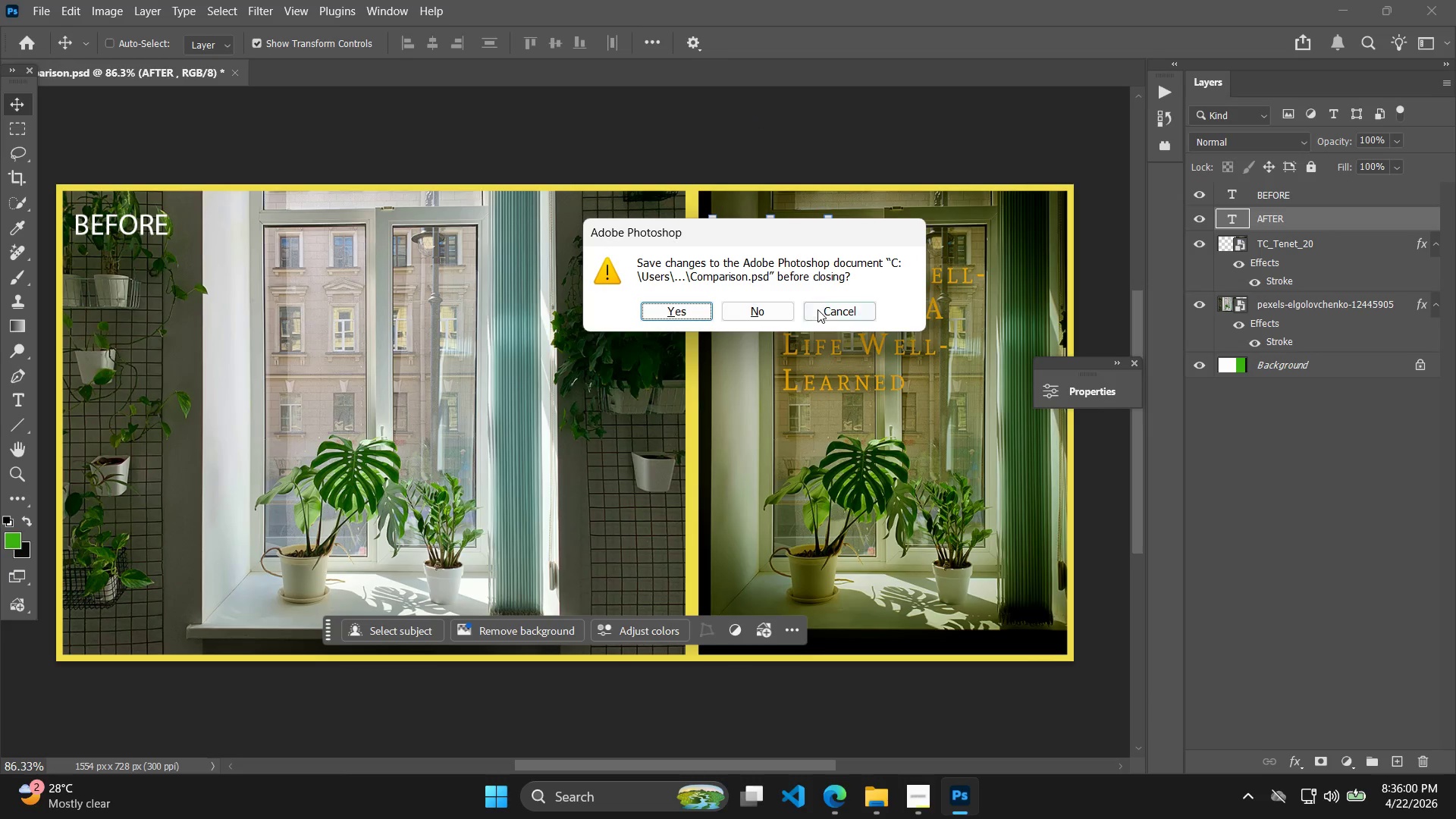 
left_click([811, 314])
 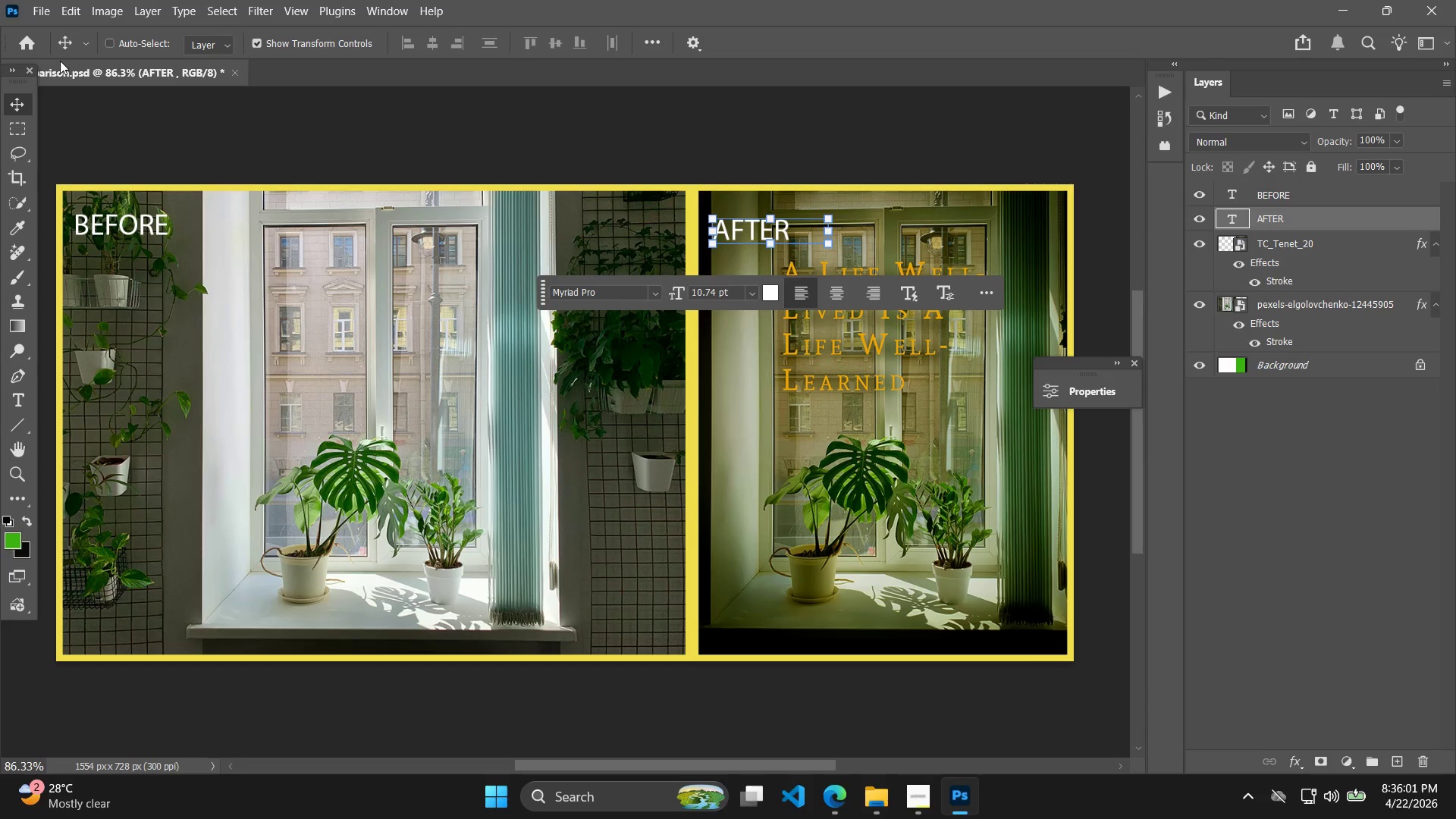 
left_click([28, 4])
 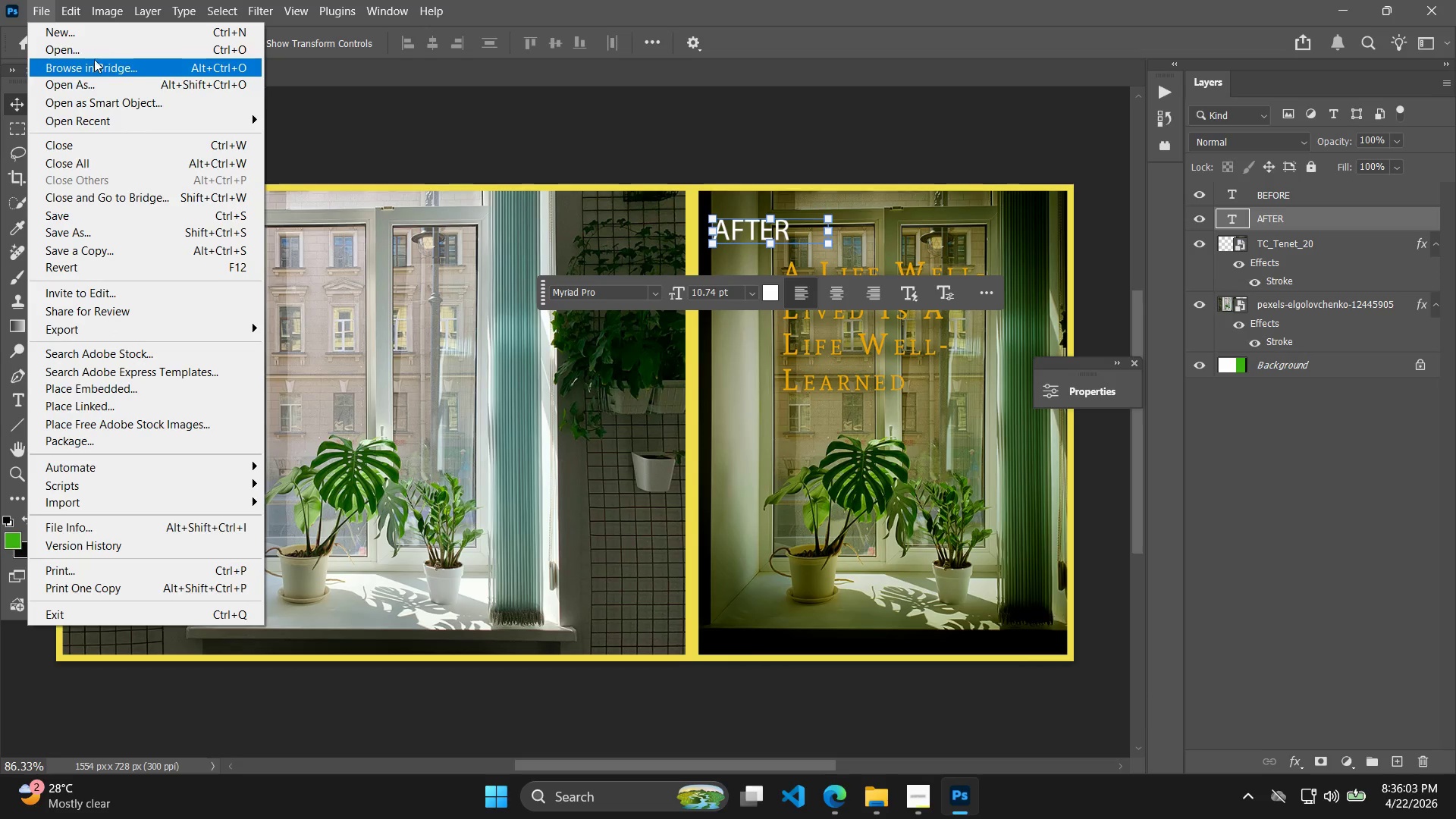 
left_click([94, 55])
 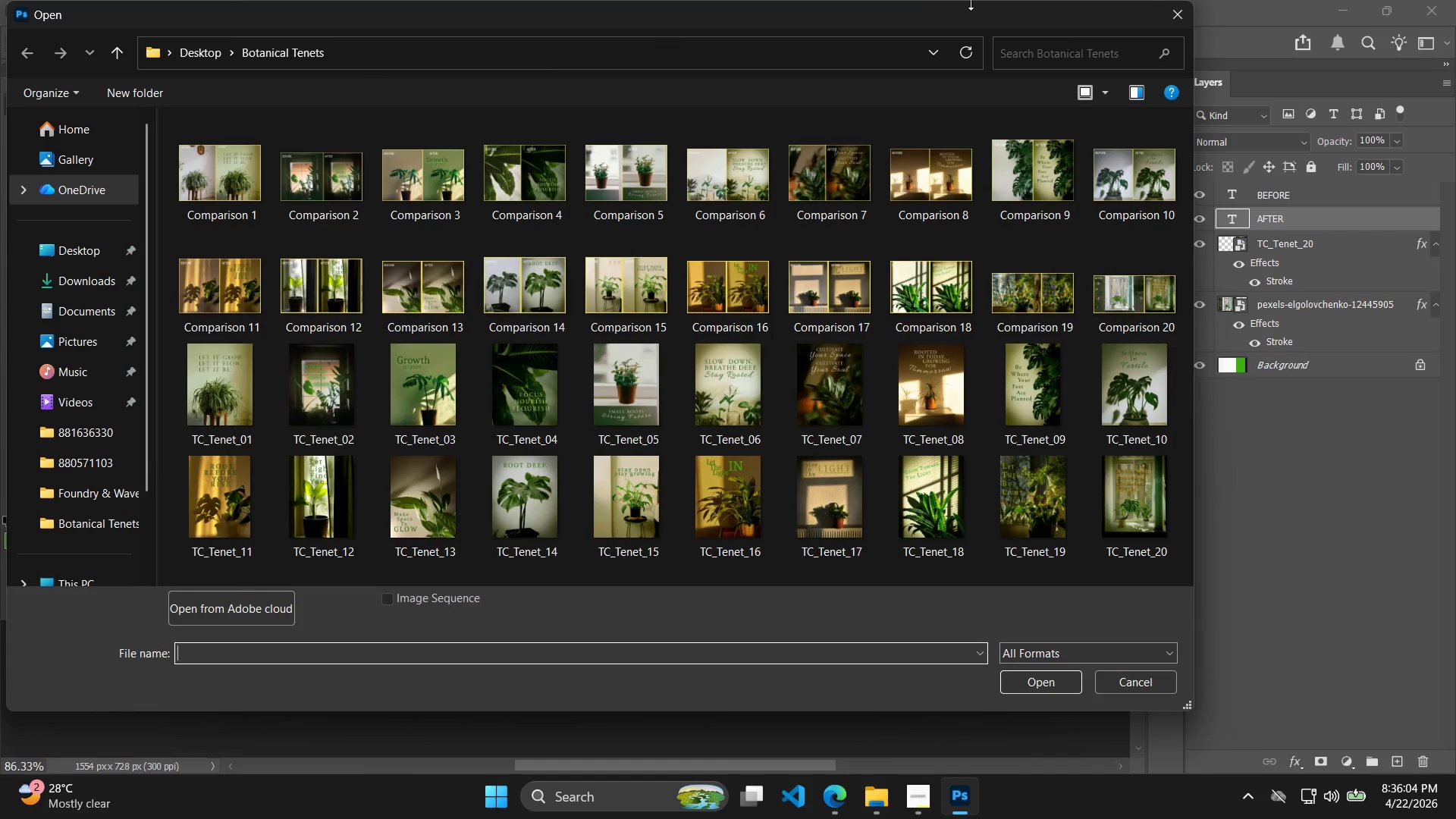 
left_click([1170, 20])
 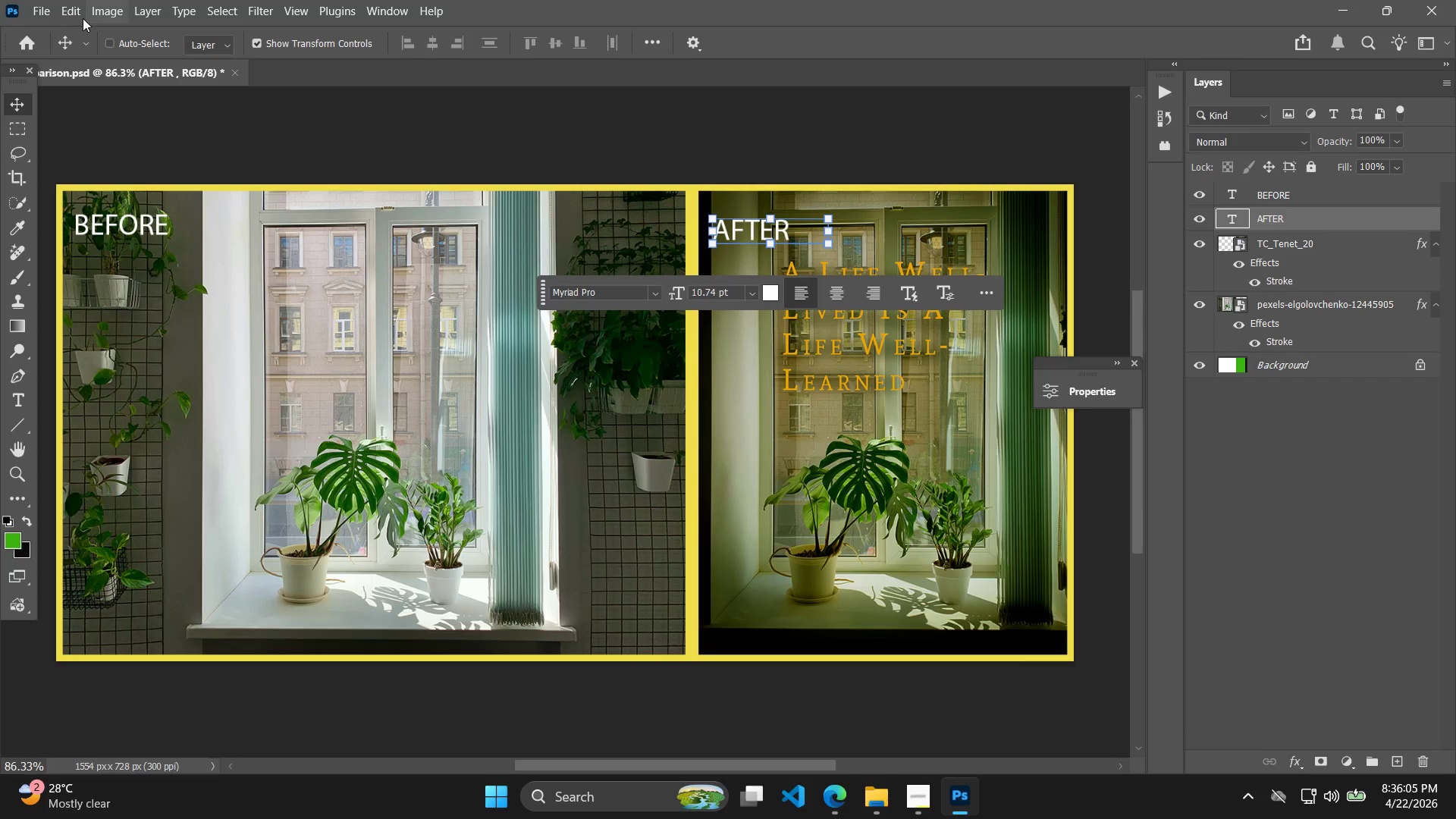 
left_click([40, 13])
 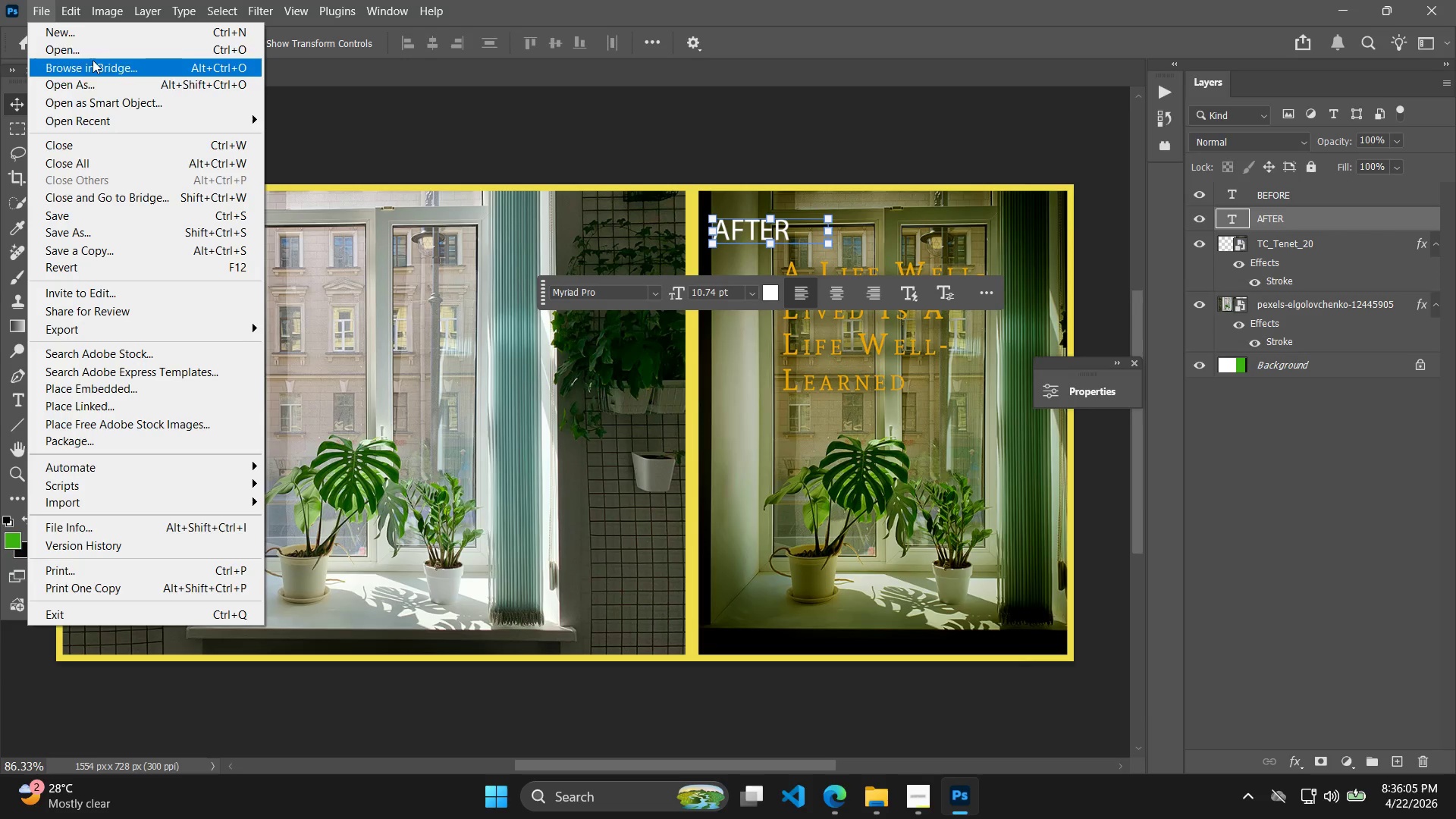 
left_click([97, 45])
 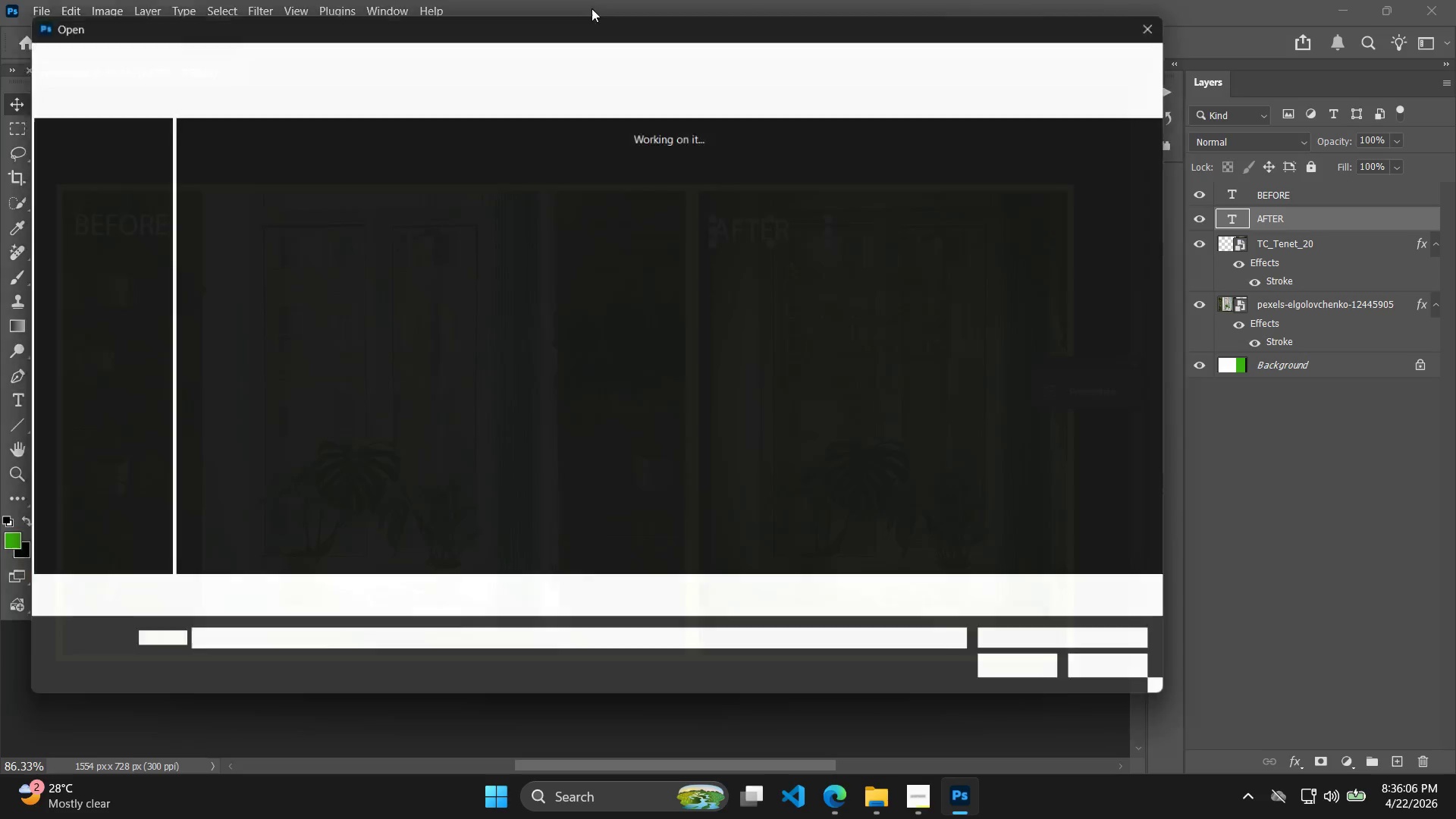 
key(Escape)
 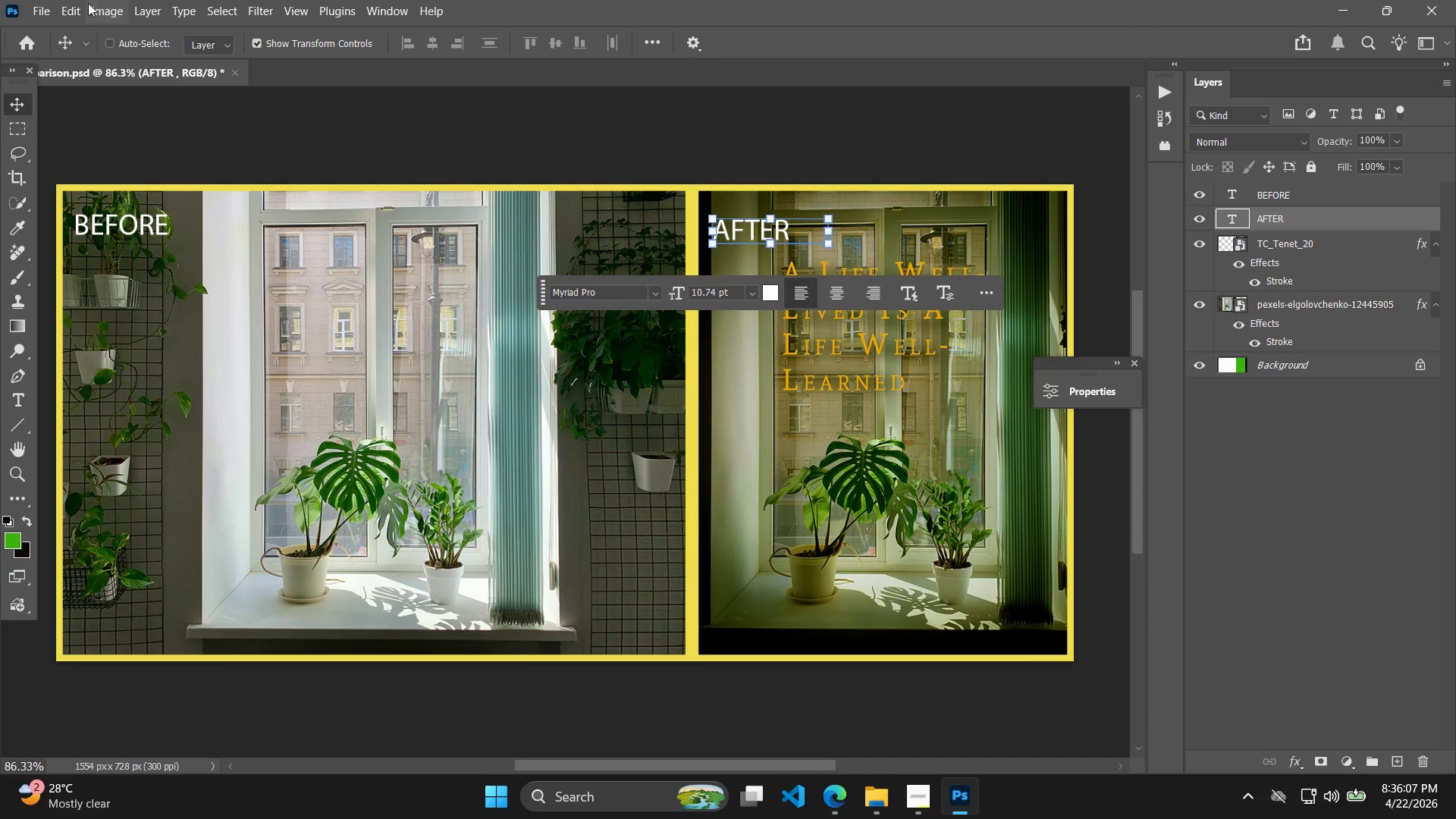 
left_click([41, 8])
 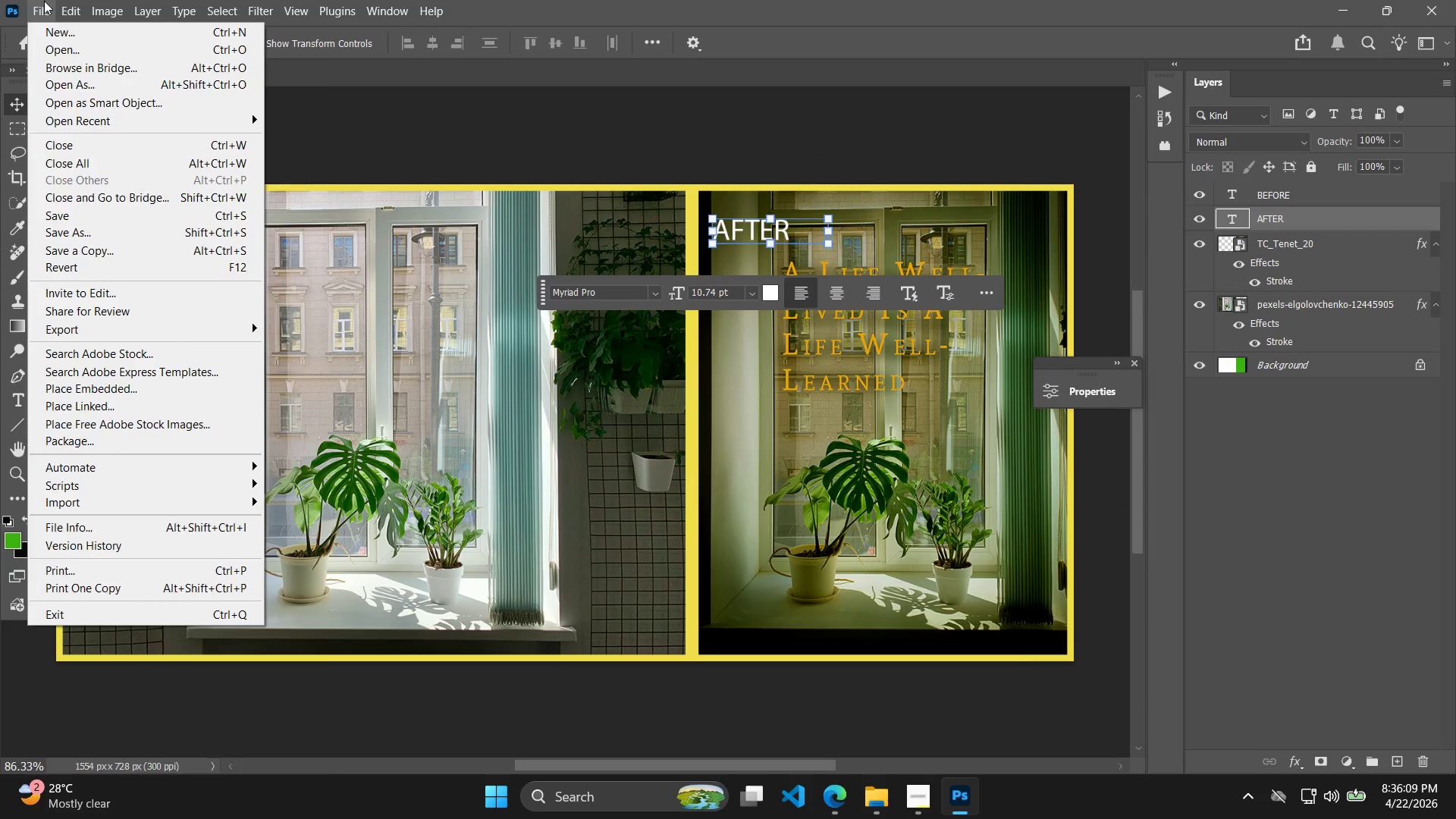 
left_click([560, 91])
 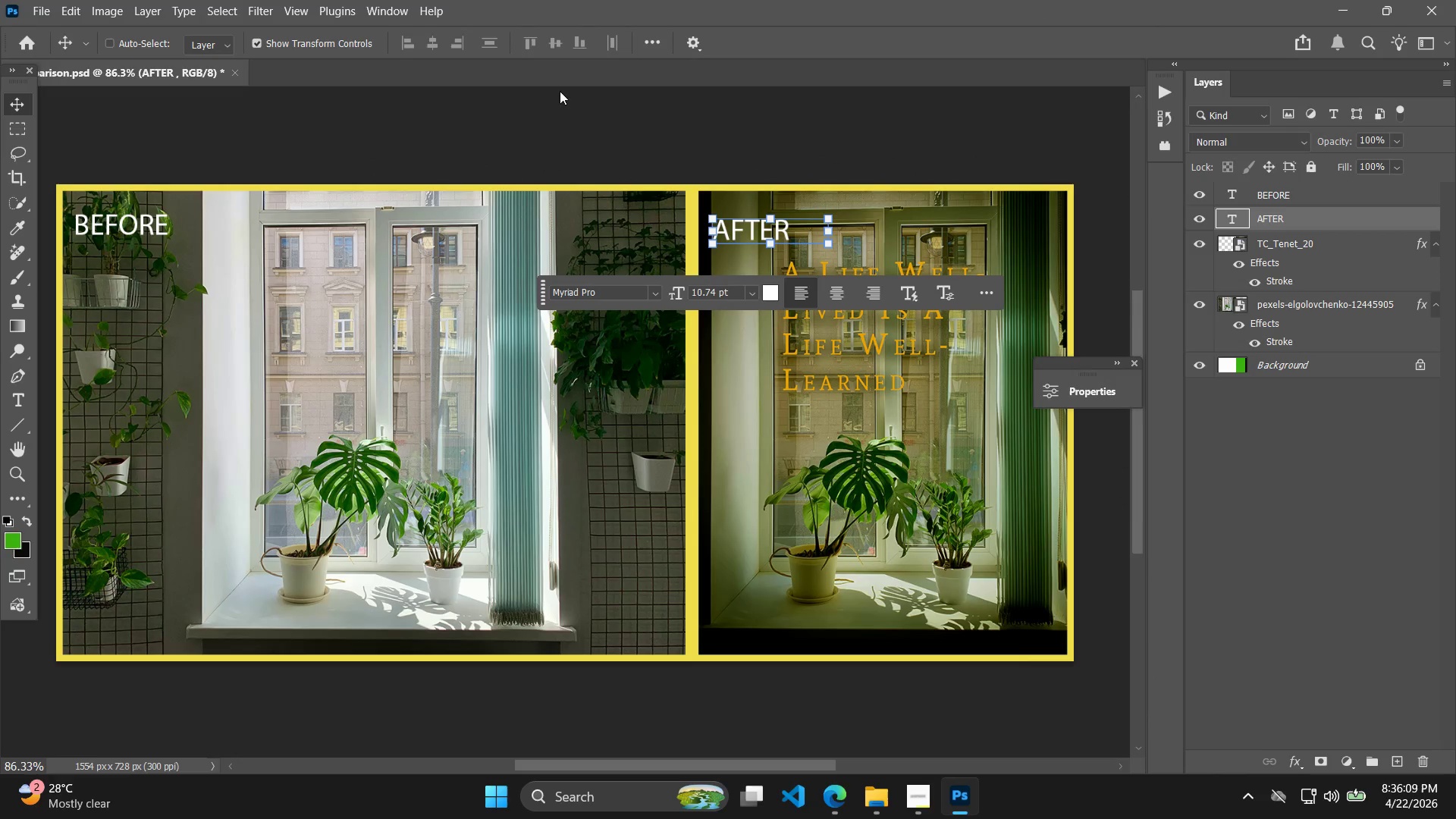 
key(Control+N)
 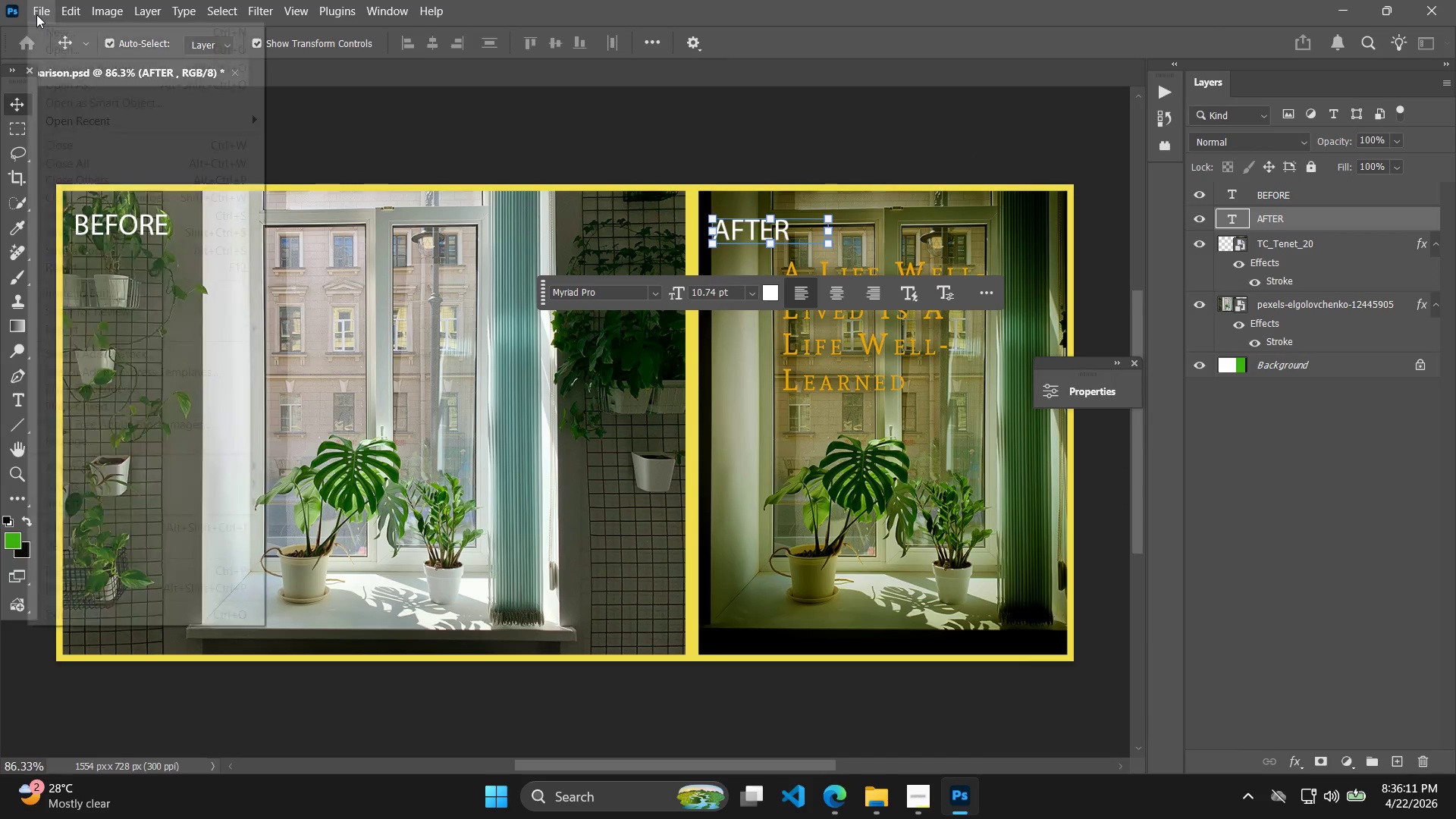 
double_click([59, 33])
 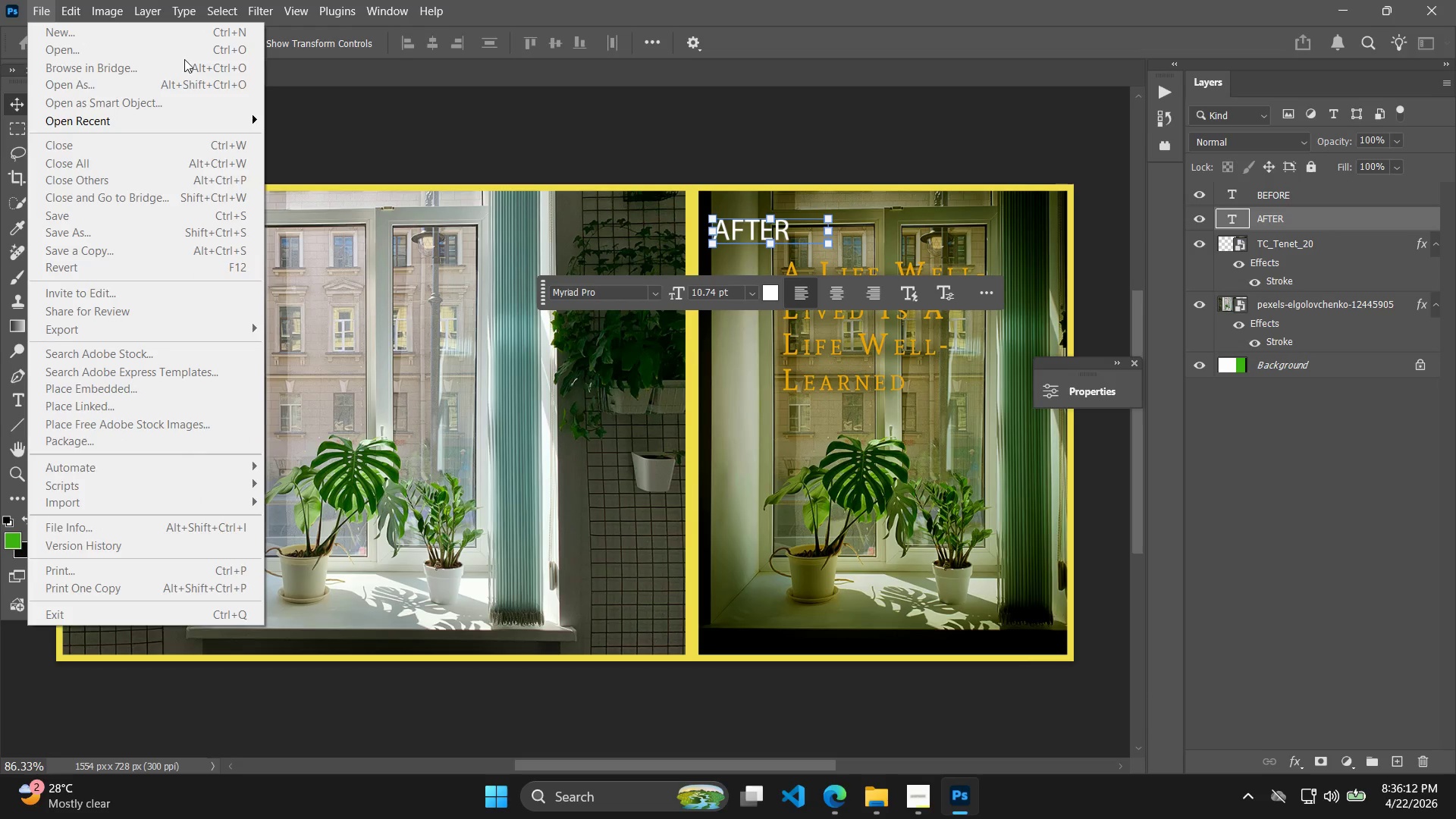 
left_click([551, 130])
 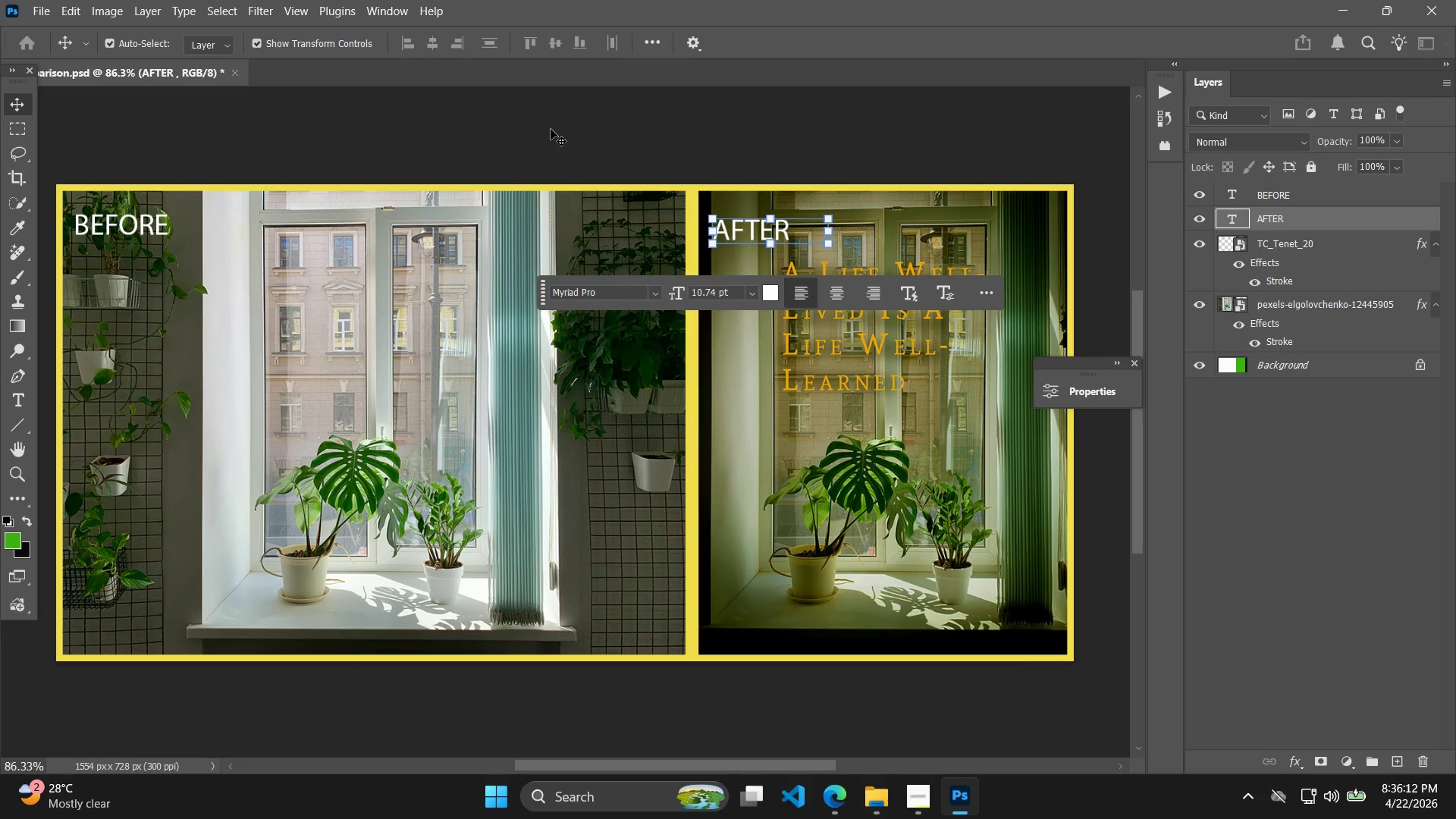 
key(Escape)
 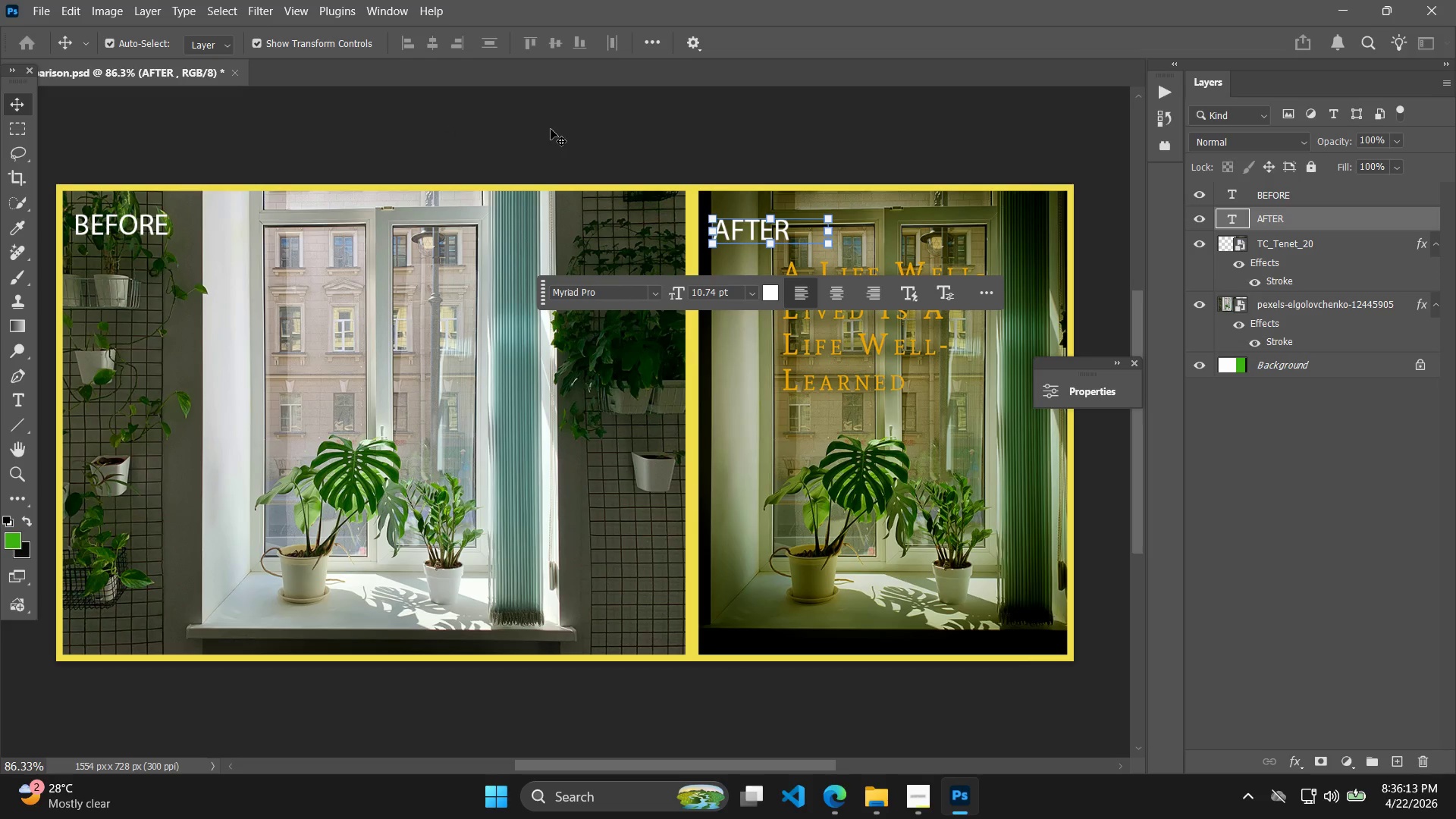 
key(Escape)
 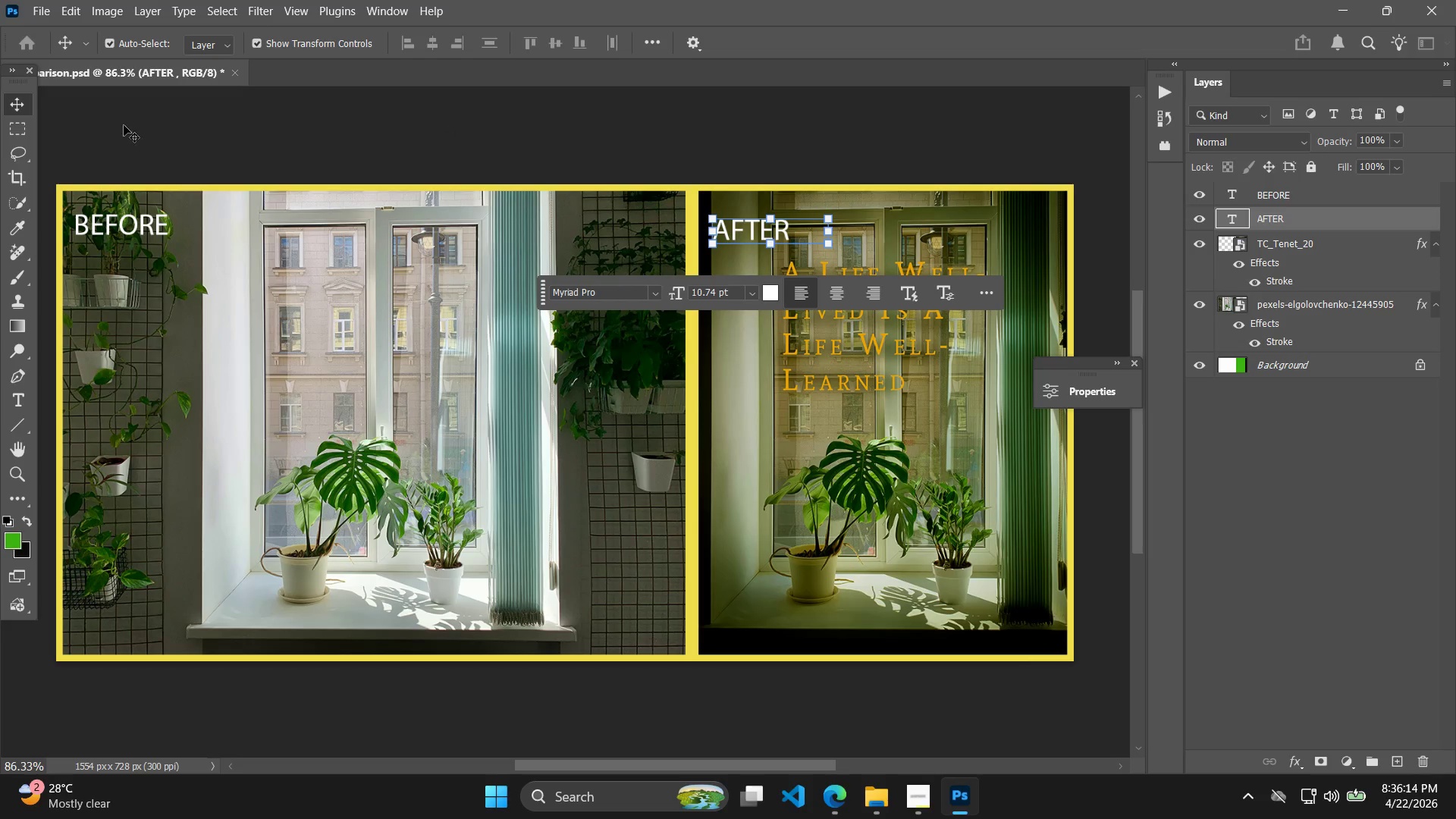 
key(Space)
 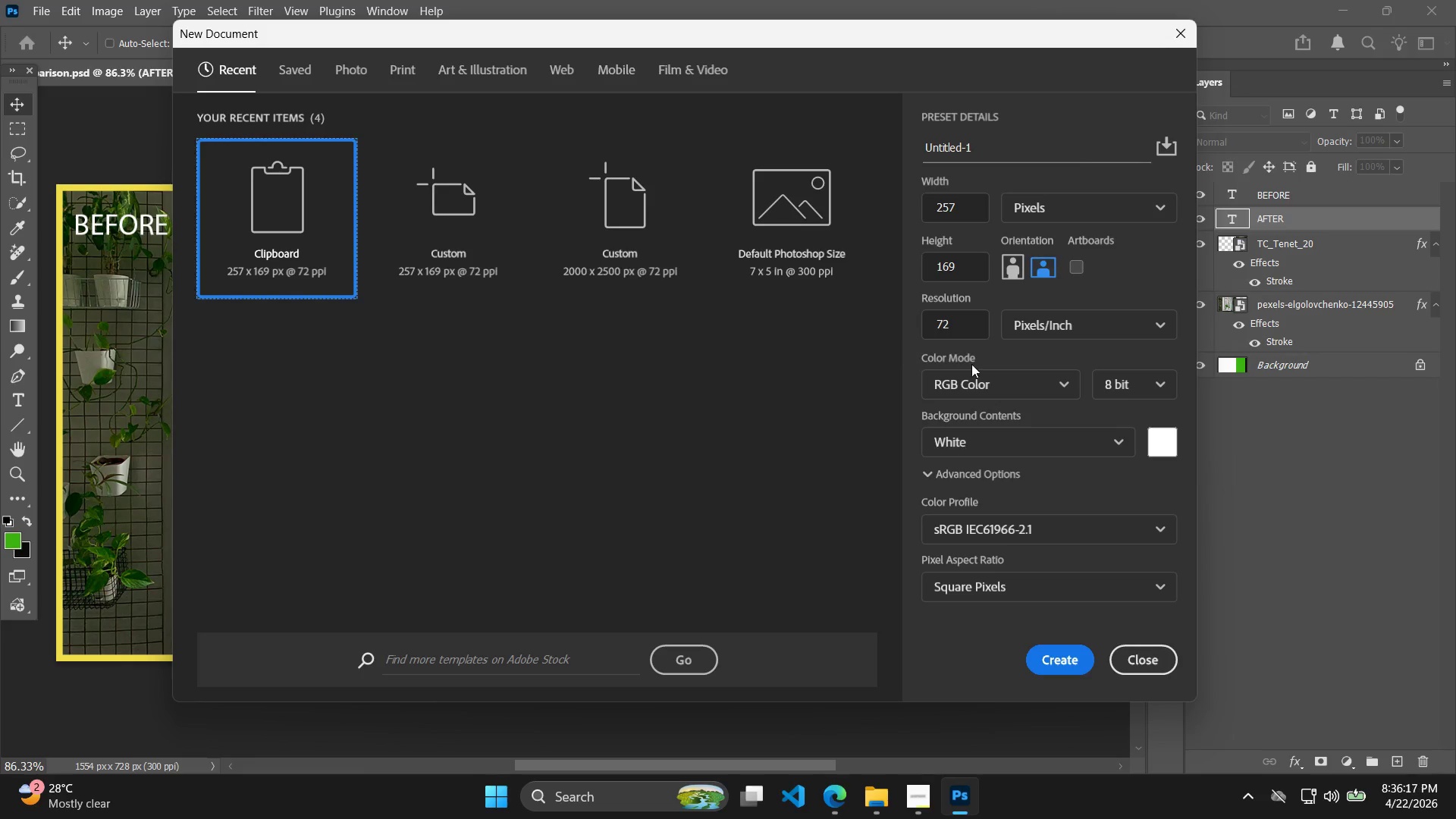 
left_click([653, 224])
 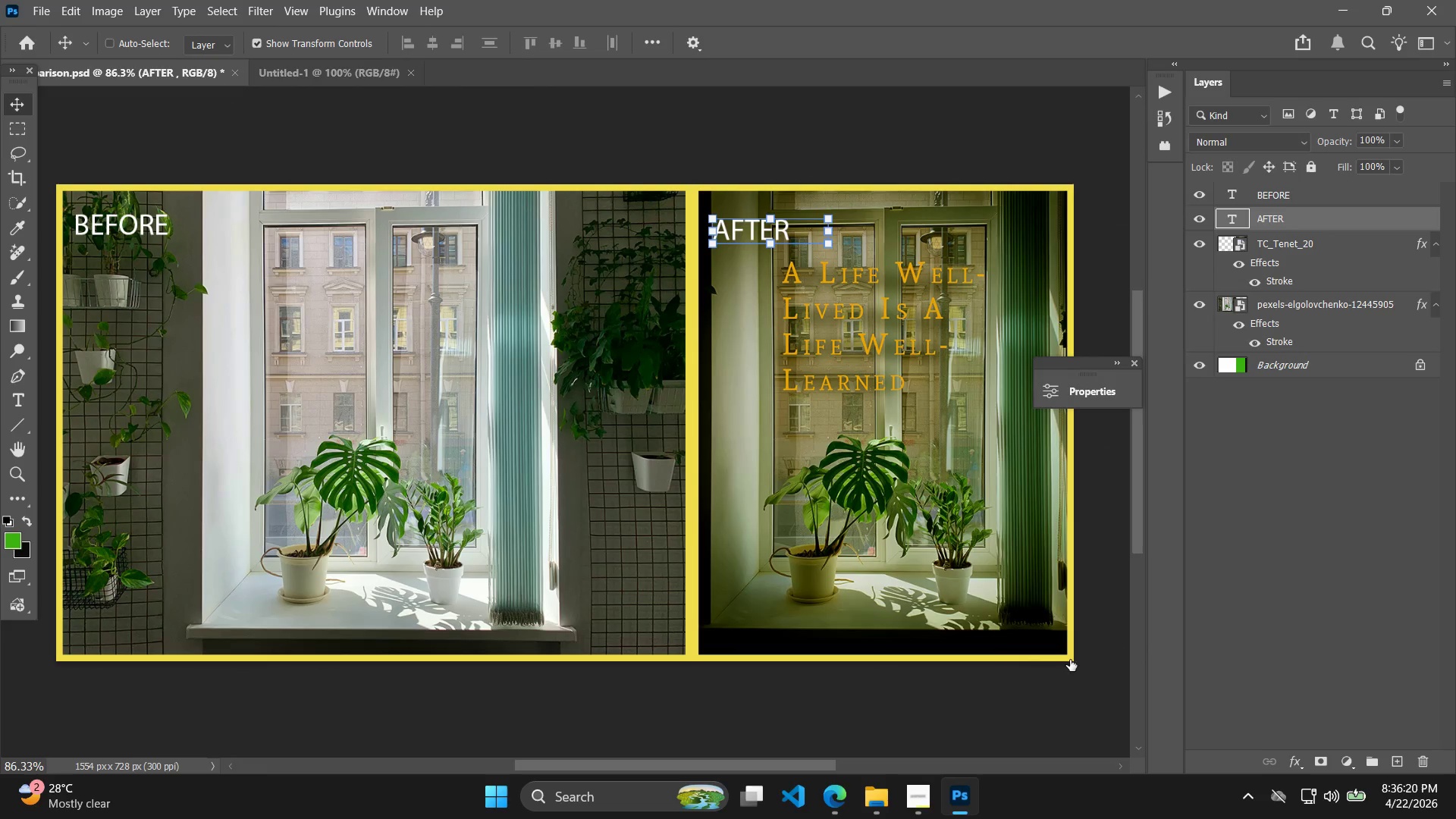 
key(Alt+AltLeft)
 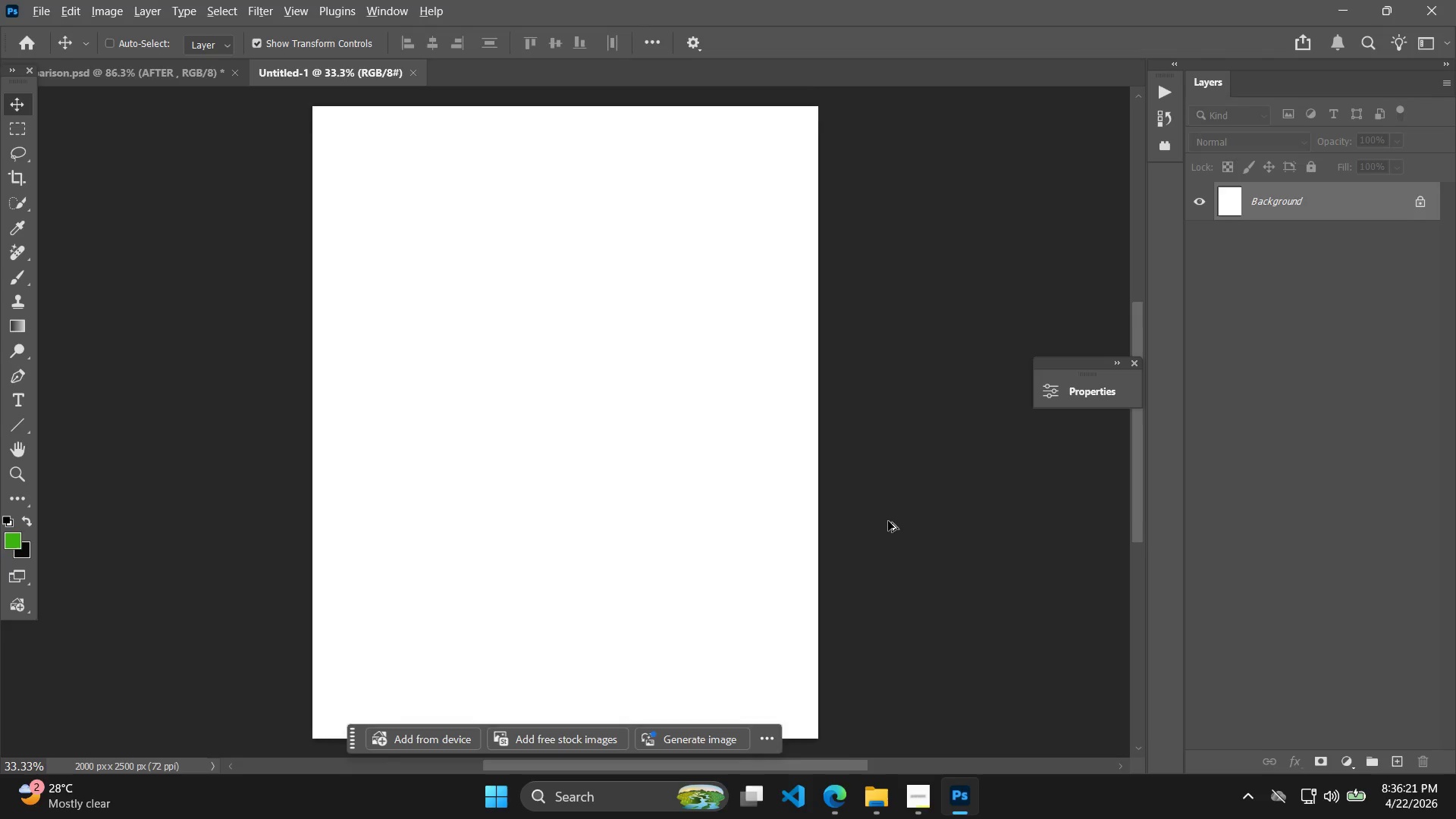 
key(Space)
 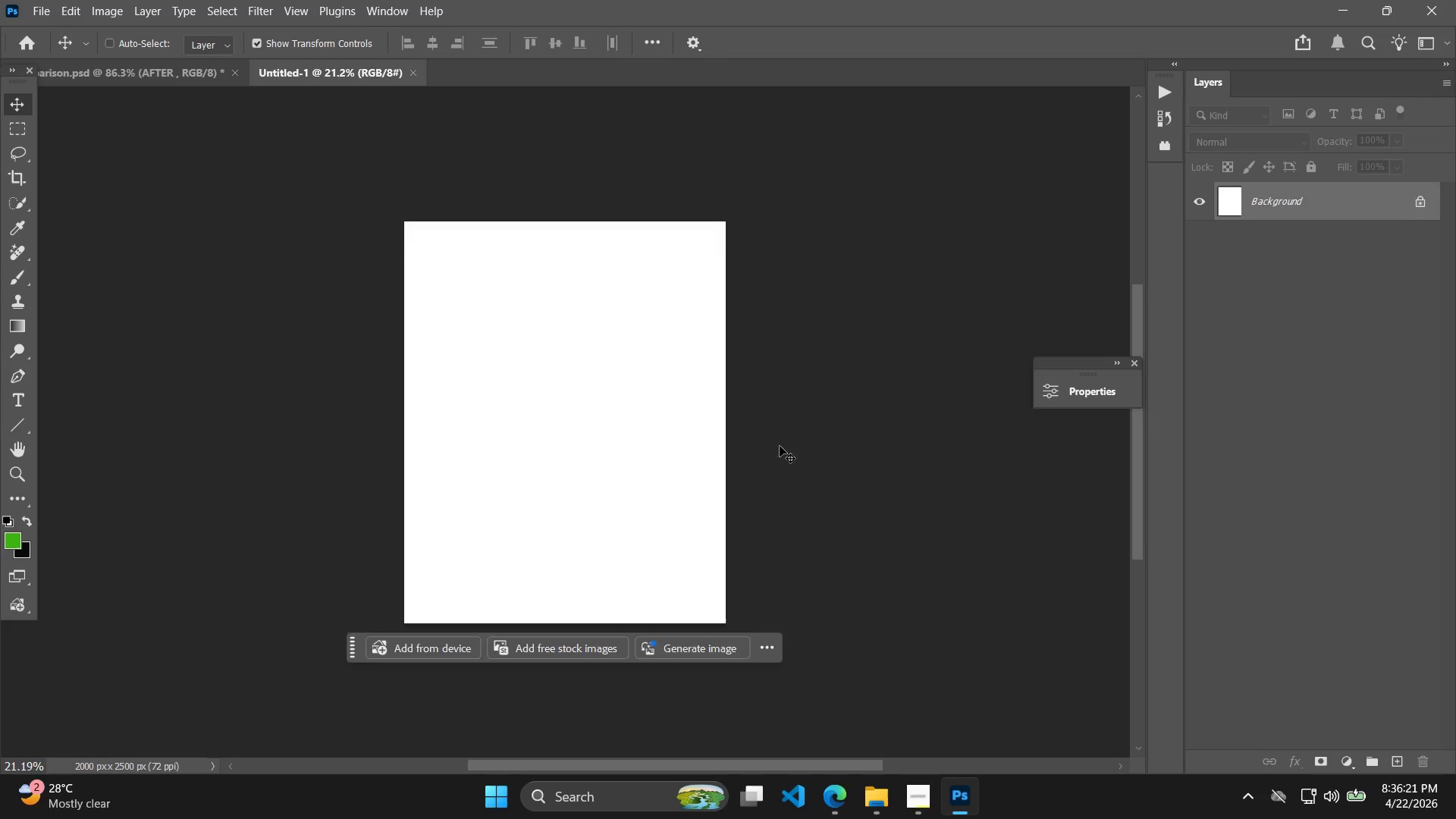 
left_click_drag(start_coordinate=[773, 441], to_coordinate=[816, 504])
 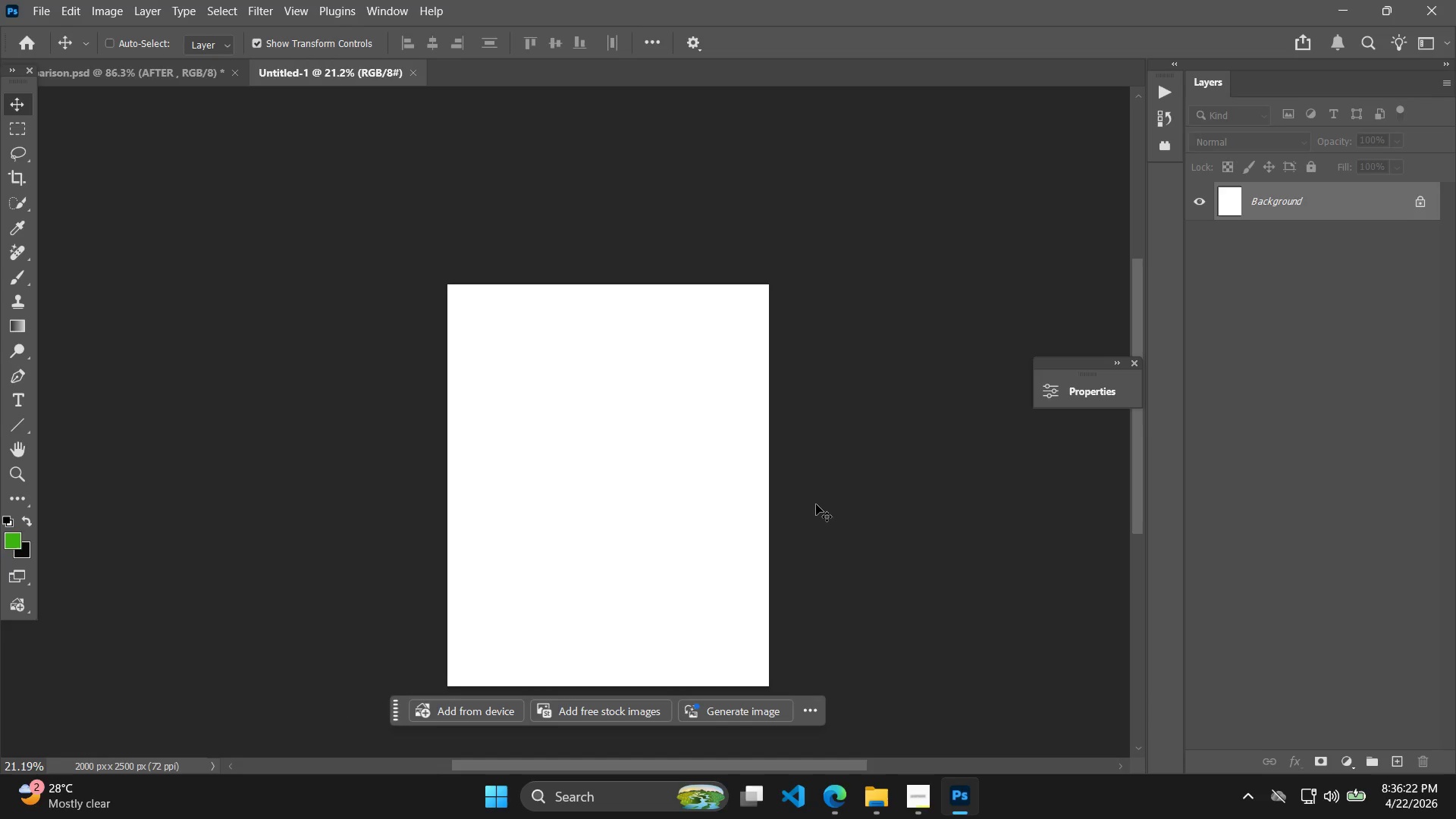 
hold_key(key=AltLeft, duration=0.53)
 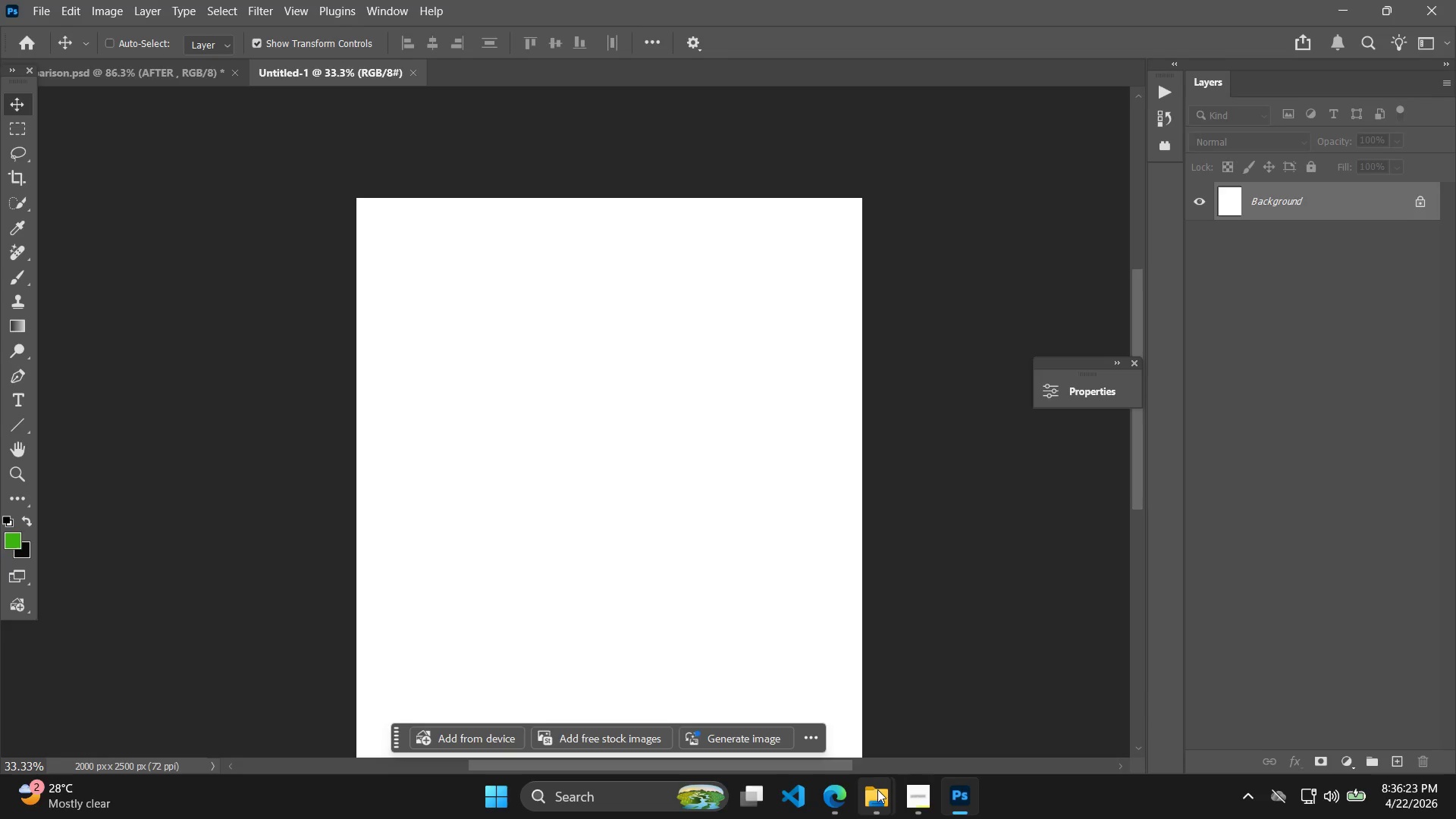 
scroll: coordinate [888, 521], scroll_direction: down, amount: 5.0
 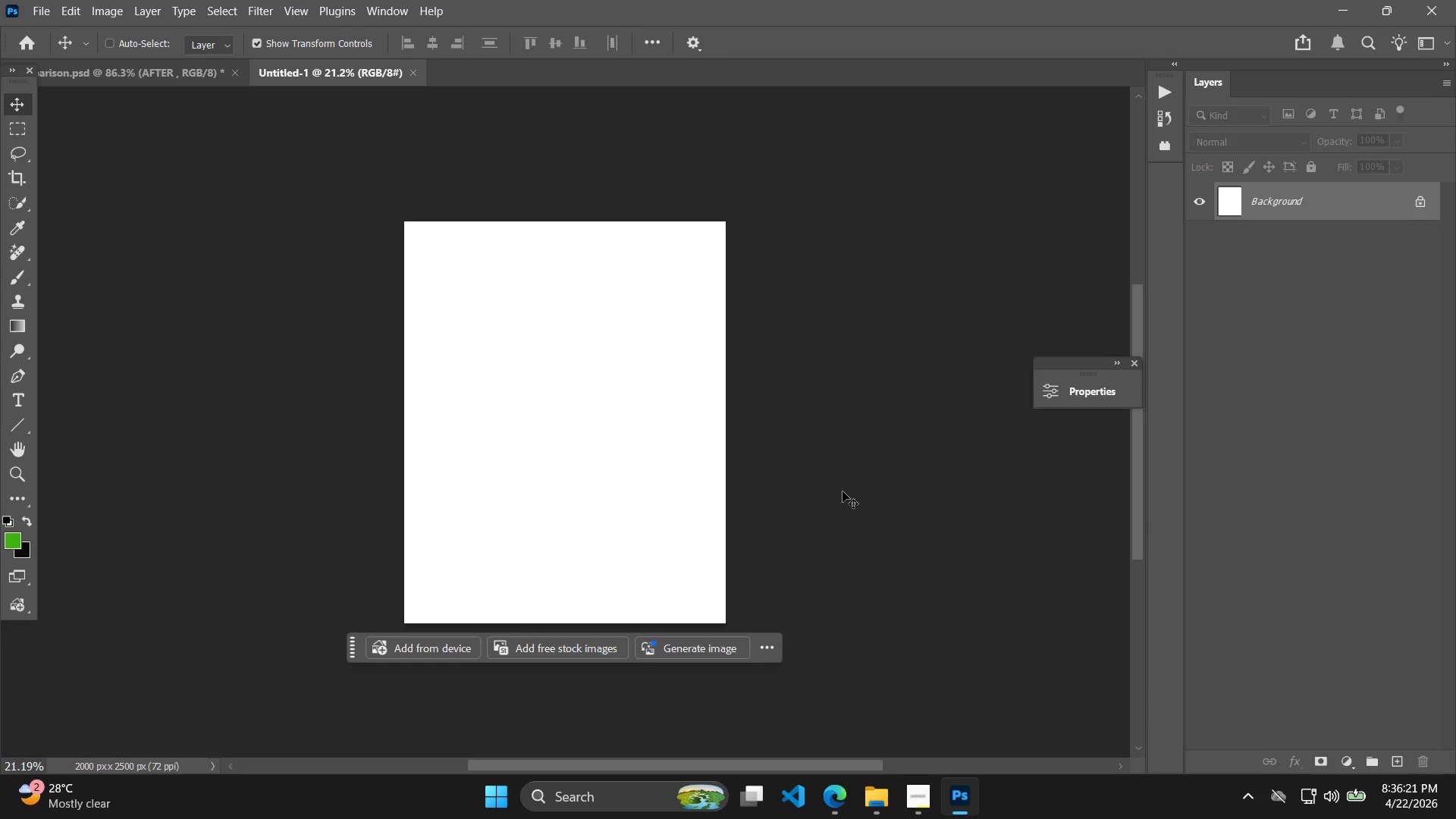 
left_click([854, 711])
 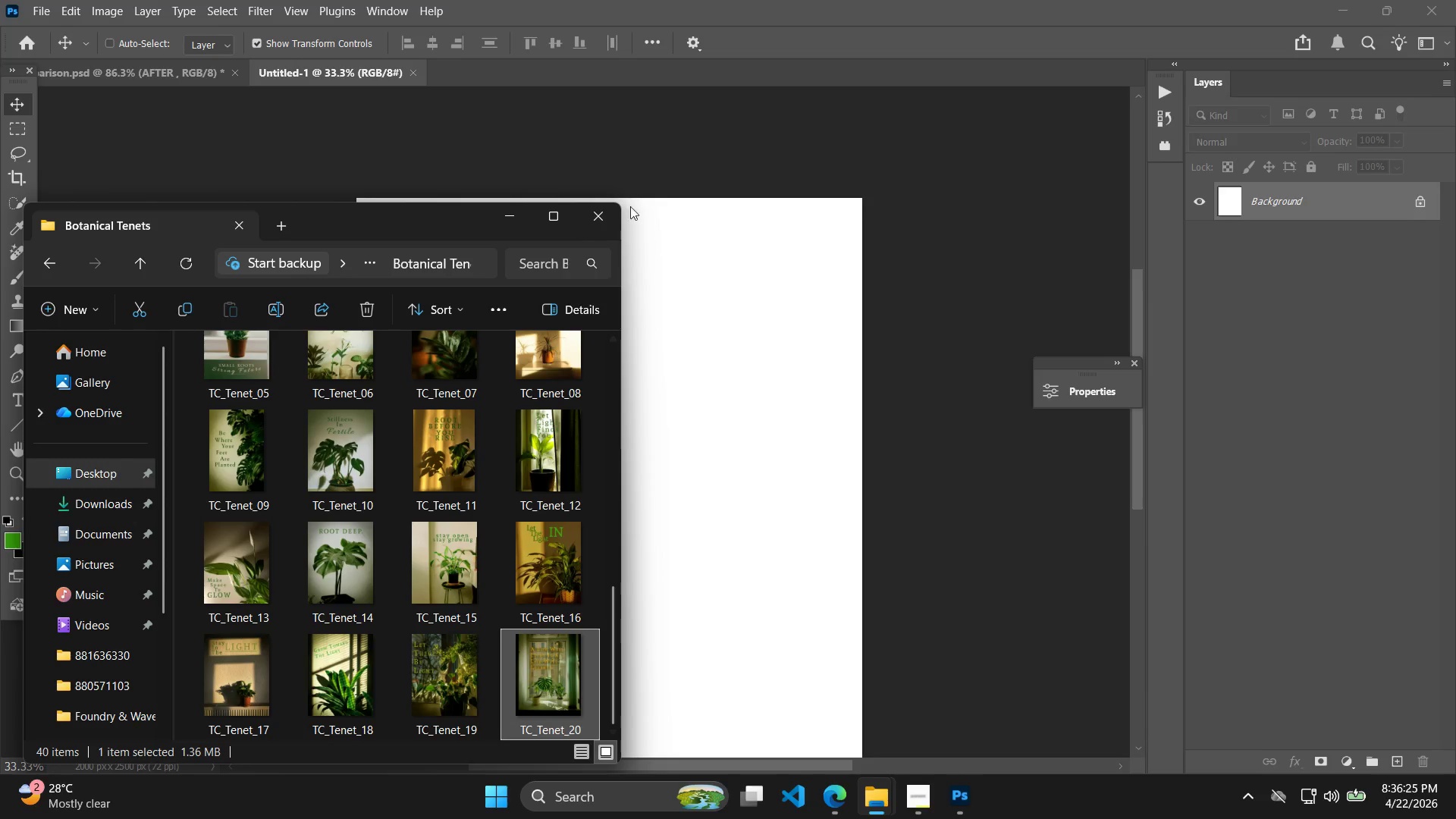 
scroll: coordinate [808, 498], scroll_direction: up, amount: 5.0
 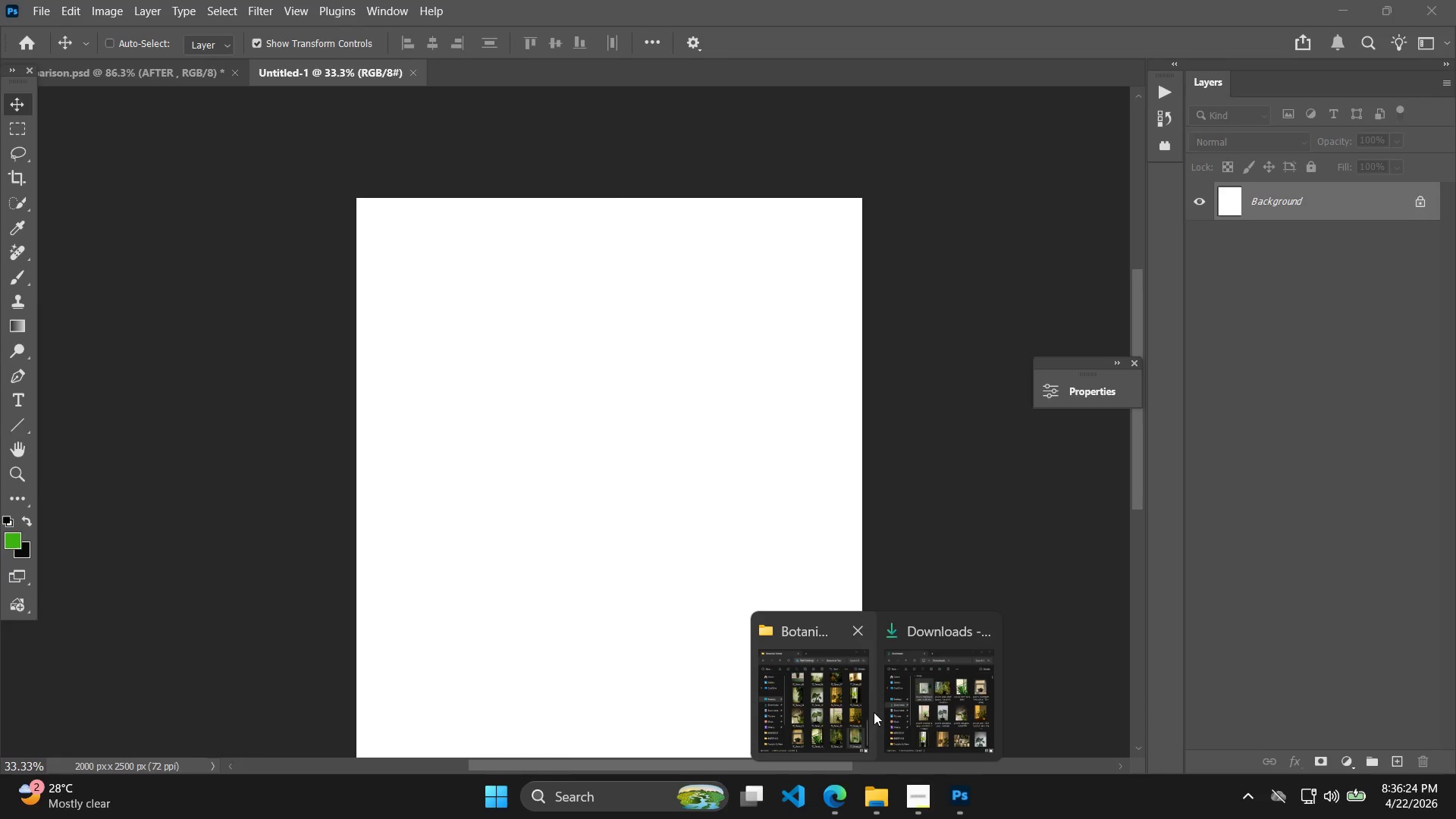 
left_click([543, 226])
 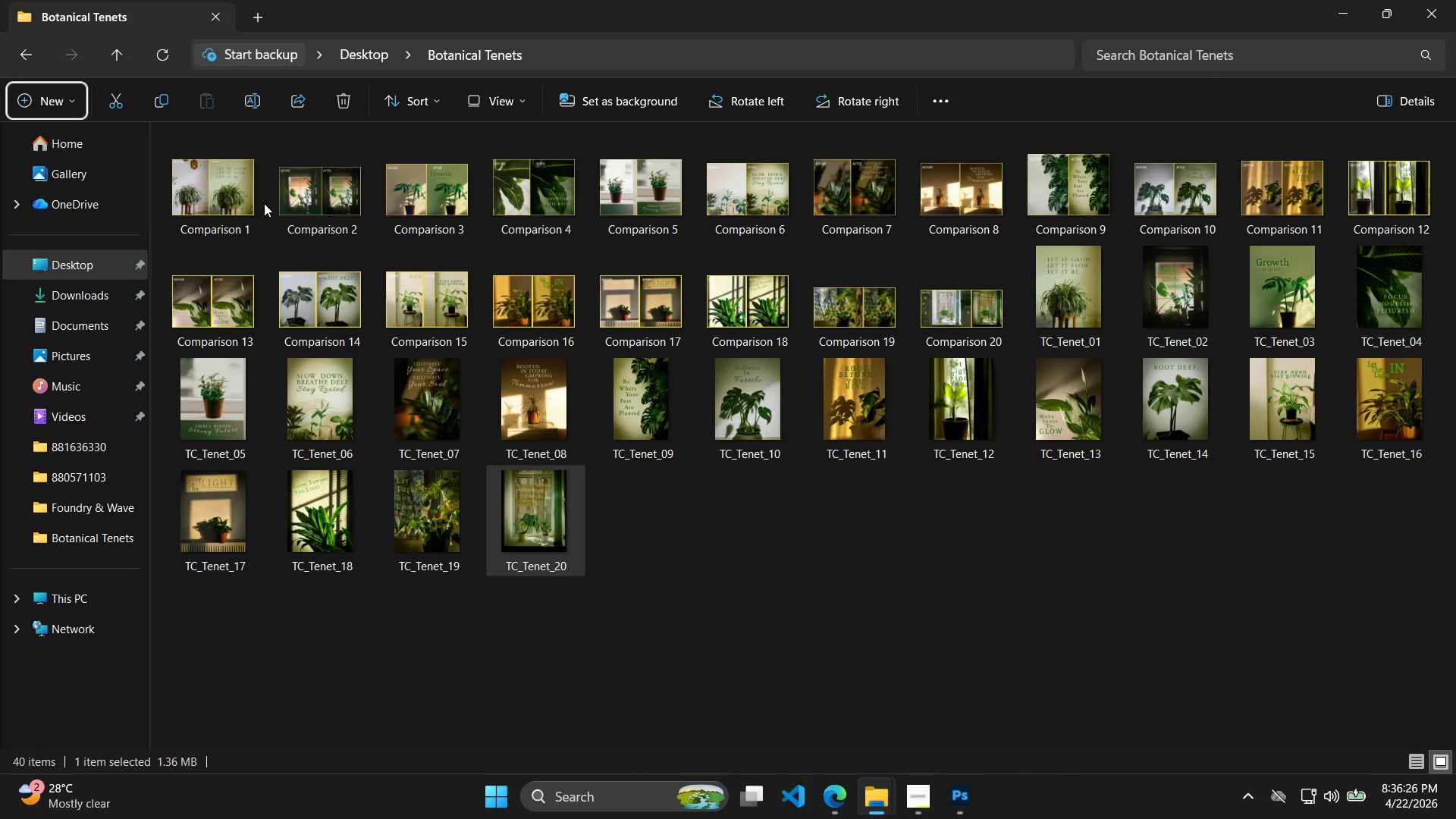 
left_click_drag(start_coordinate=[224, 204], to_coordinate=[573, 362])
 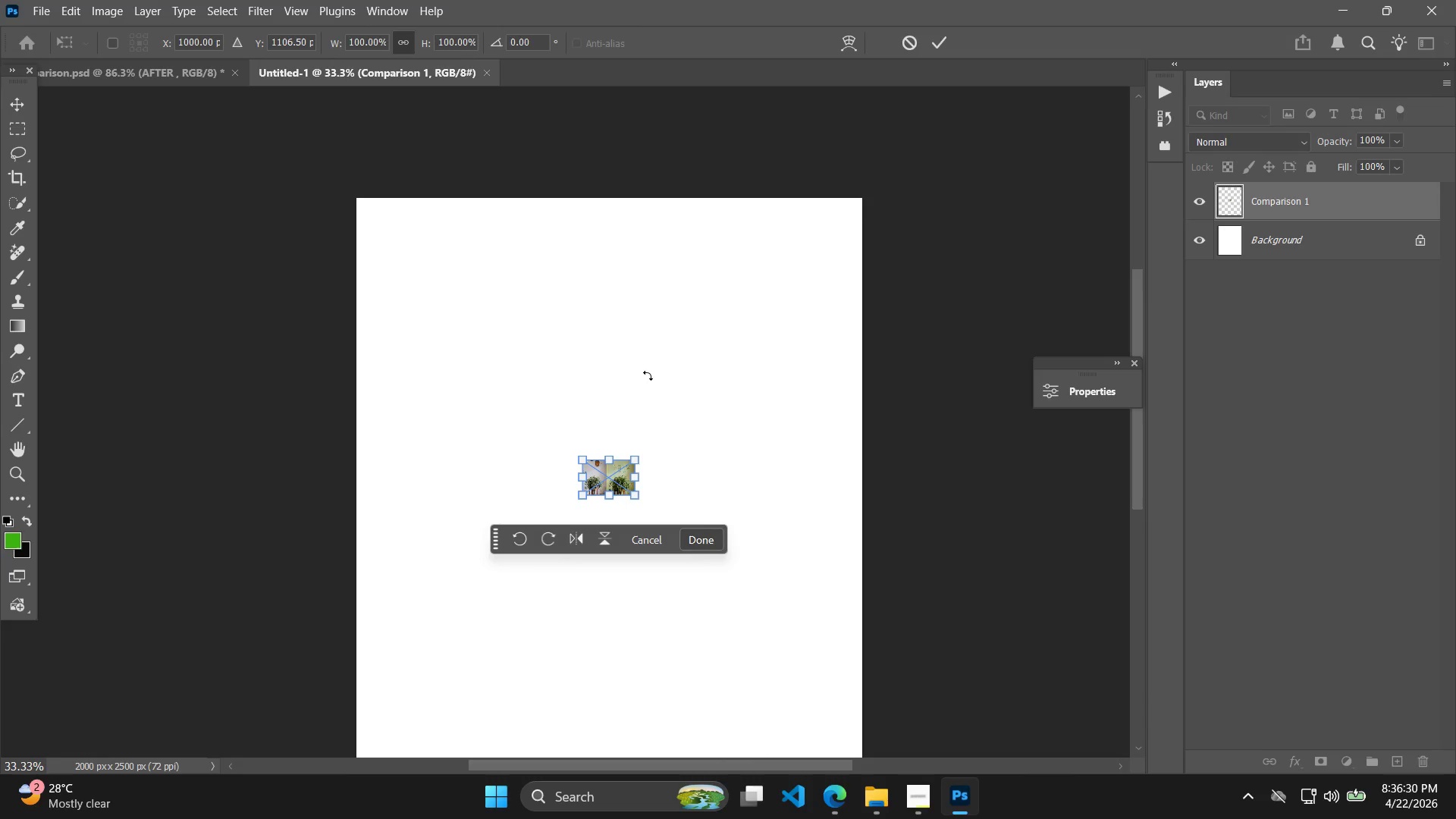 
key(Enter)
 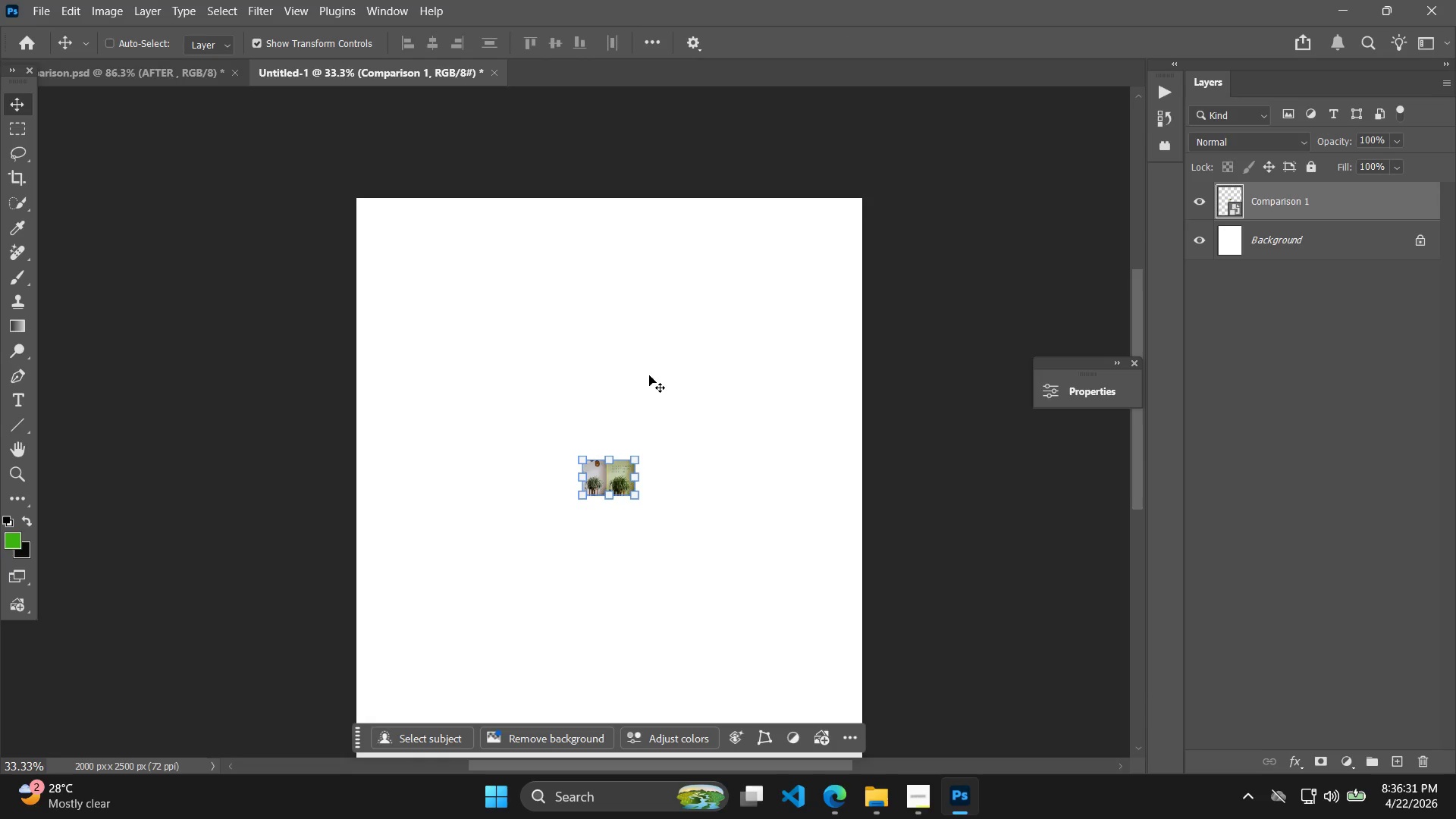 
key(Alt+AltLeft)
 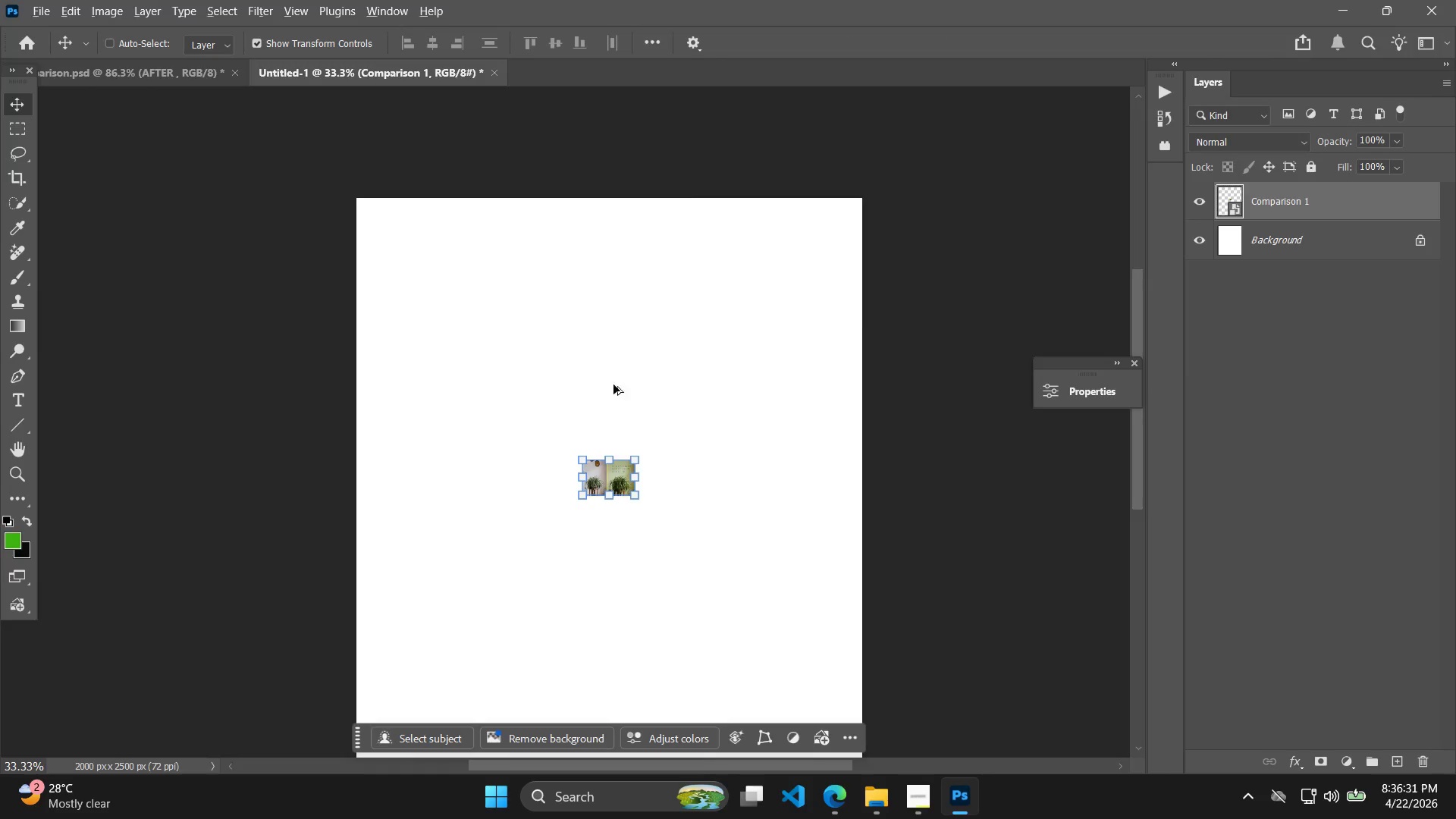 
key(Alt+Tab)
 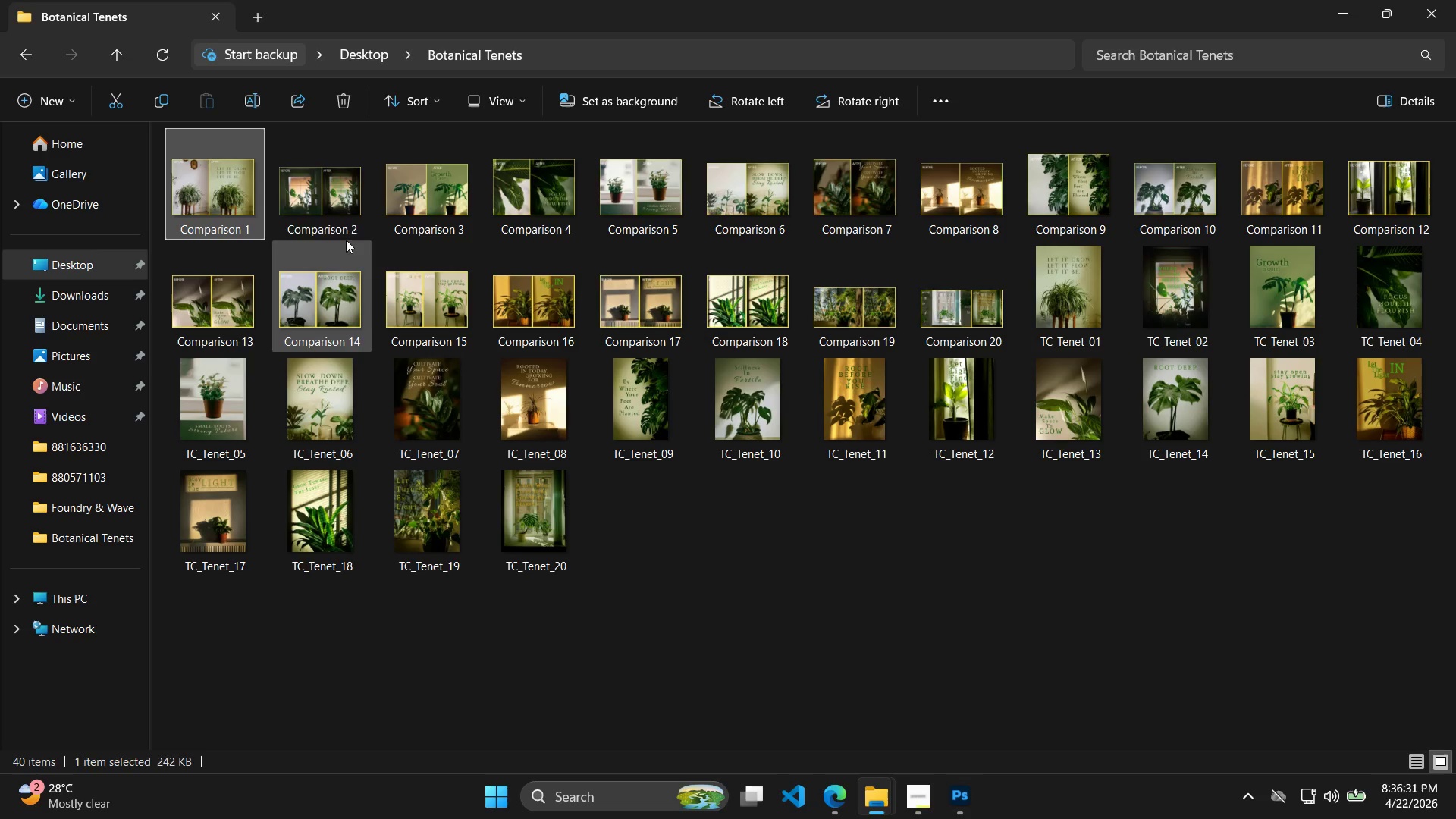 
left_click_drag(start_coordinate=[340, 199], to_coordinate=[698, 522])
 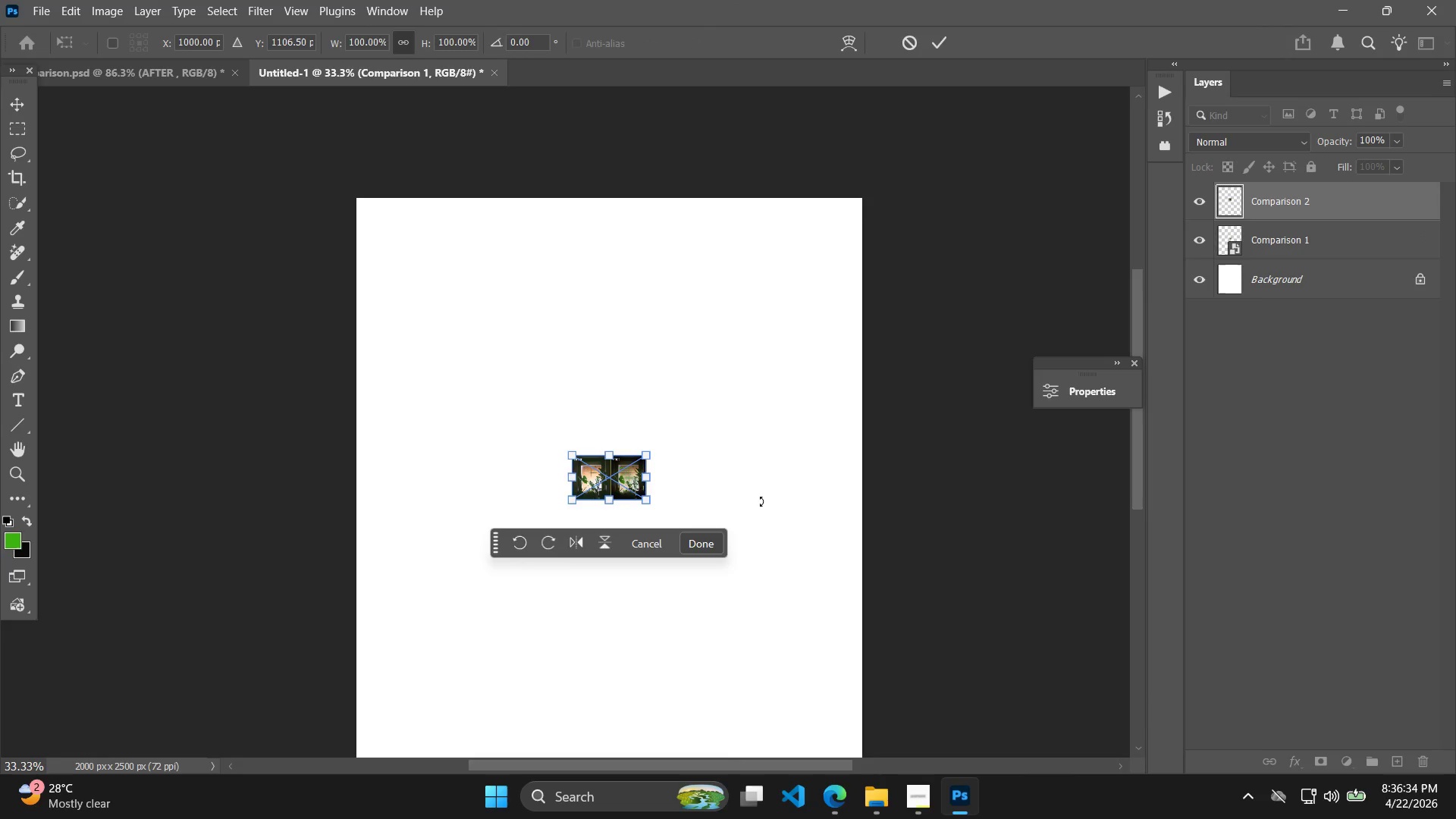 
key(Enter)
 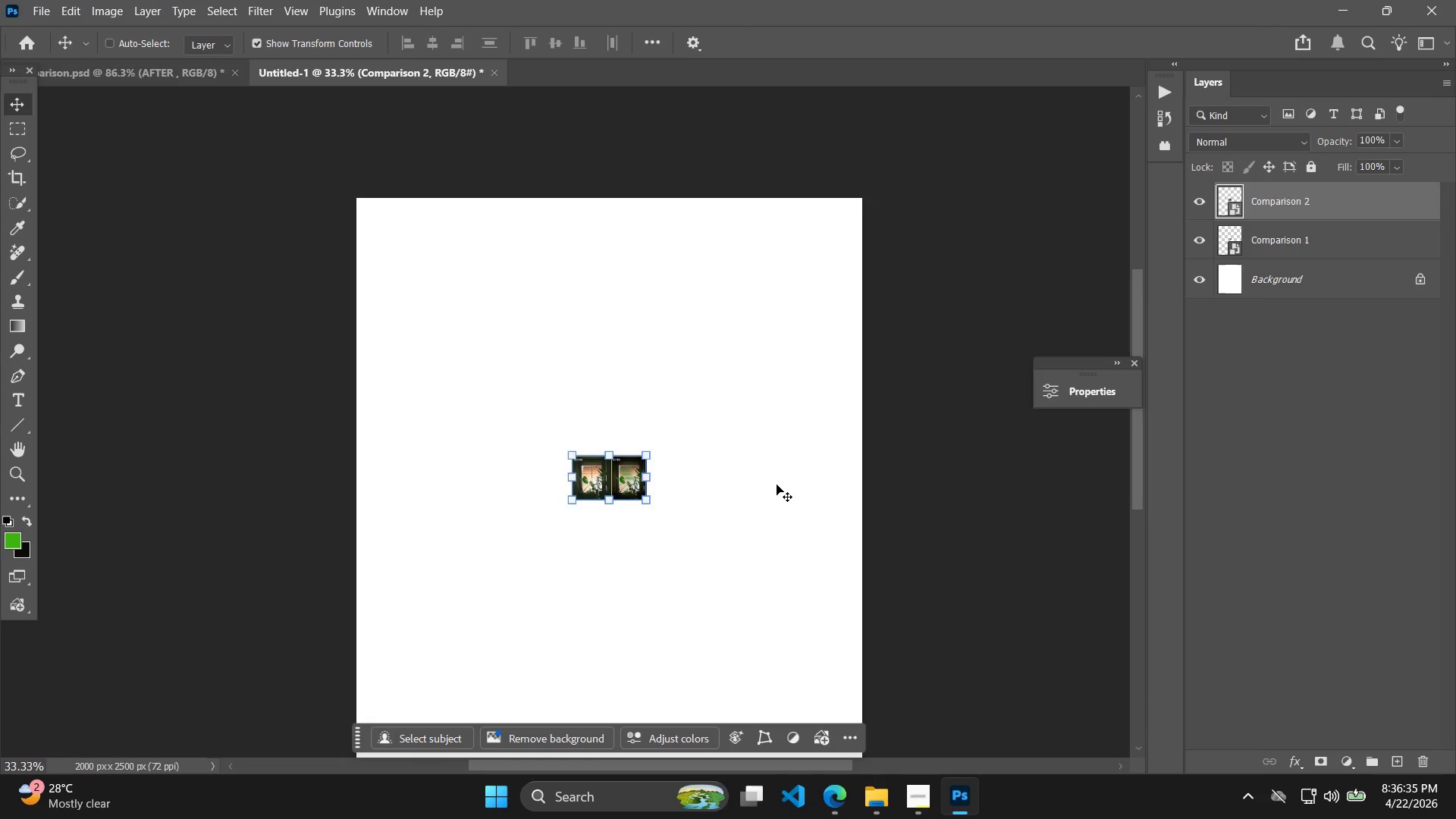 
key(Alt+AltLeft)
 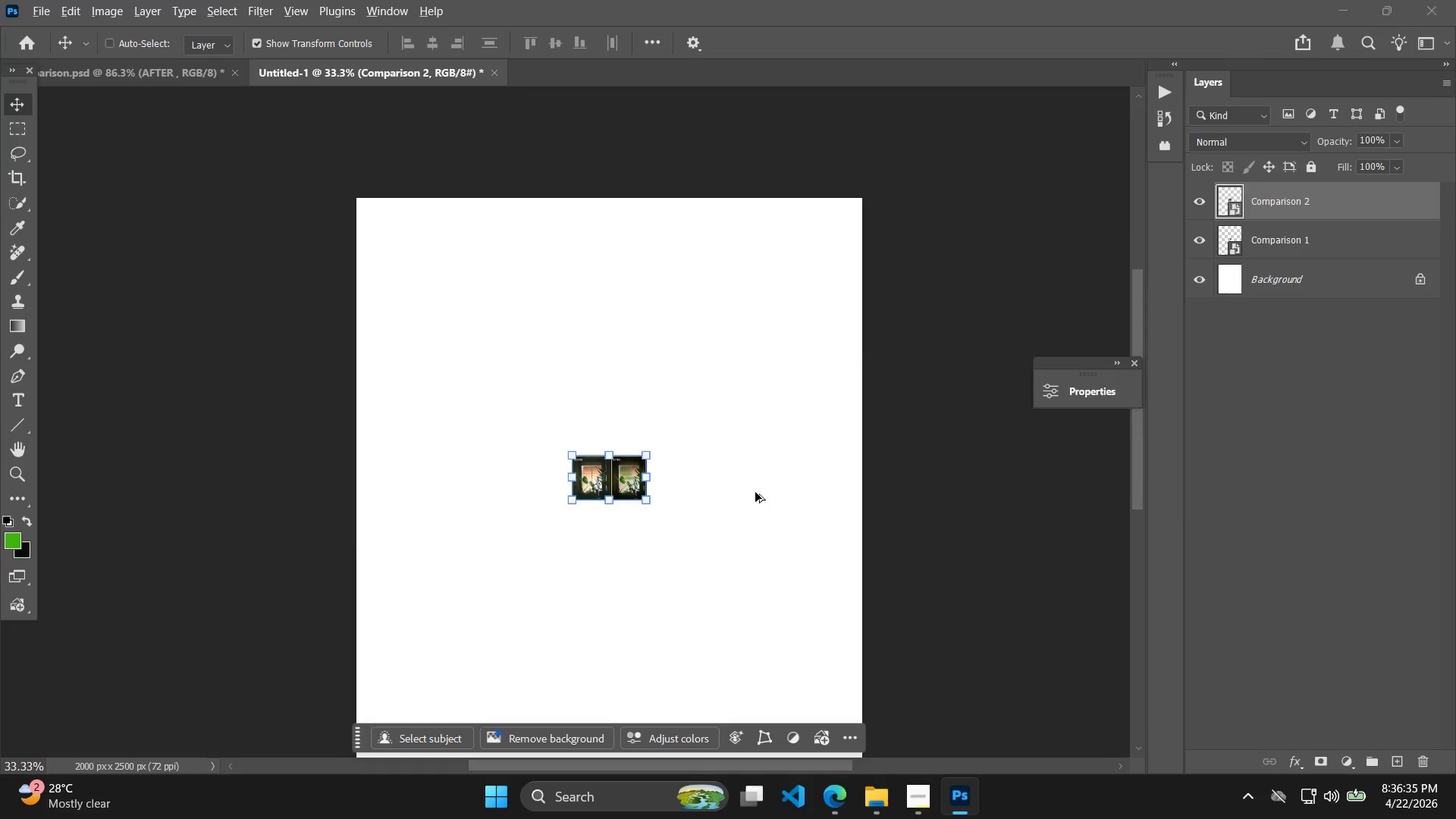 
key(Alt+Tab)
 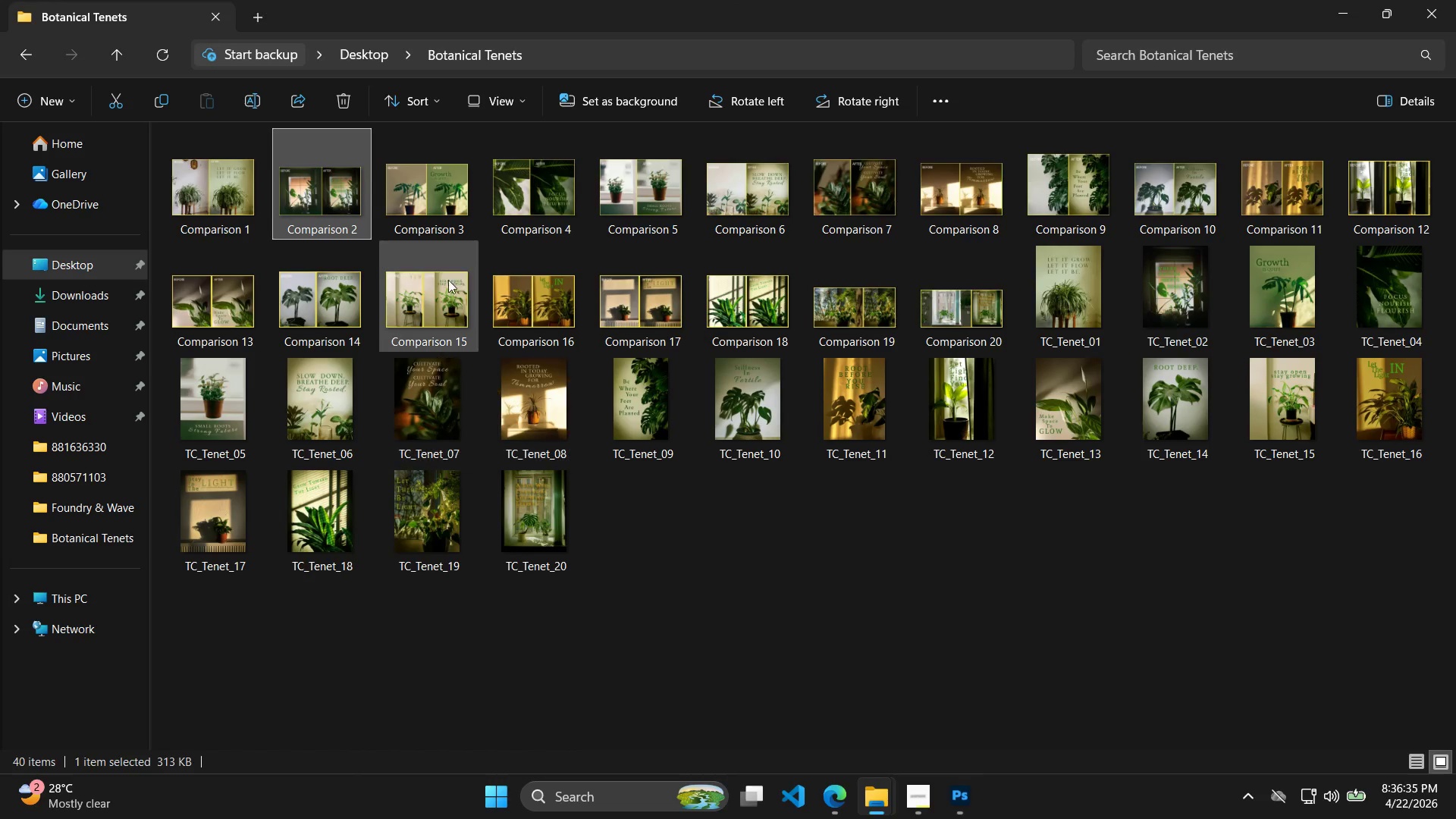 
left_click_drag(start_coordinate=[432, 208], to_coordinate=[610, 513])
 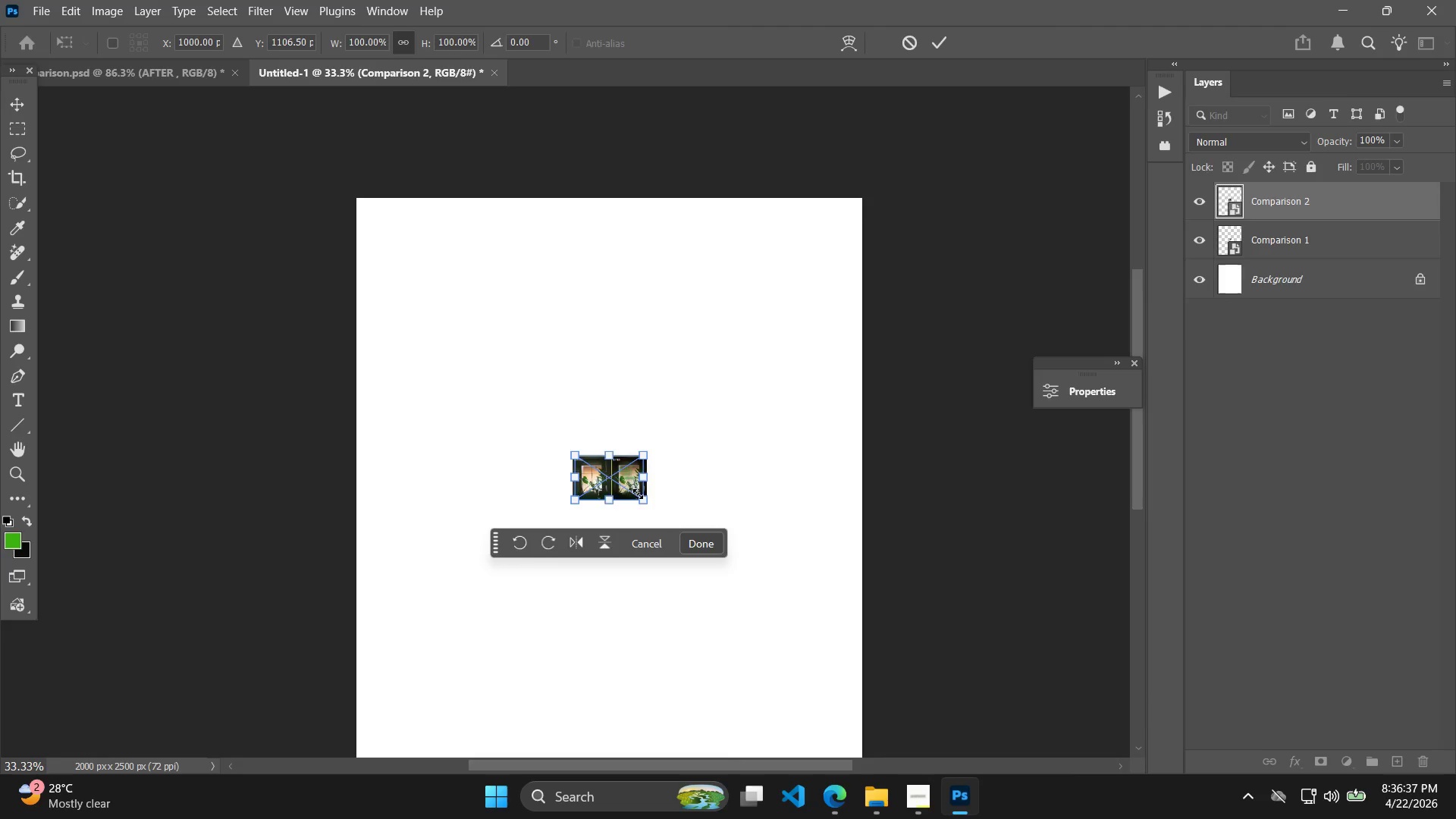 
key(Alt+AltLeft)
 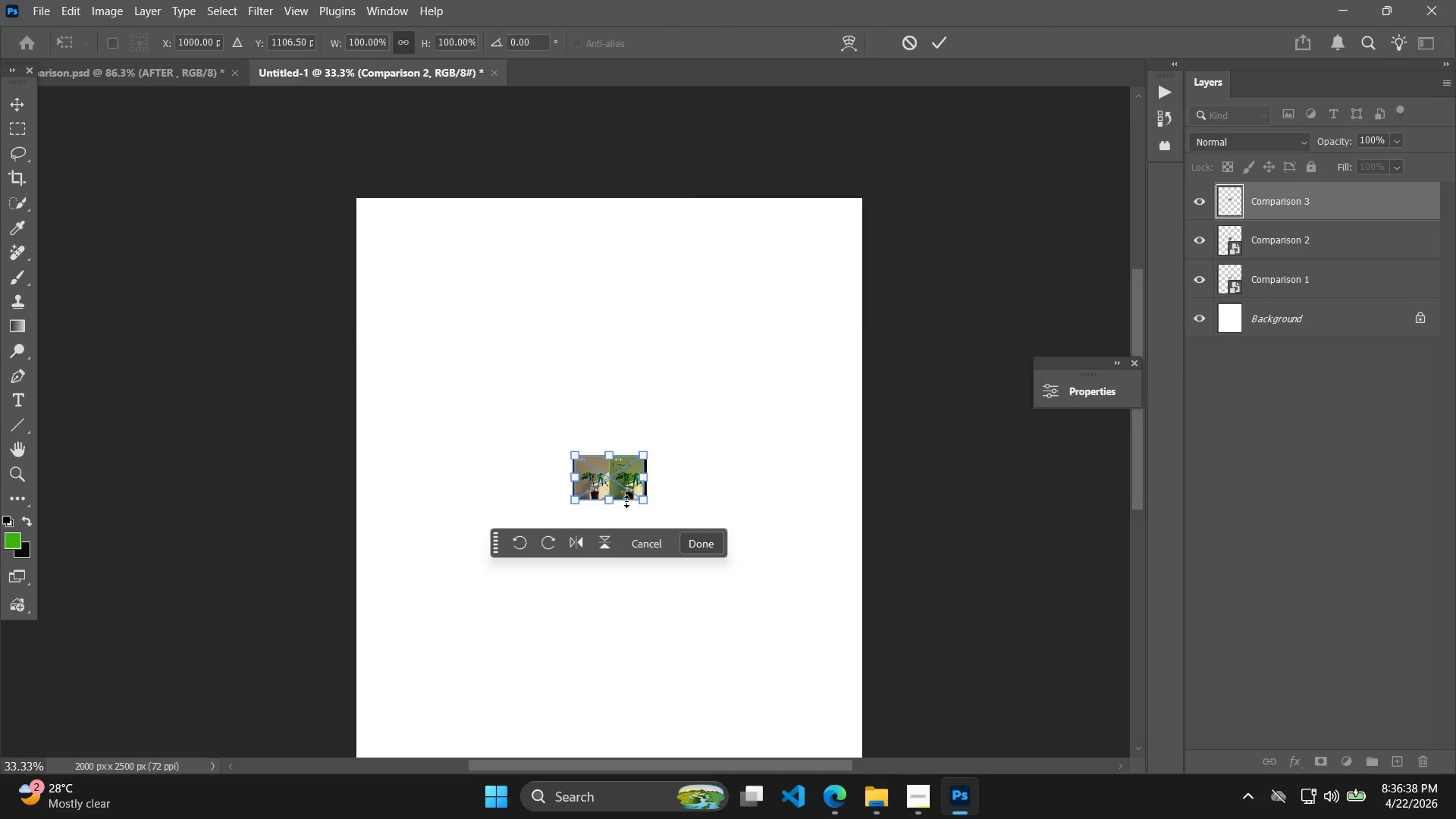 
key(Alt+Tab)
 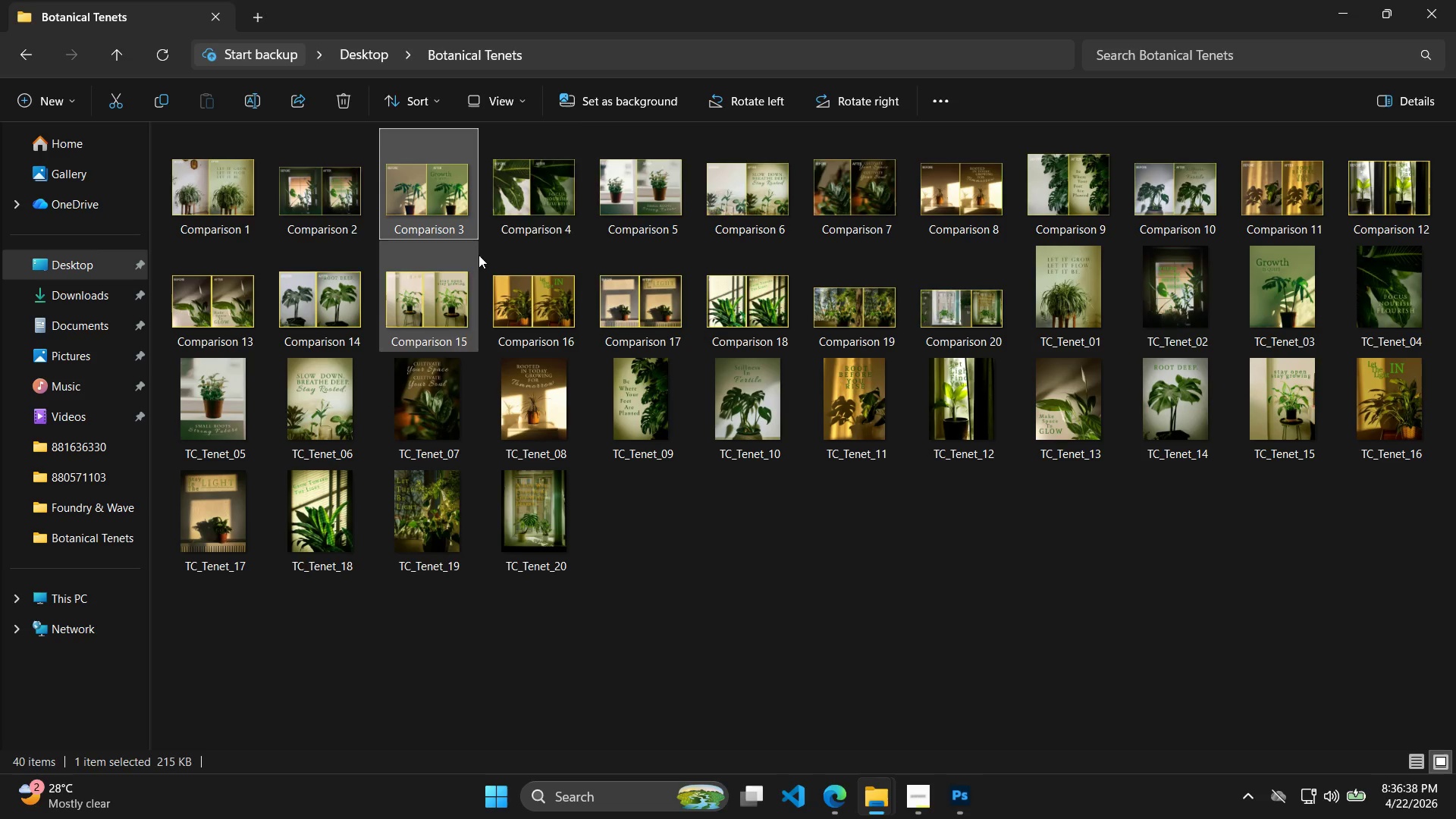 
left_click_drag(start_coordinate=[535, 190], to_coordinate=[638, 488])
 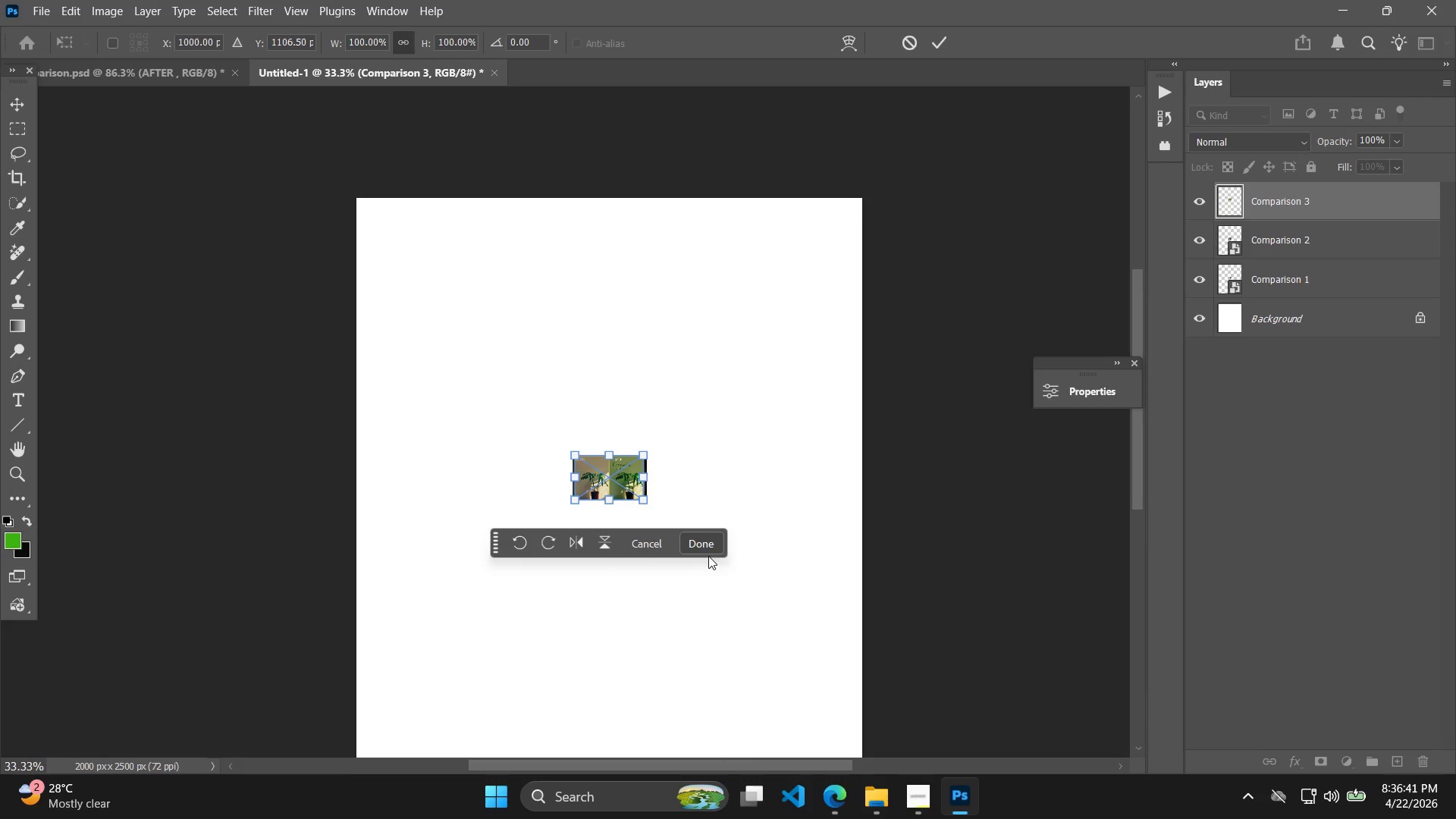 
left_click([701, 549])
 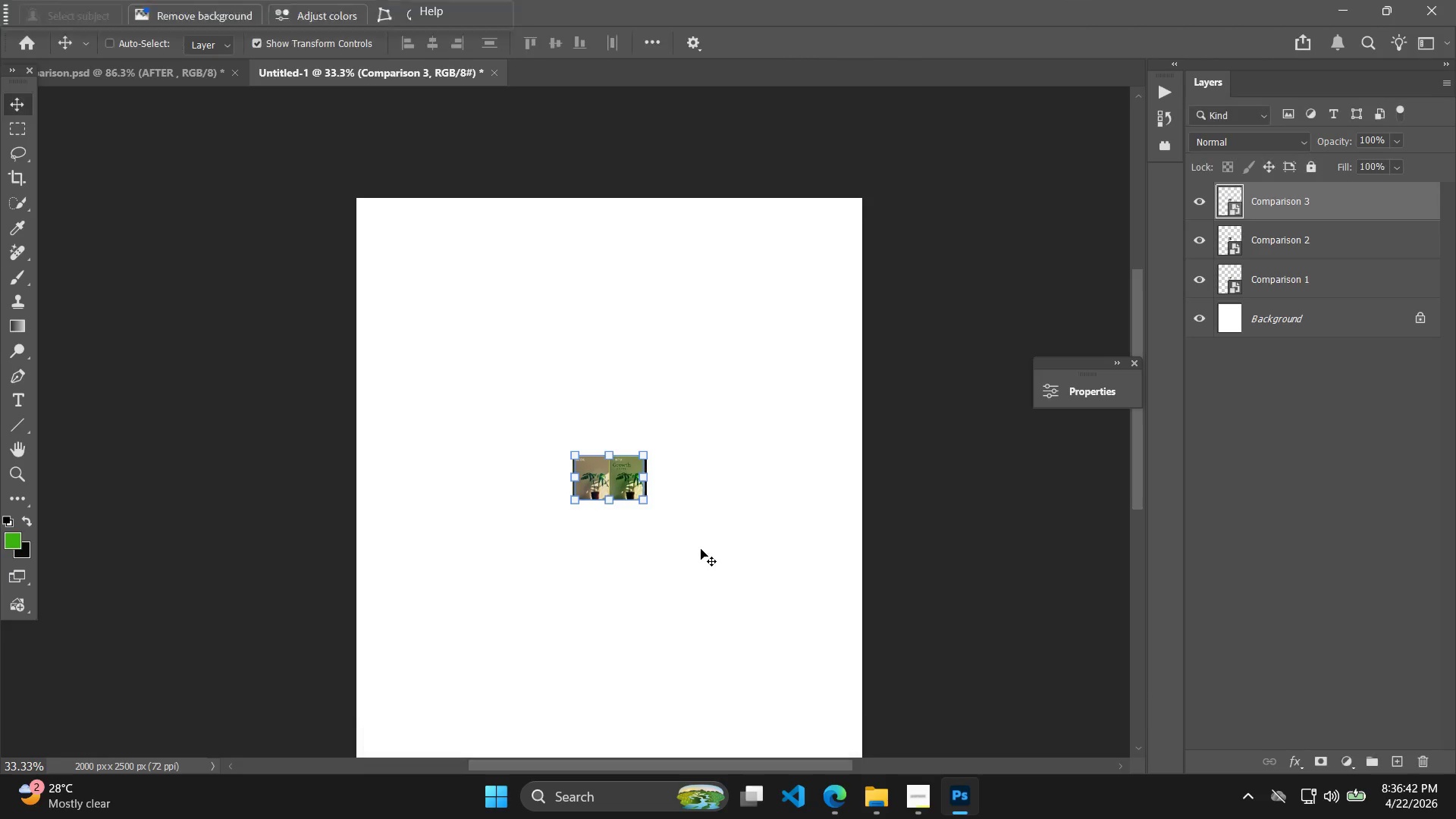 
key(Alt+AltLeft)
 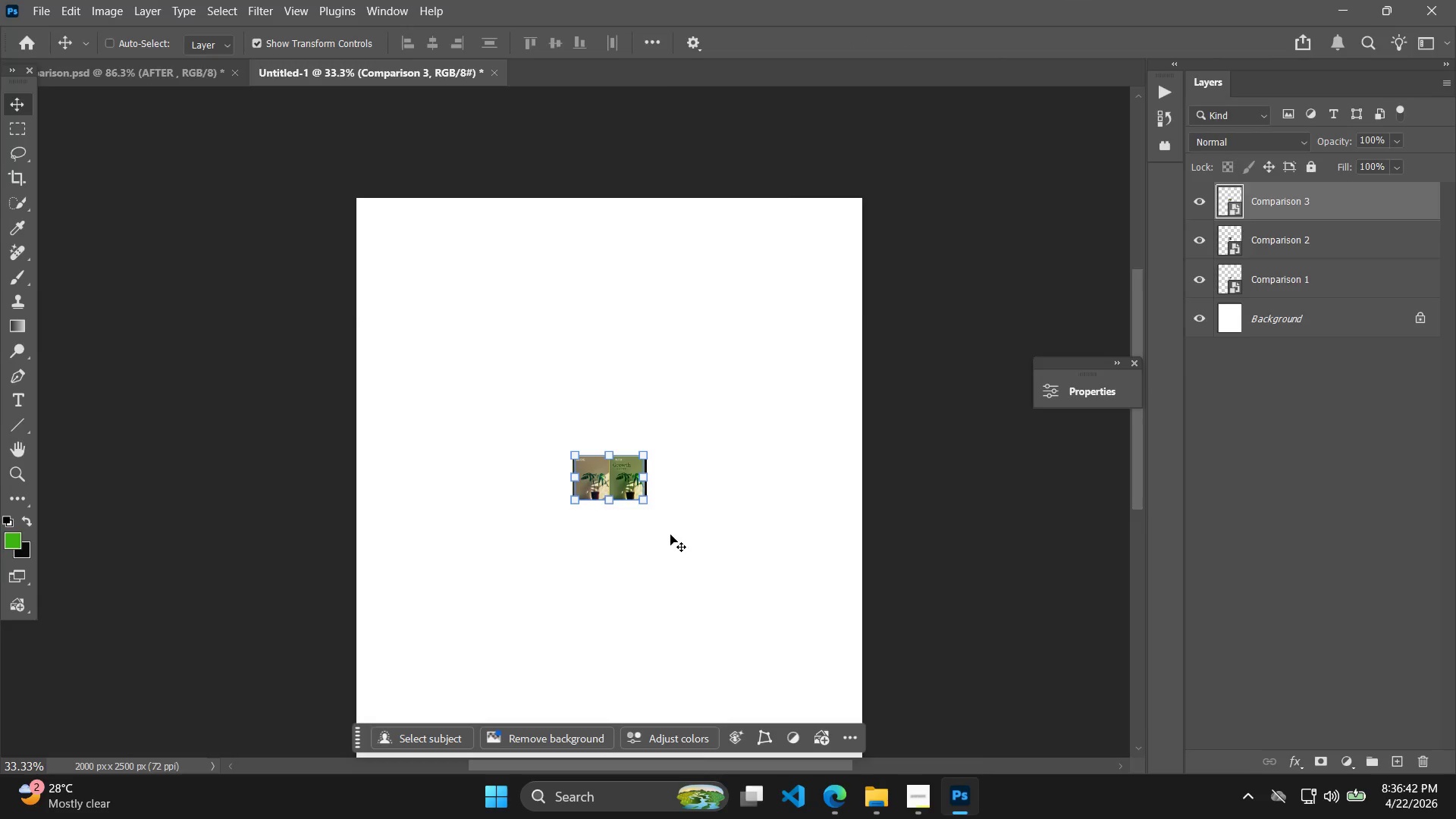 
key(Alt+Tab)
 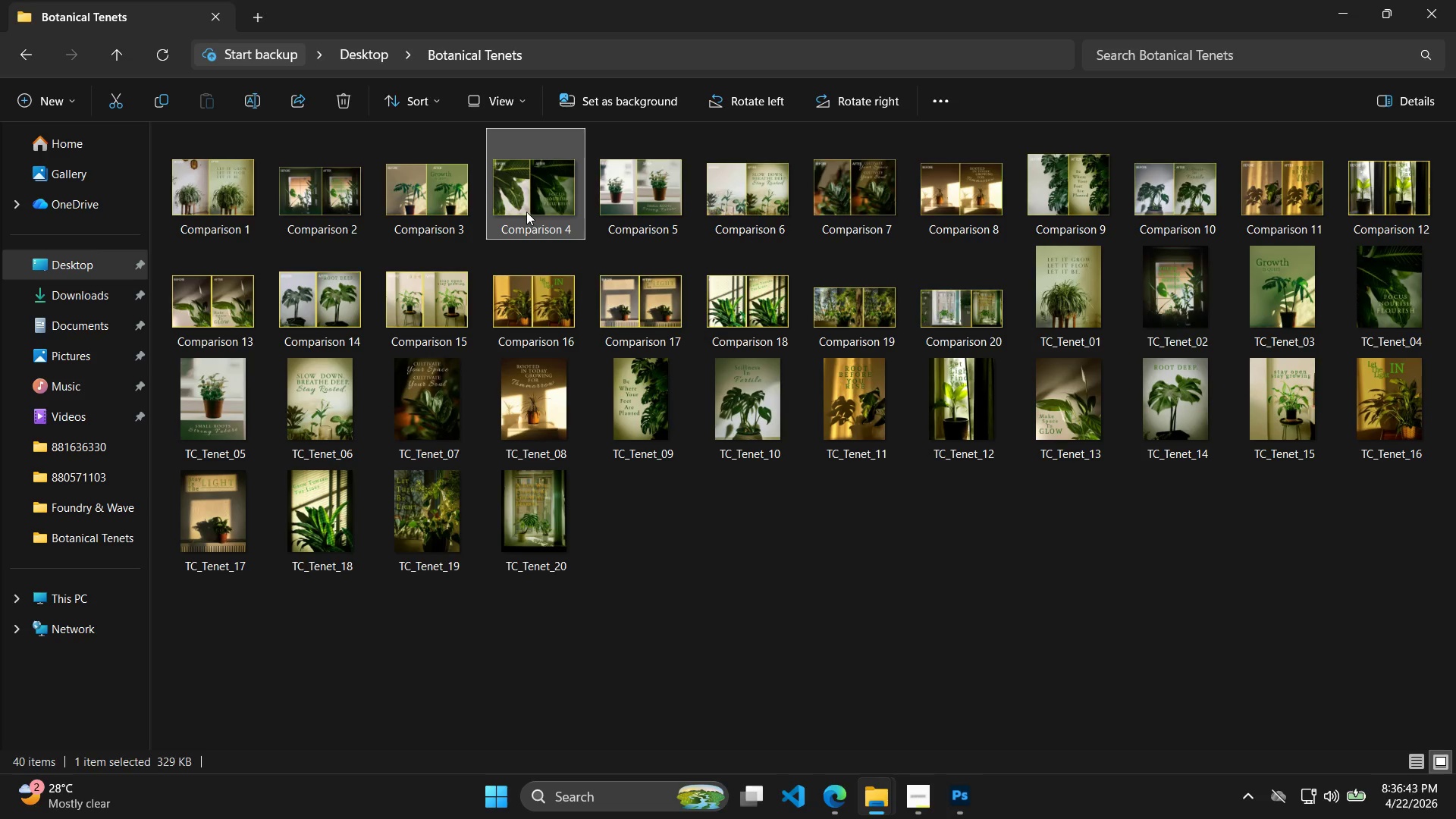 
left_click_drag(start_coordinate=[526, 212], to_coordinate=[648, 509])
 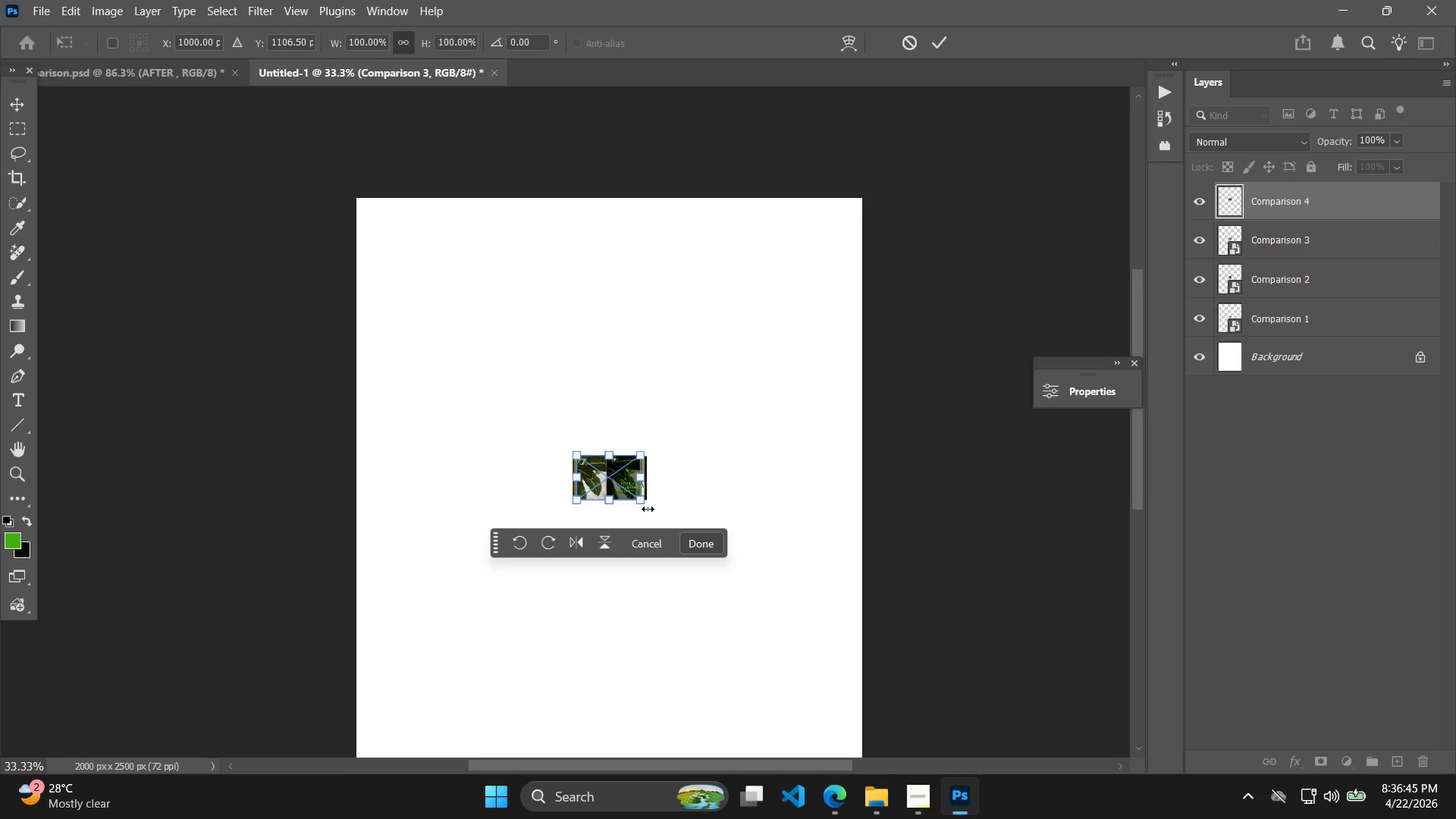 
key(Enter)
 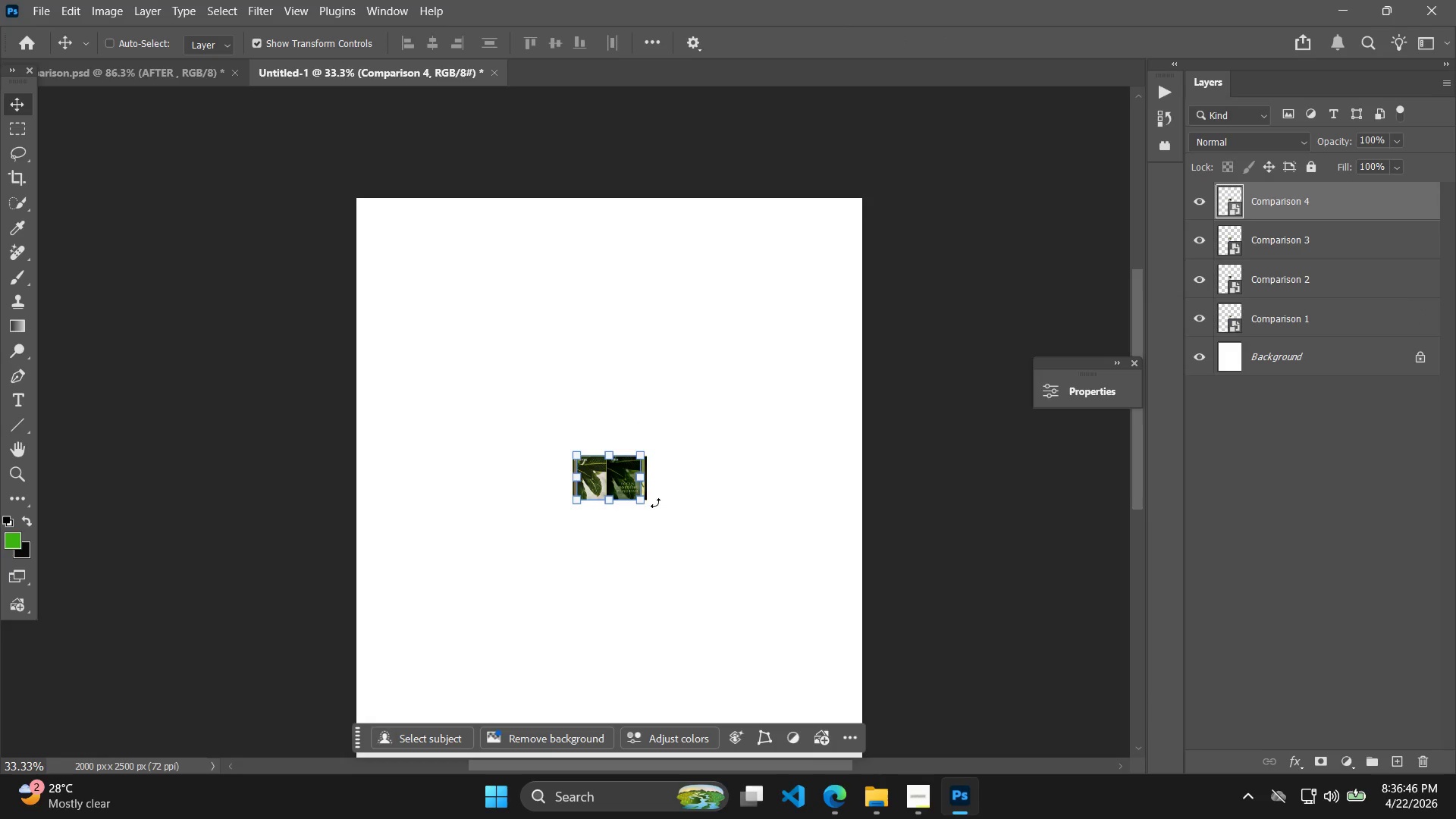 
key(Alt+AltLeft)
 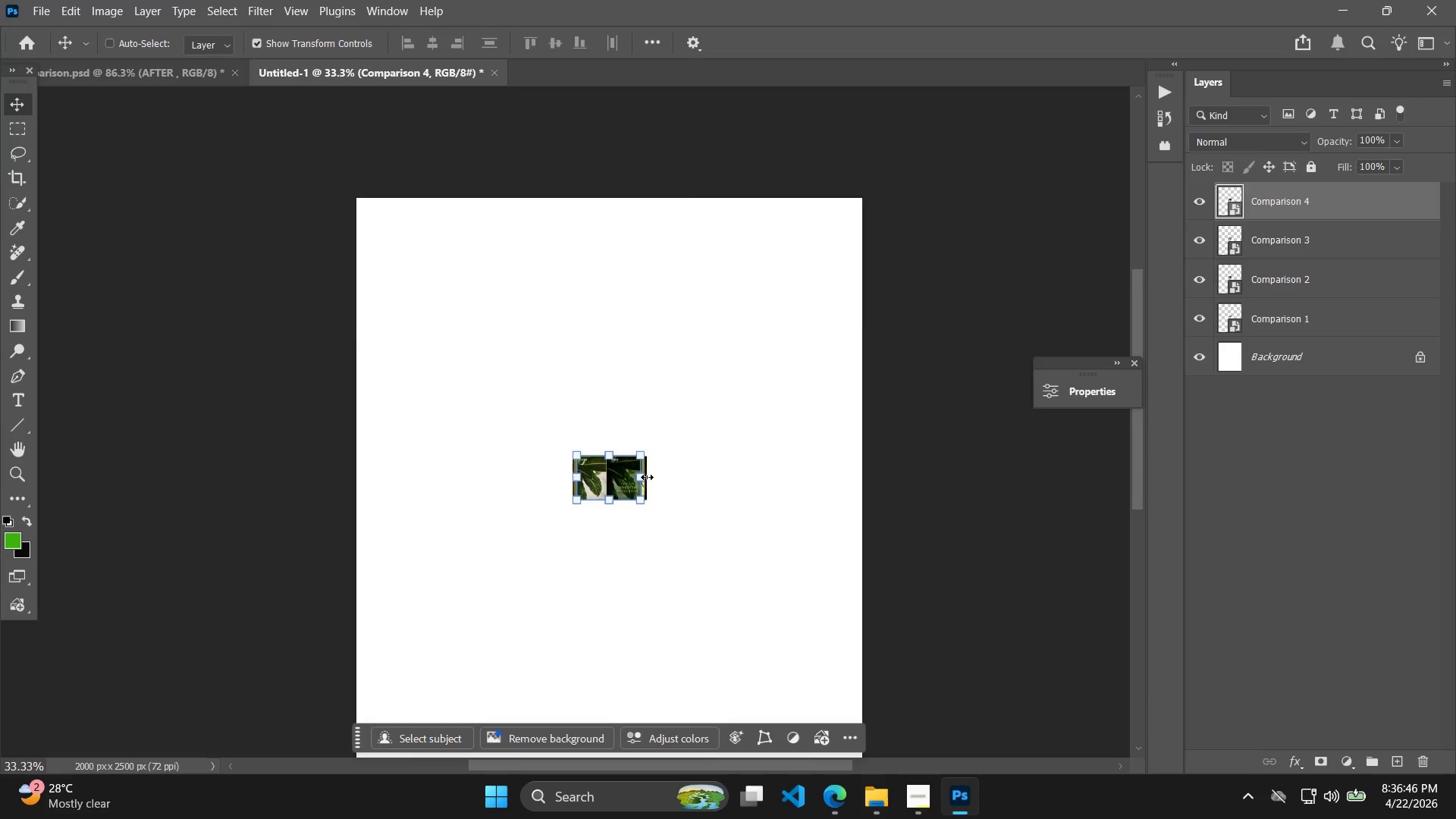 
key(Alt+Tab)
 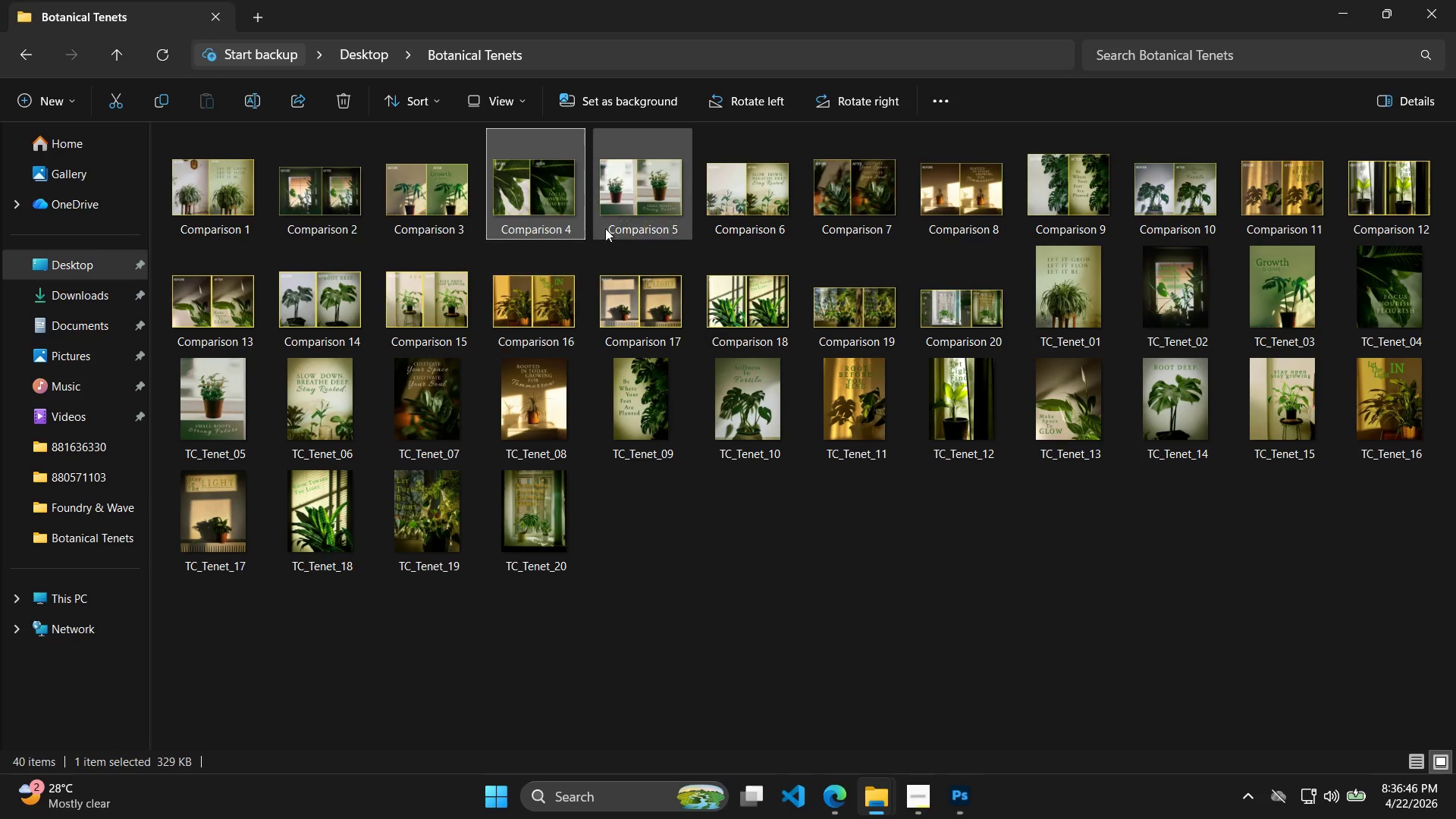 
left_click_drag(start_coordinate=[624, 190], to_coordinate=[610, 485])
 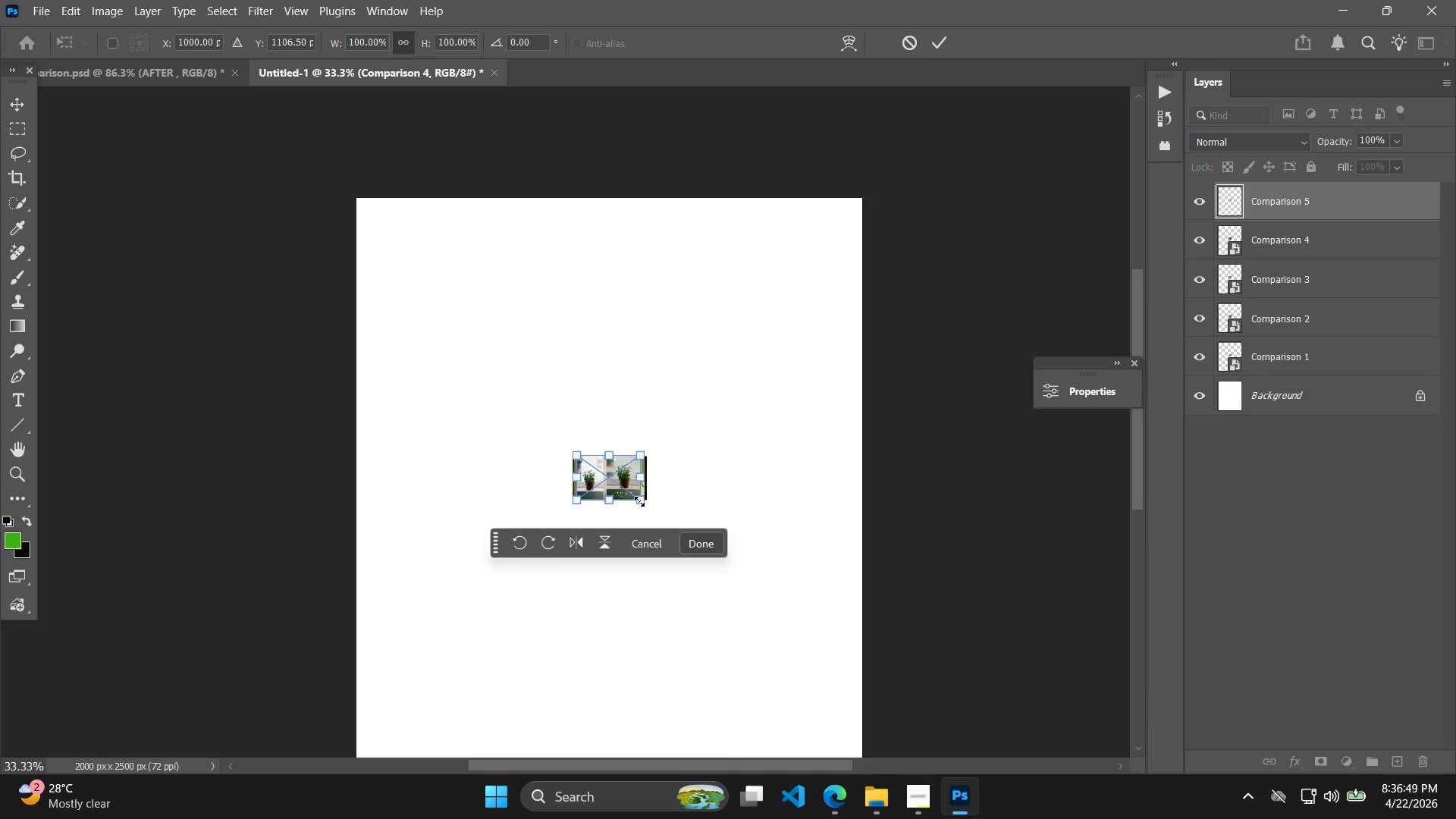 
key(Enter)
 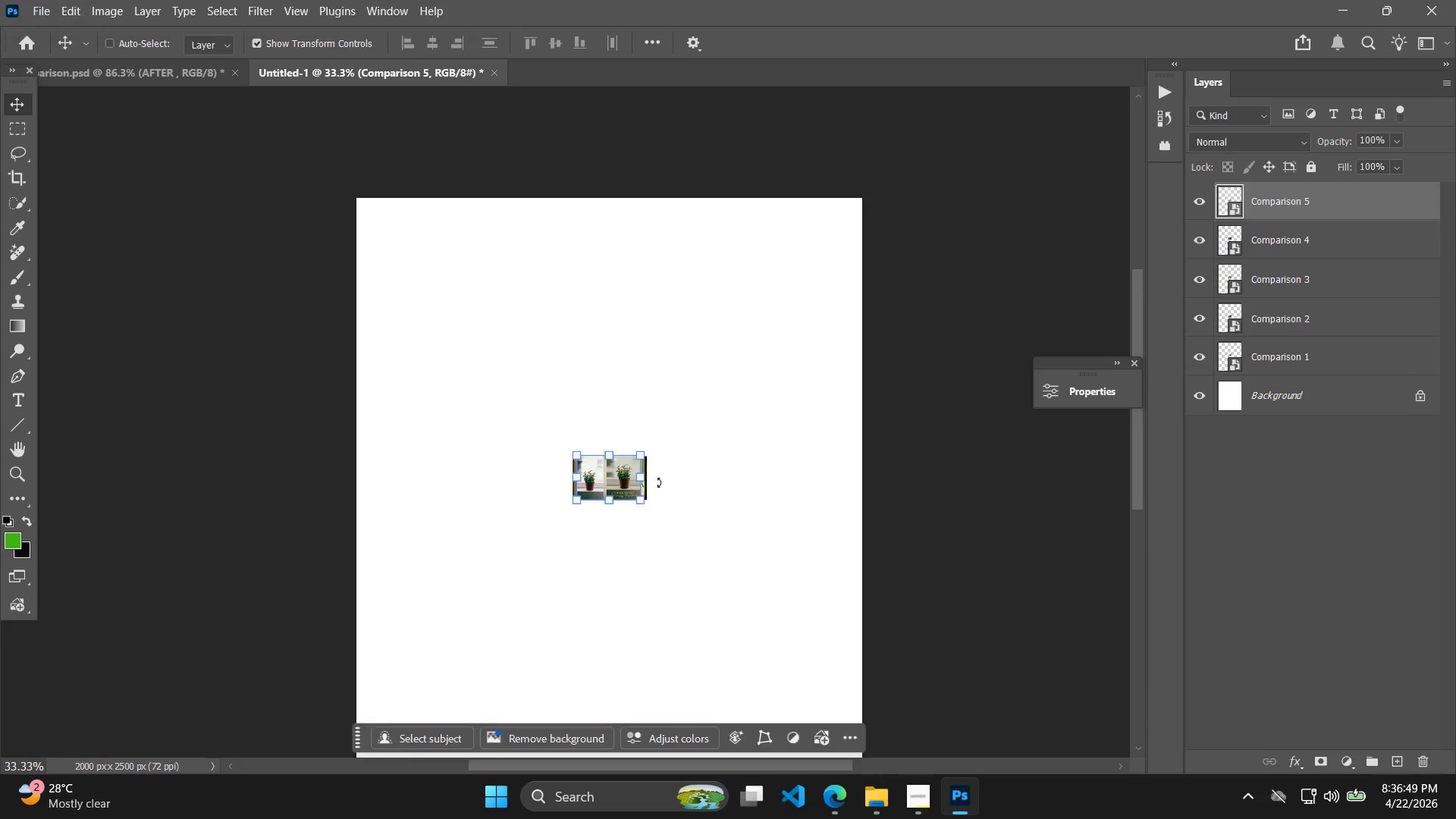 
key(Alt+AltLeft)
 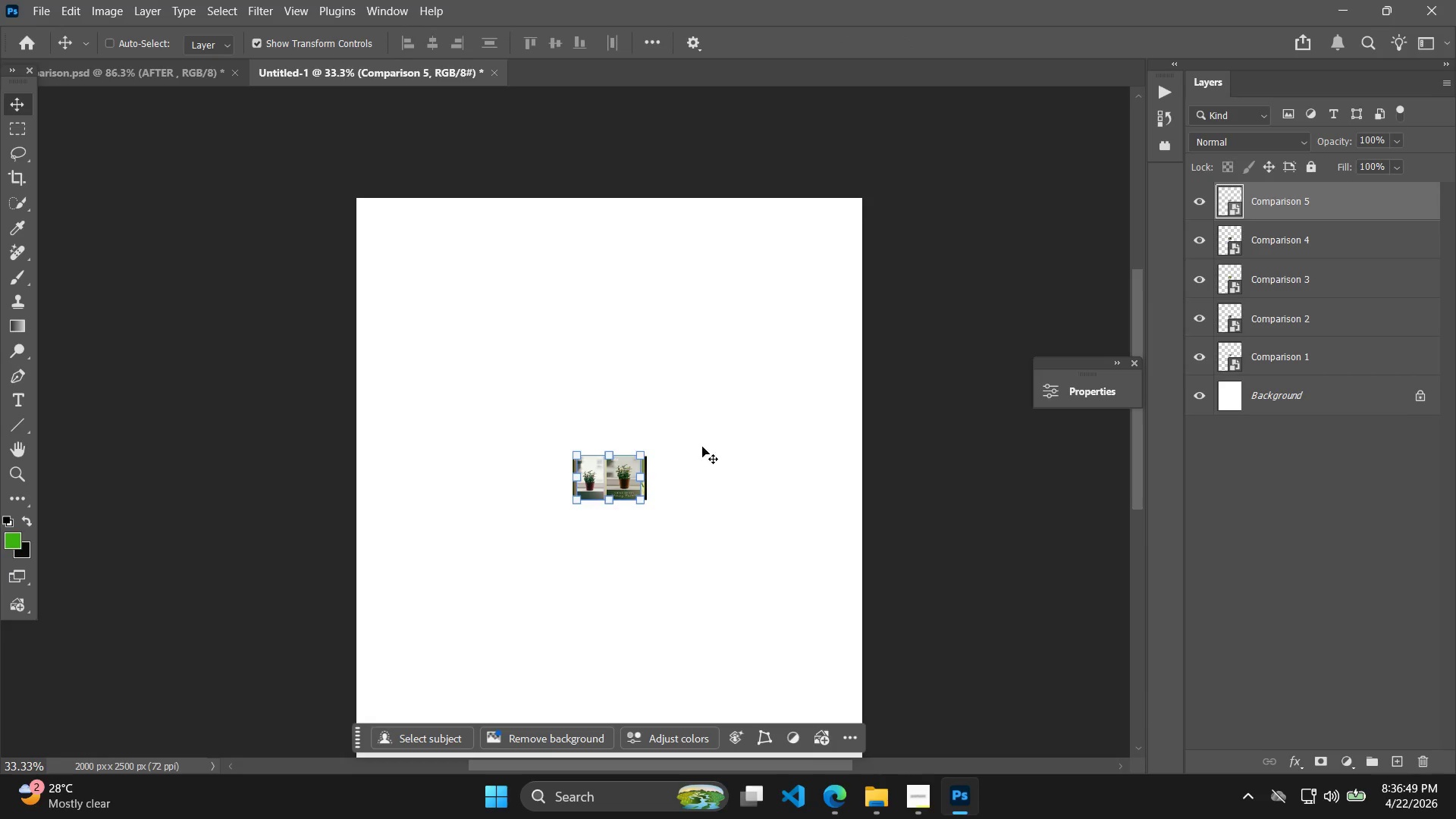 
key(Alt+Tab)
 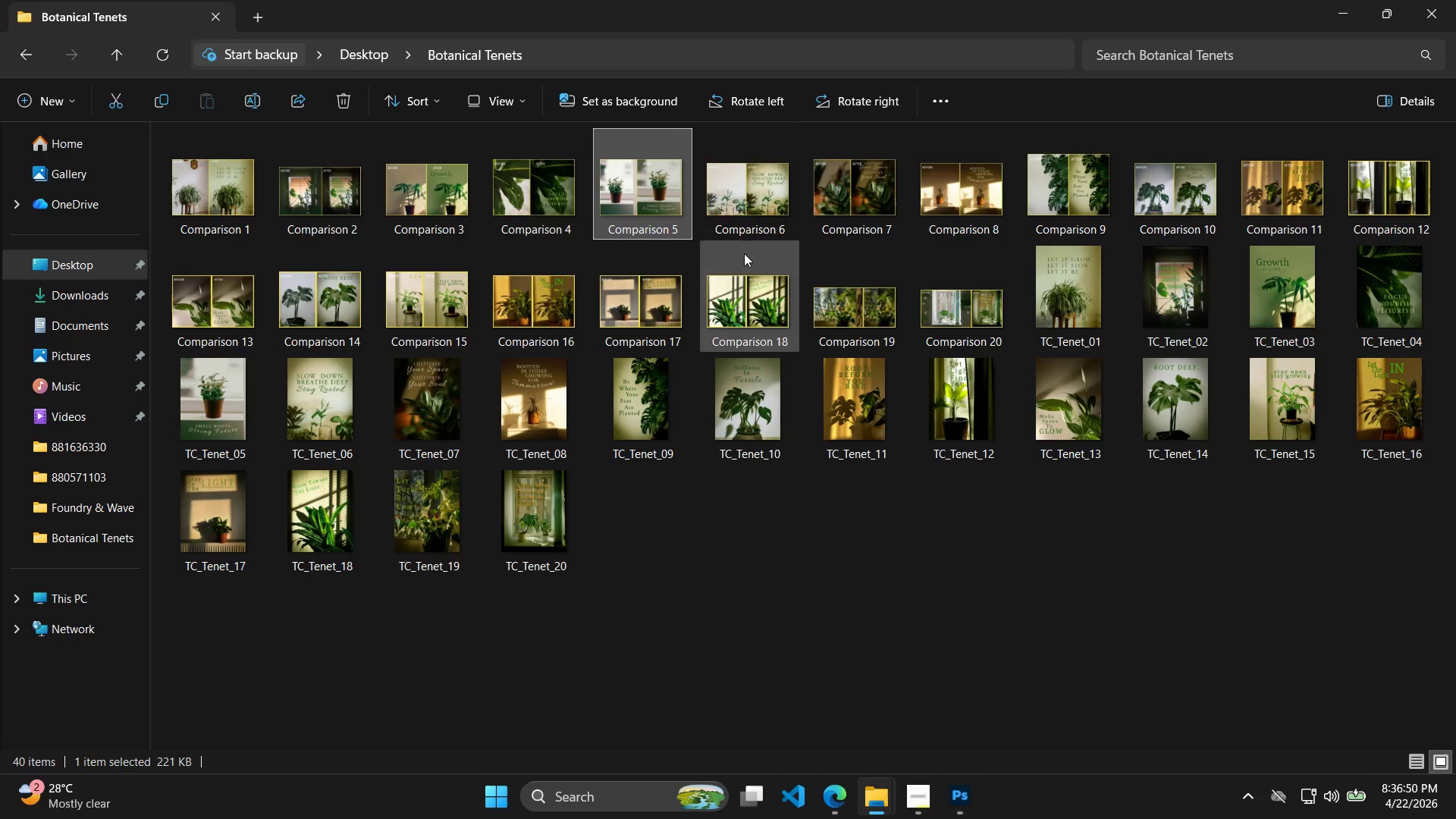 
left_click_drag(start_coordinate=[745, 211], to_coordinate=[628, 493])
 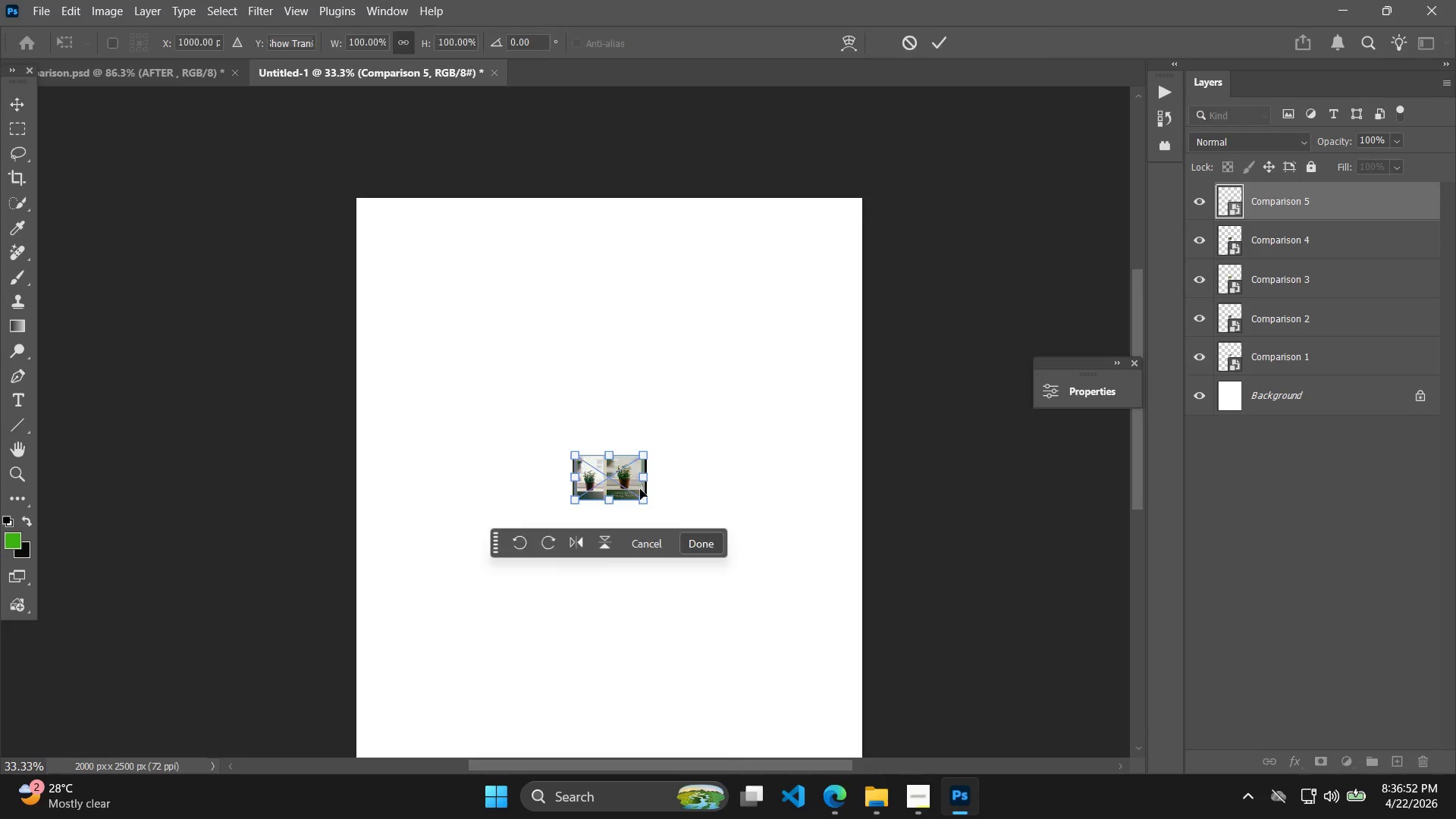 
key(Enter)
 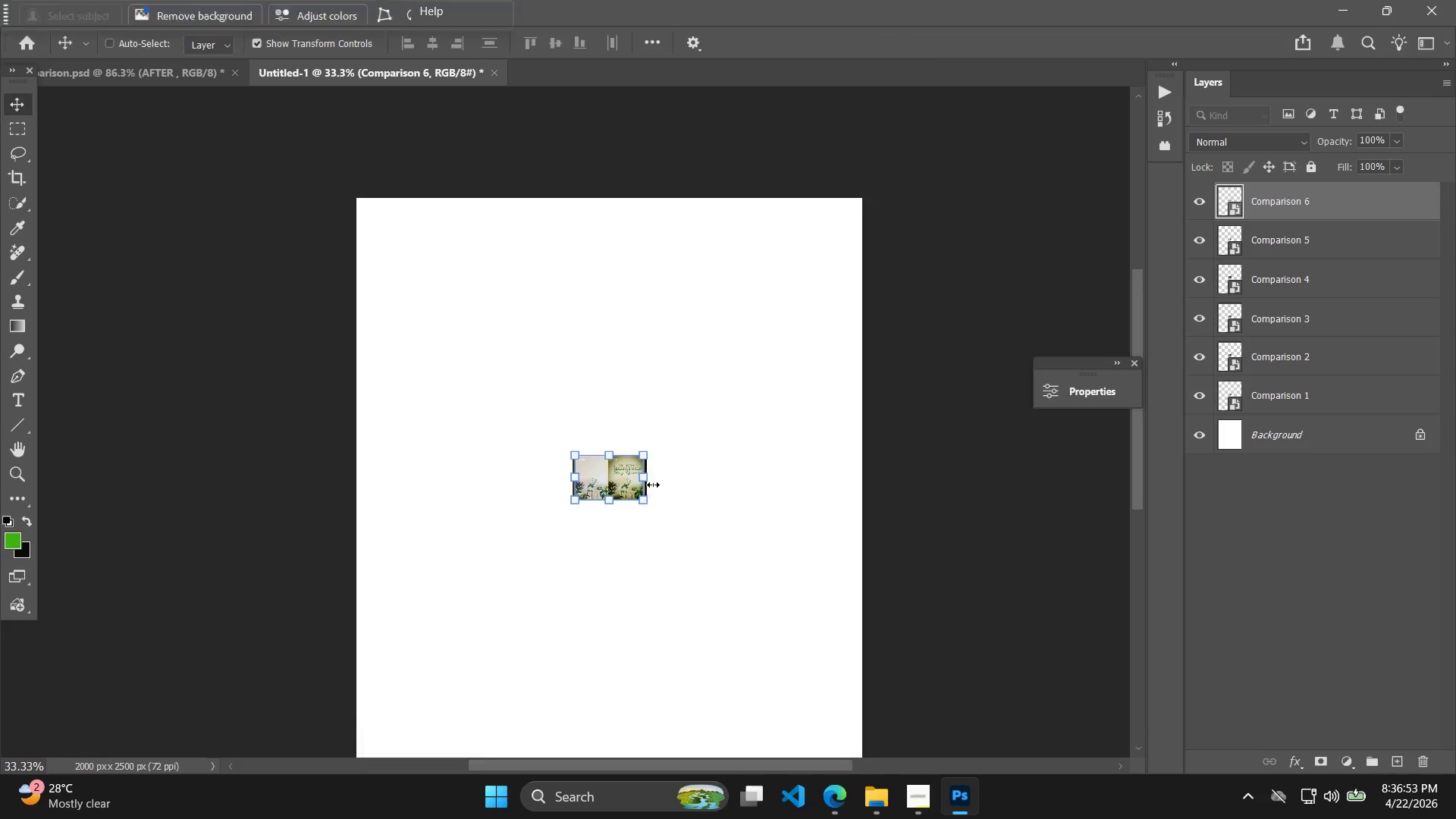 
key(Alt+AltLeft)
 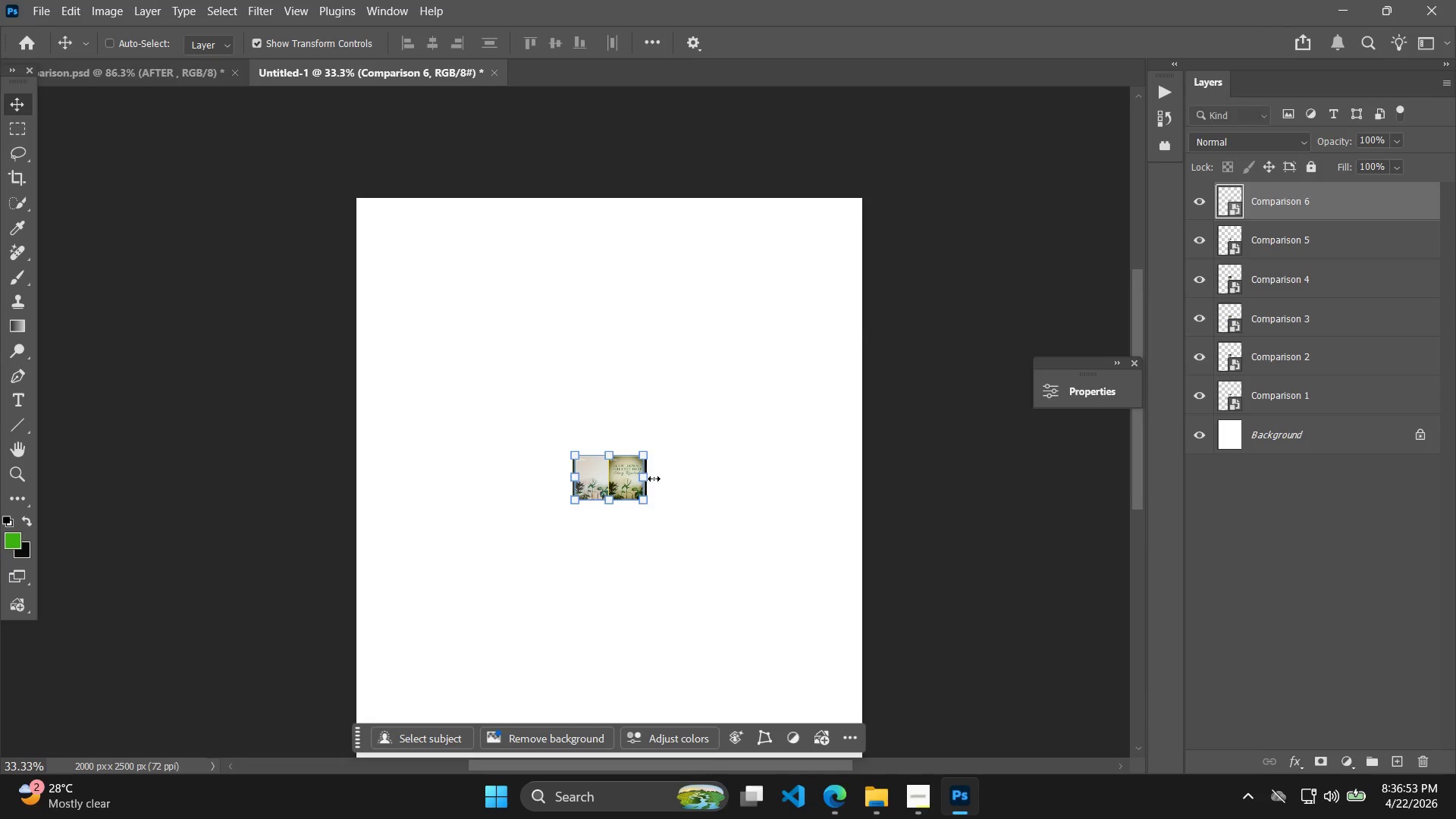 
key(Alt+Tab)
 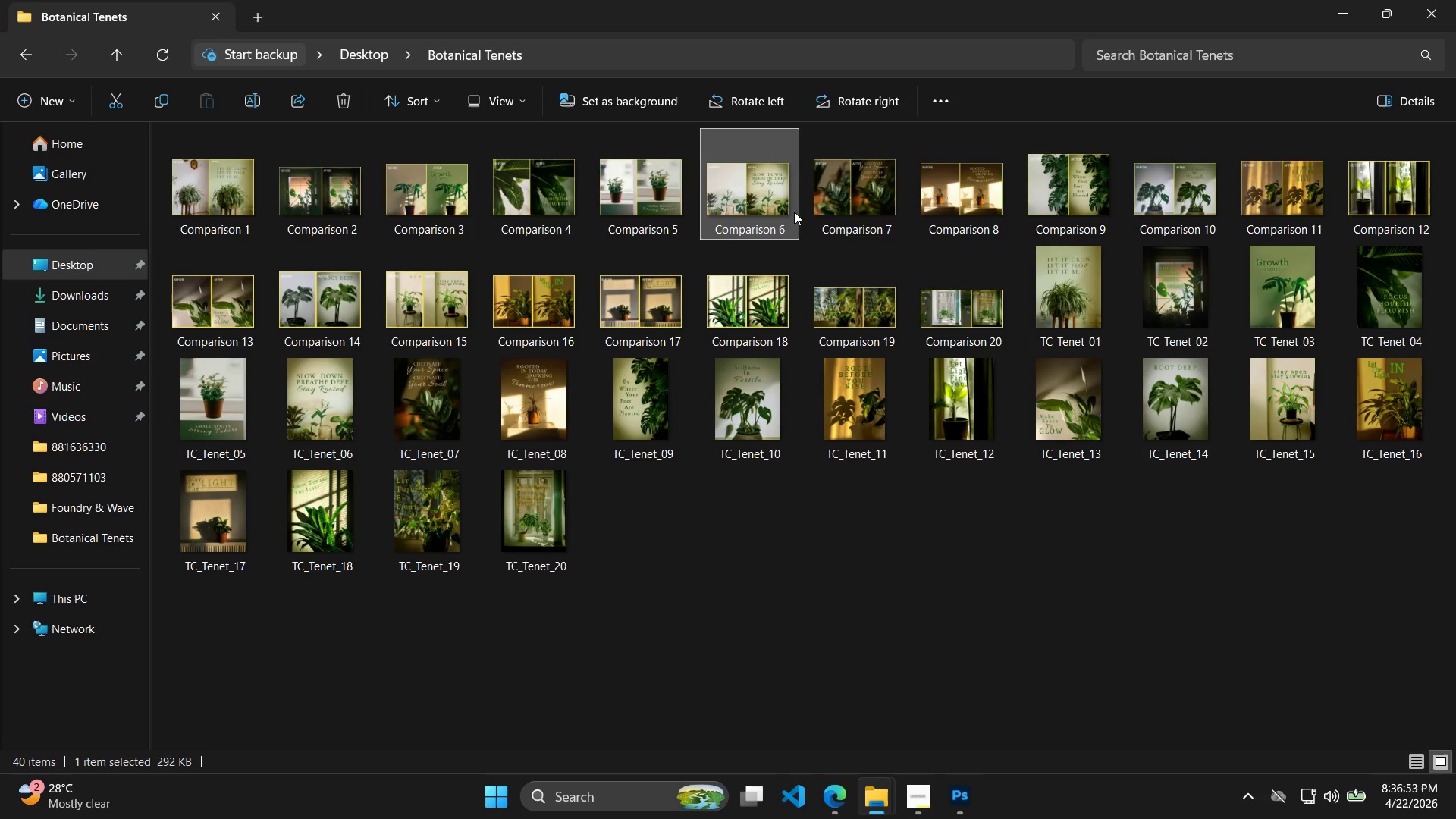 
left_click_drag(start_coordinate=[826, 204], to_coordinate=[629, 497])
 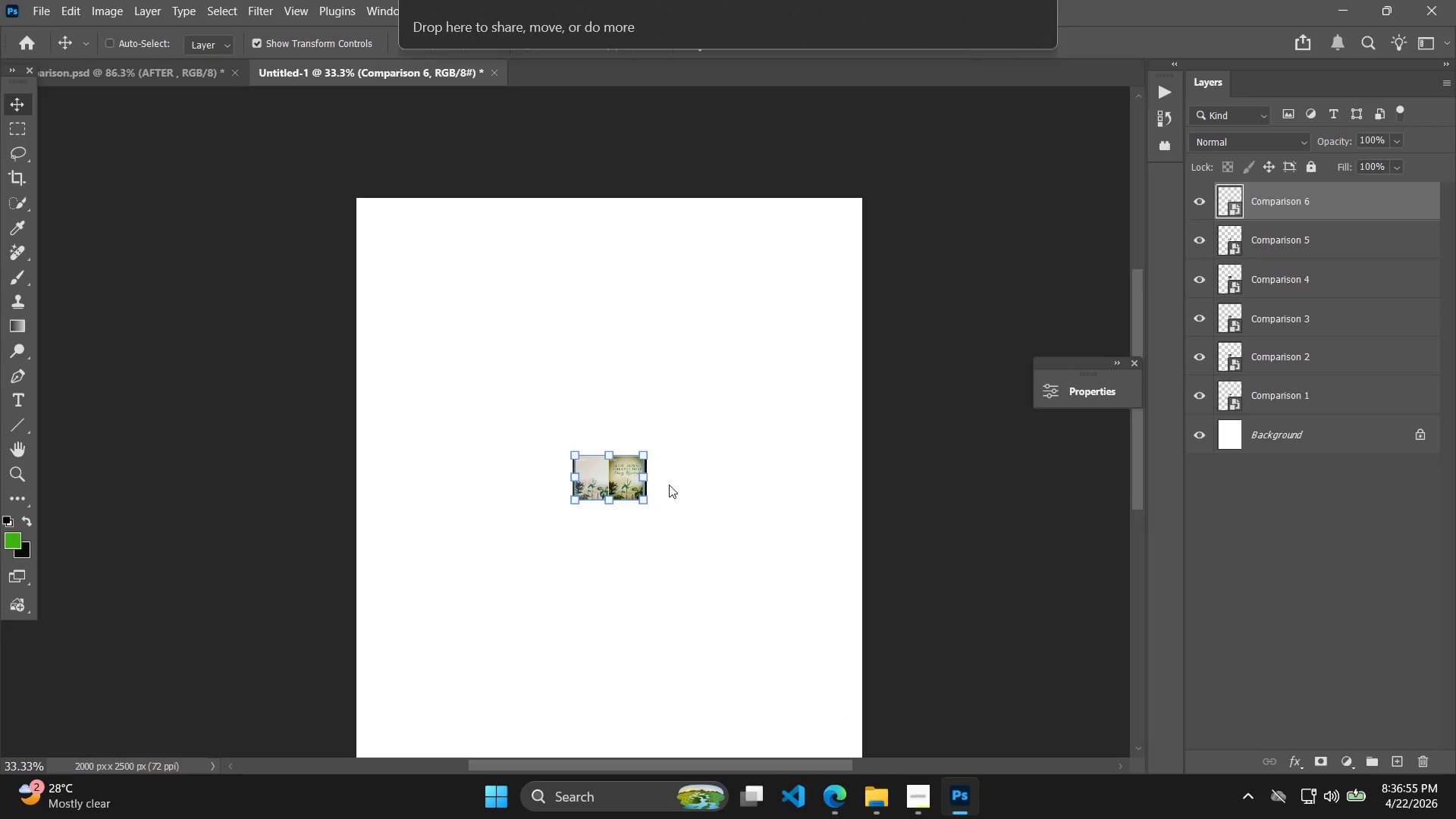 
key(Enter)
 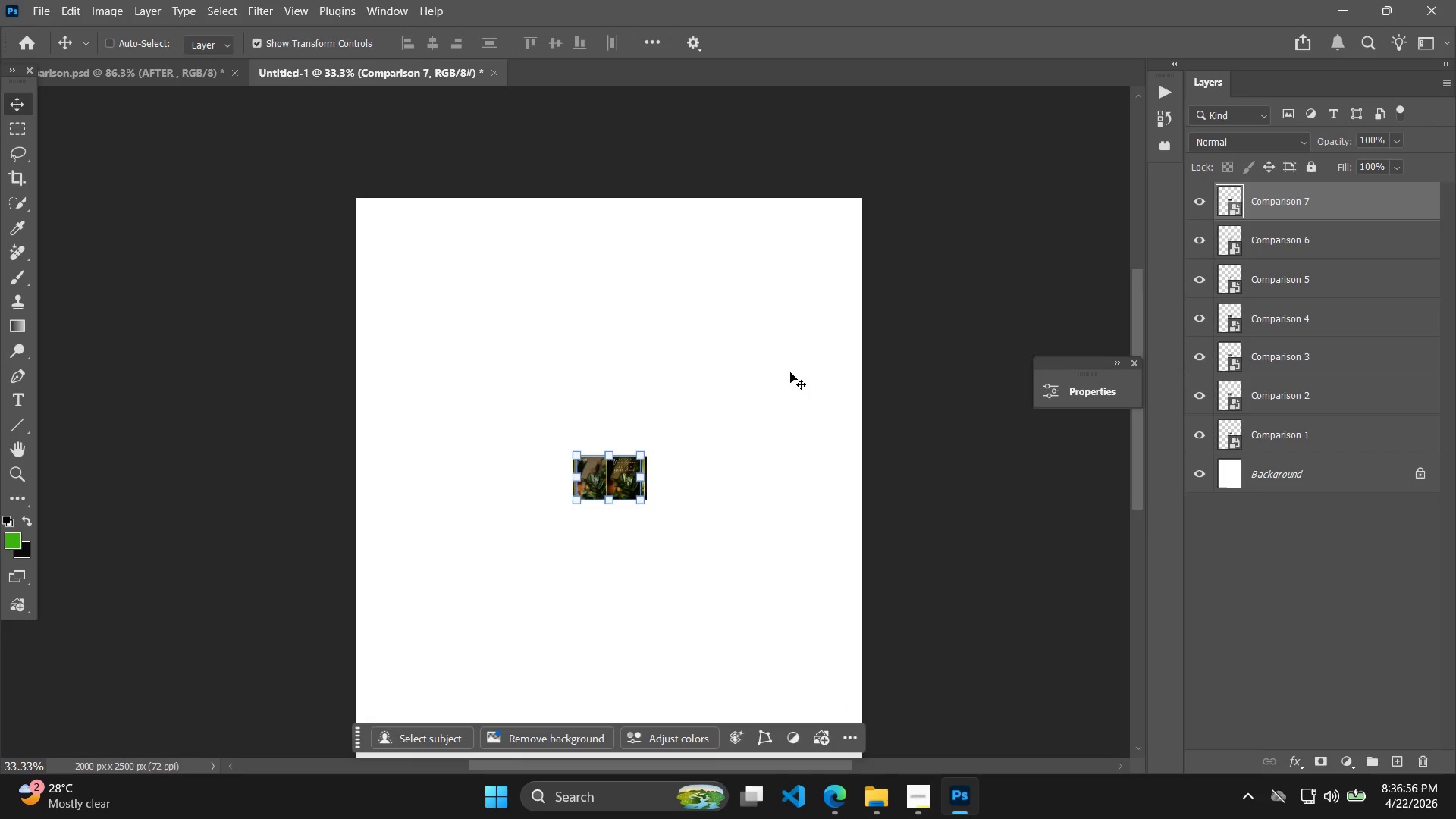 
key(Alt+AltLeft)
 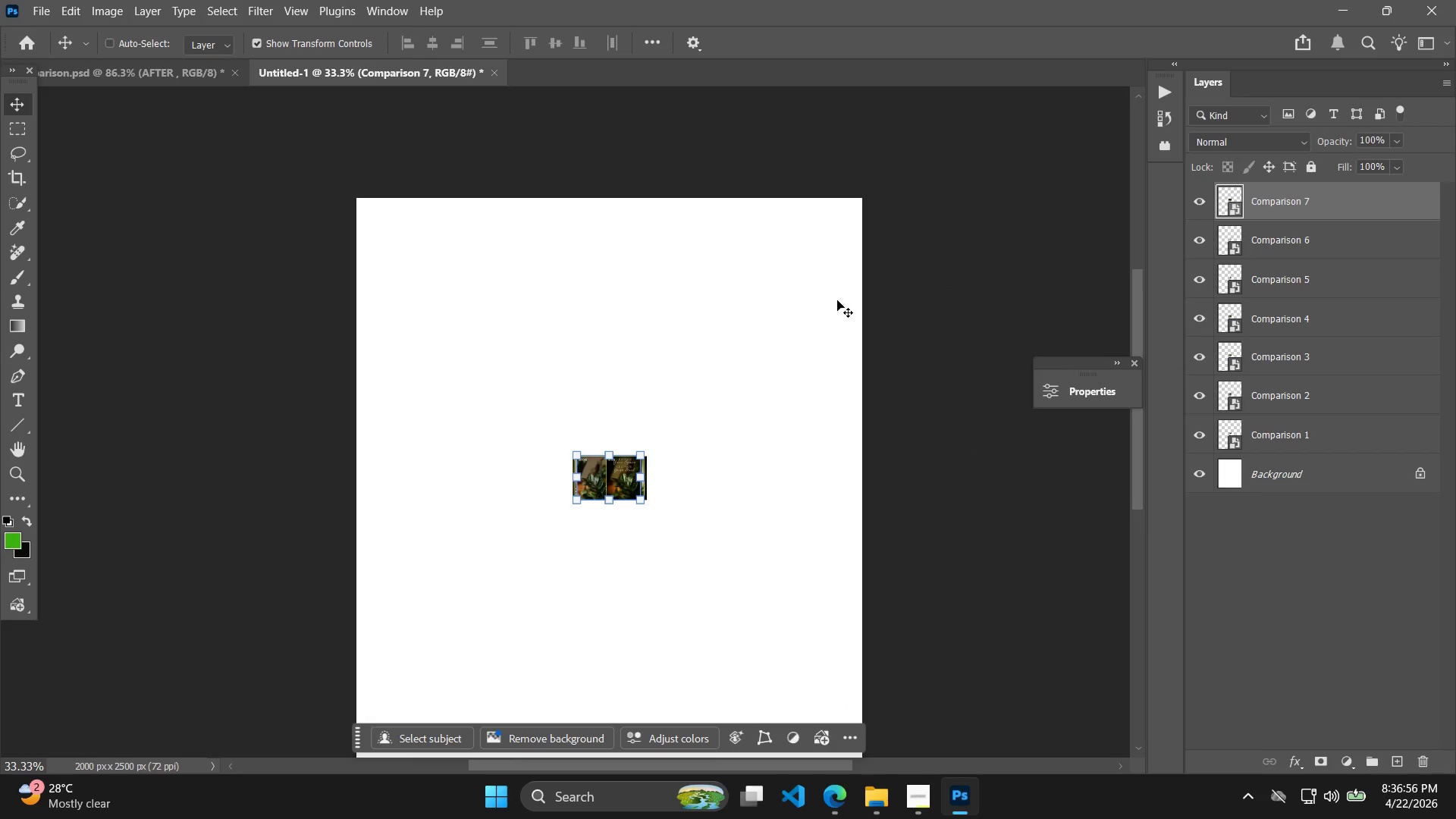 
key(Alt+Tab)
 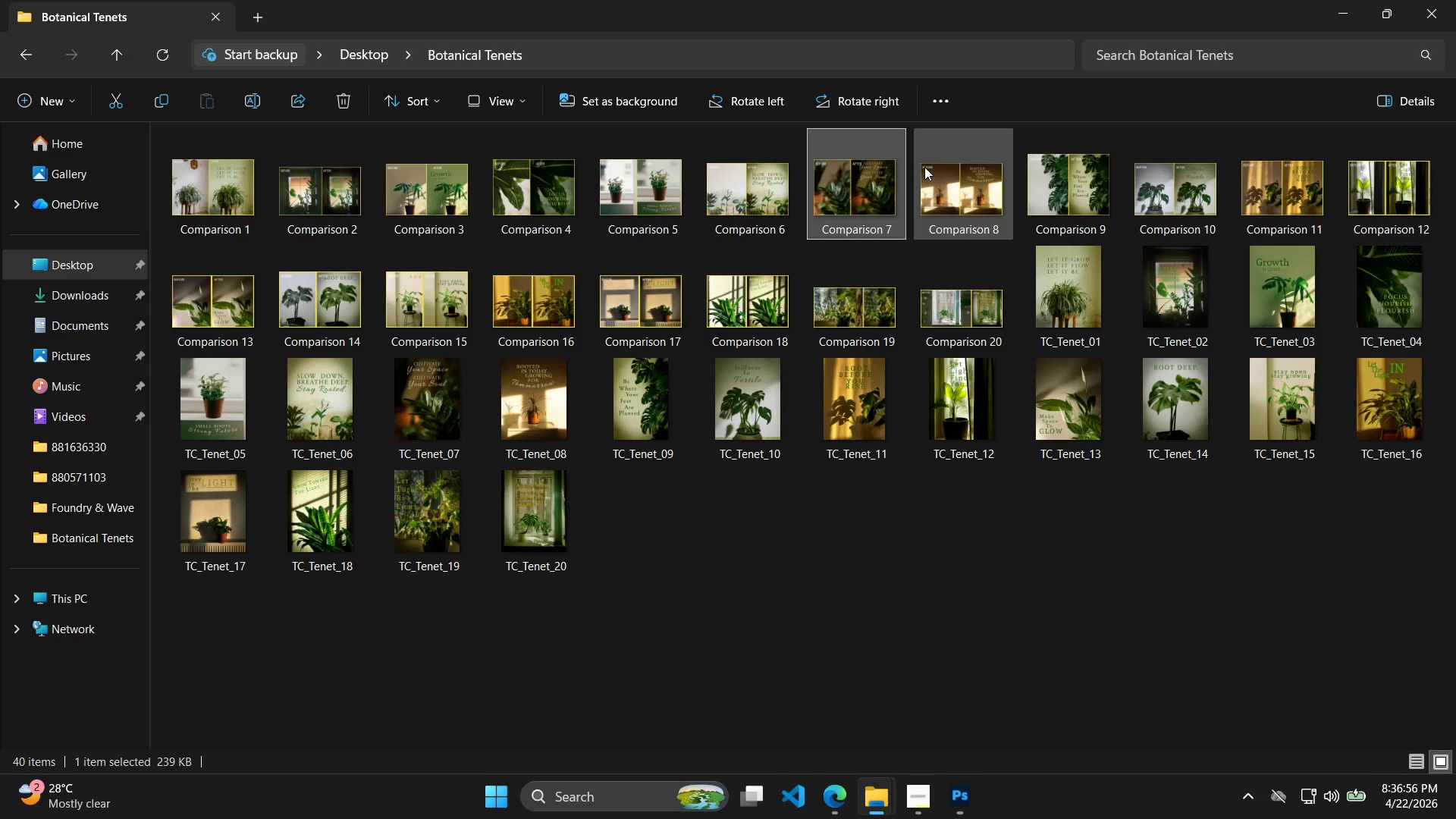 
left_click_drag(start_coordinate=[957, 177], to_coordinate=[614, 478])
 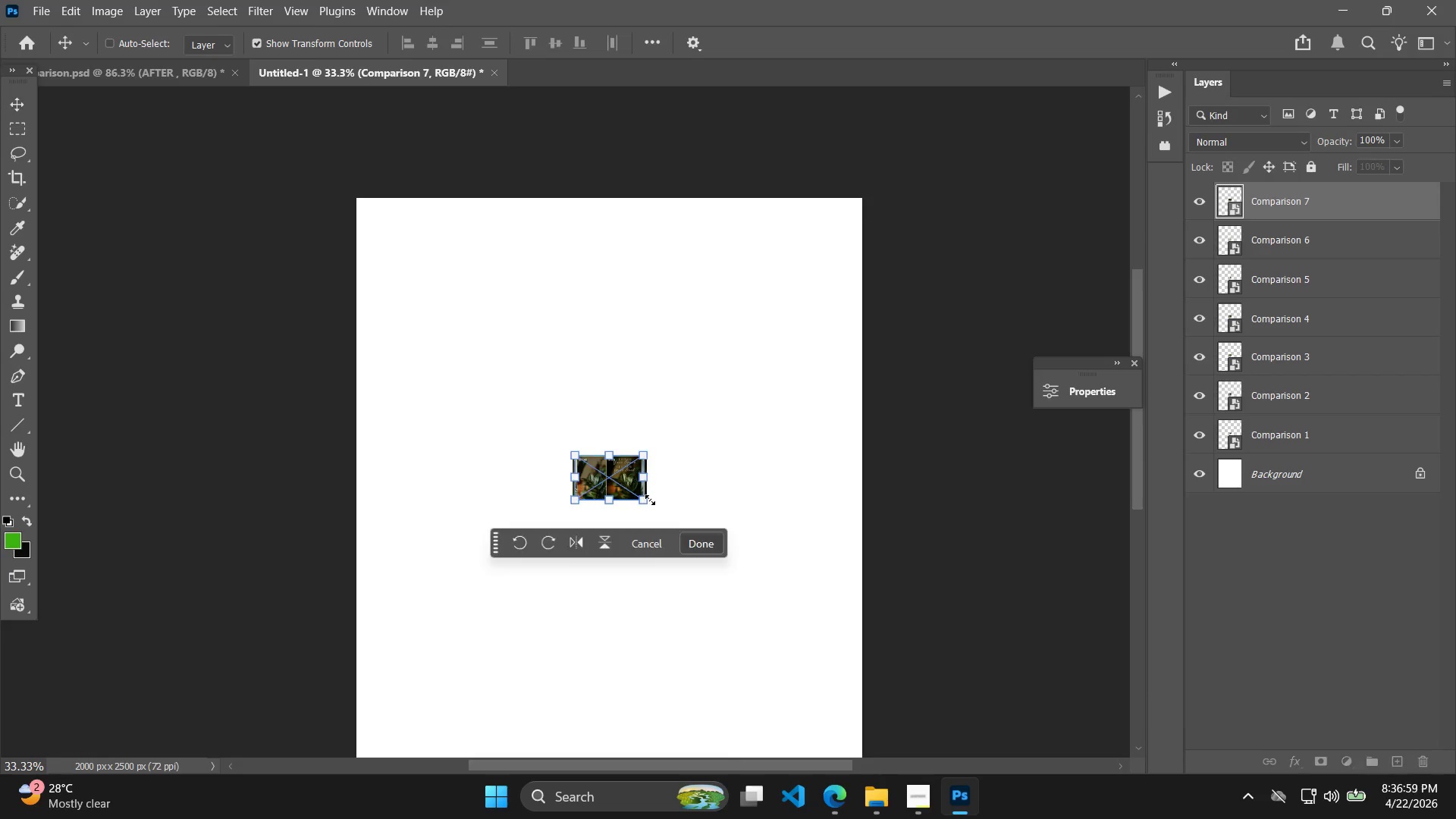 
key(Enter)
 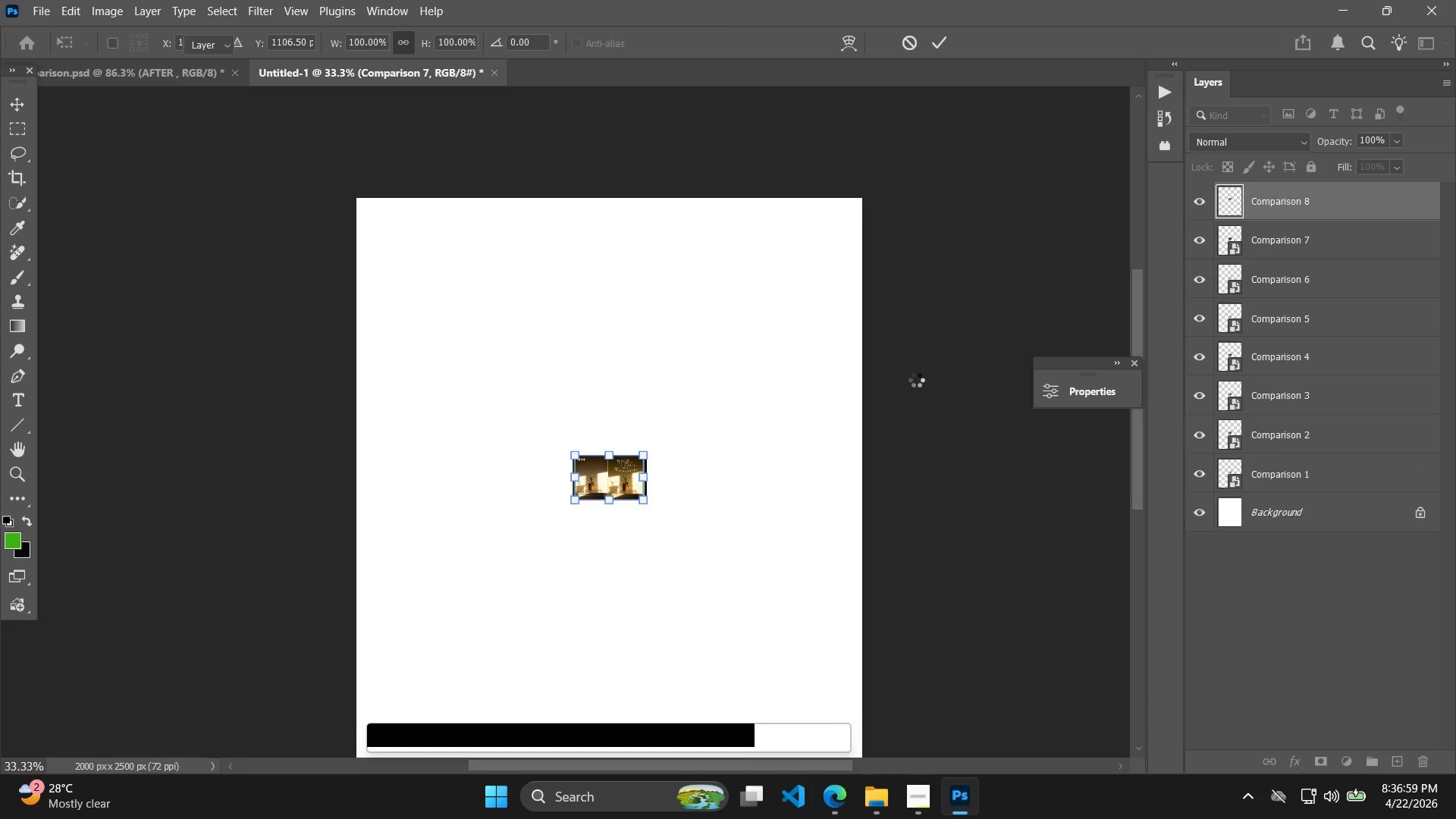 
key(Alt+AltLeft)
 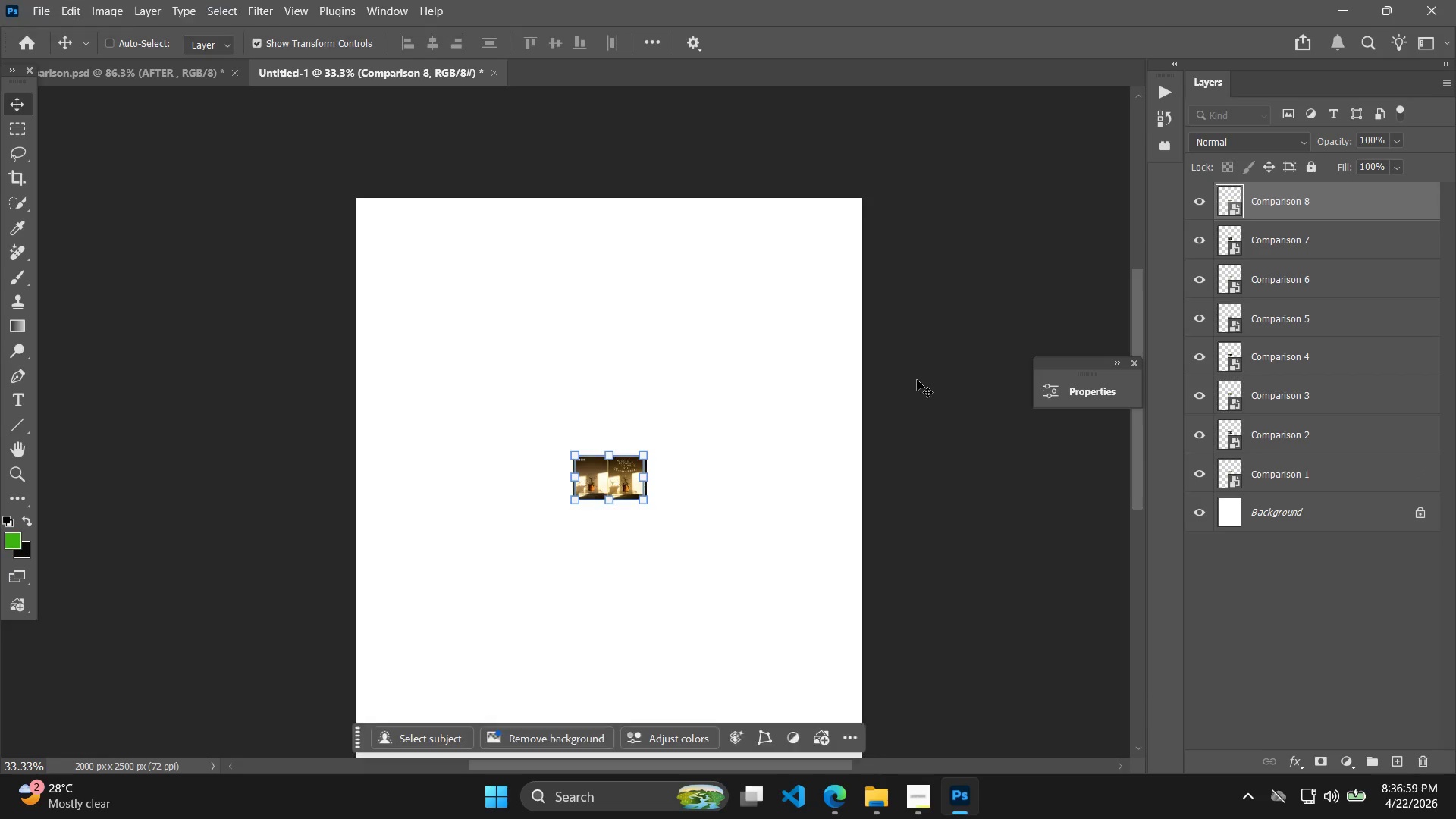 
key(Alt+Tab)
 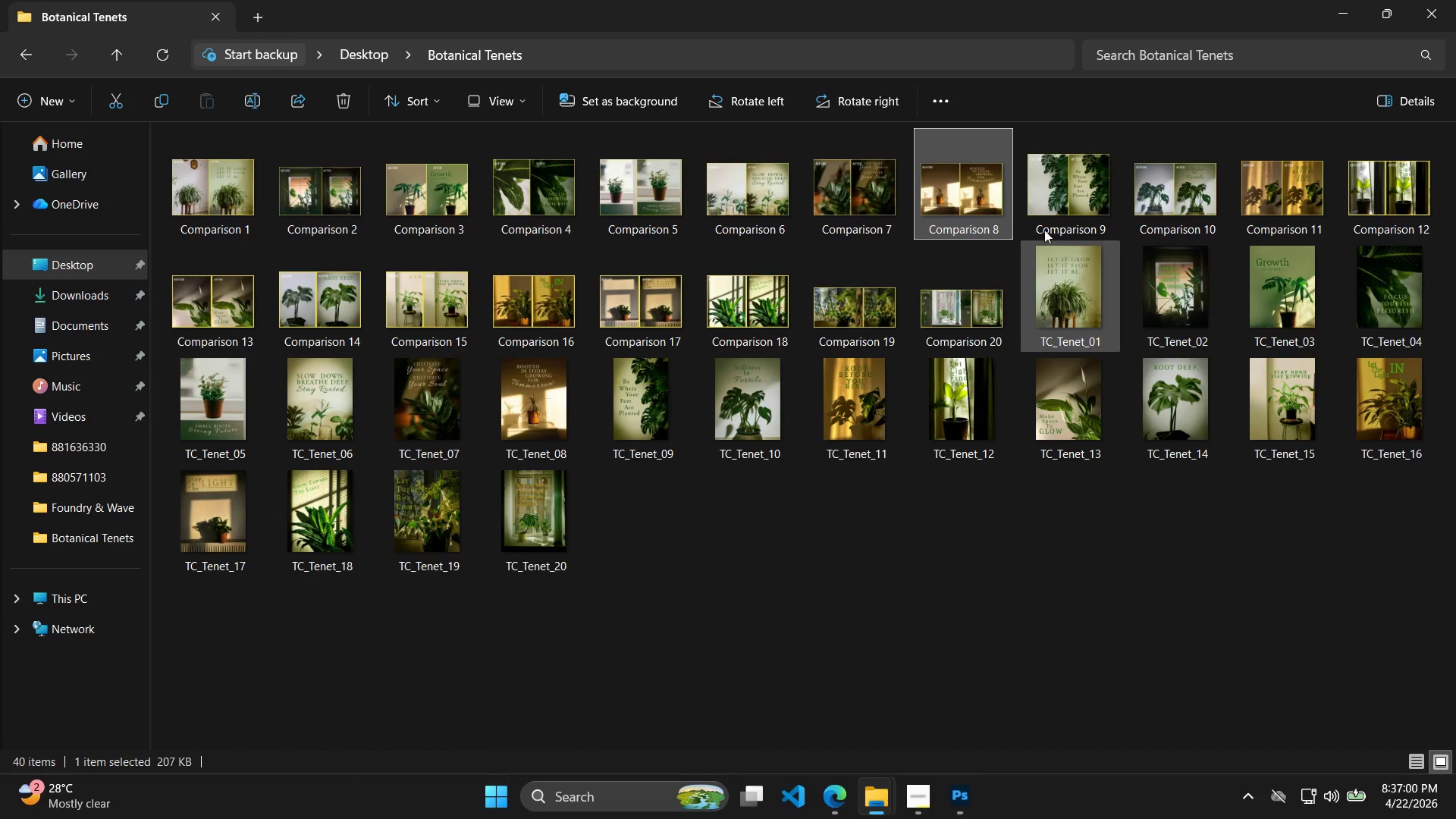 
left_click_drag(start_coordinate=[1049, 194], to_coordinate=[615, 469])
 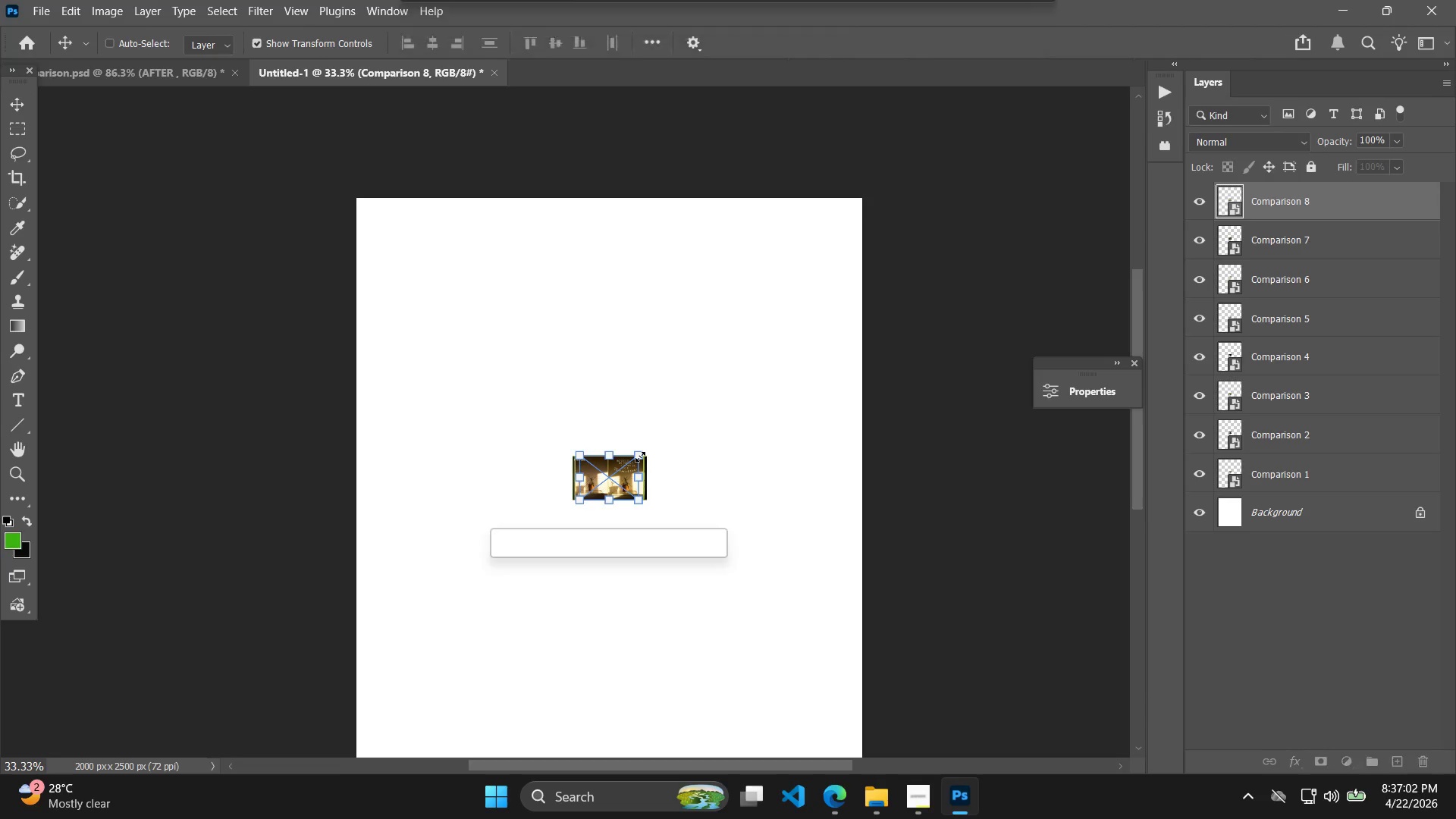 
key(Enter)
 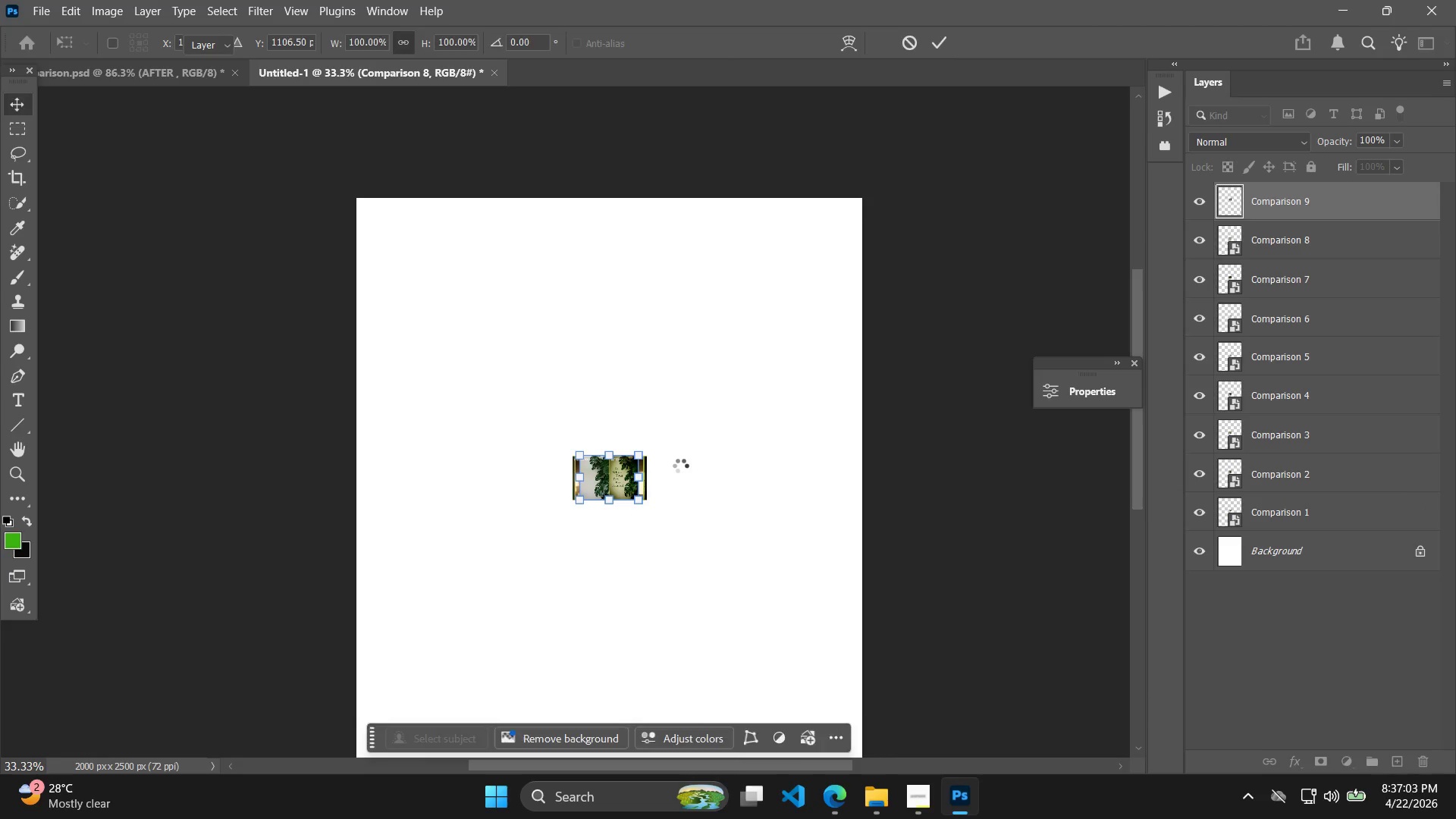 
key(Alt+AltLeft)
 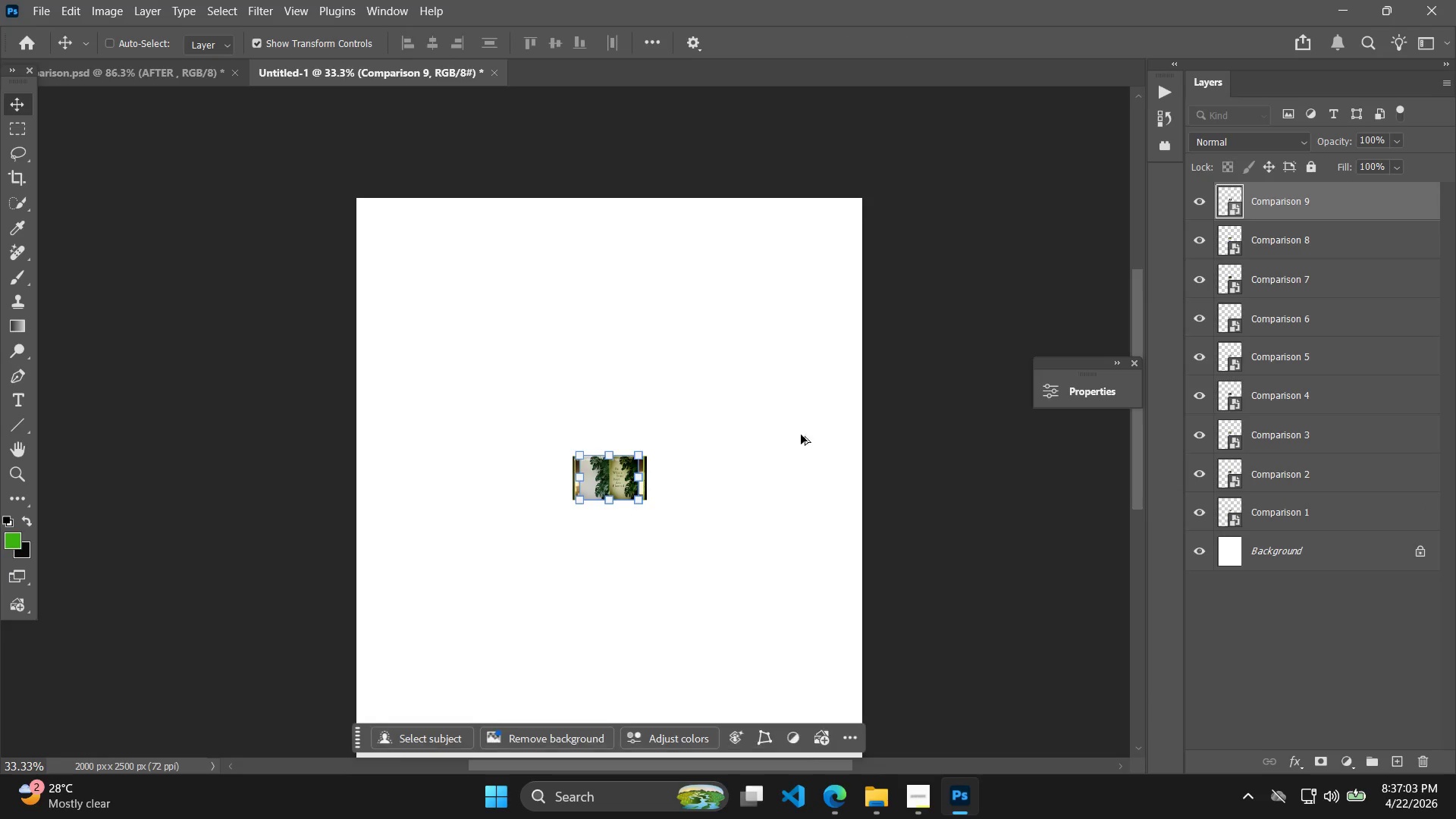 
key(Alt+Tab)
 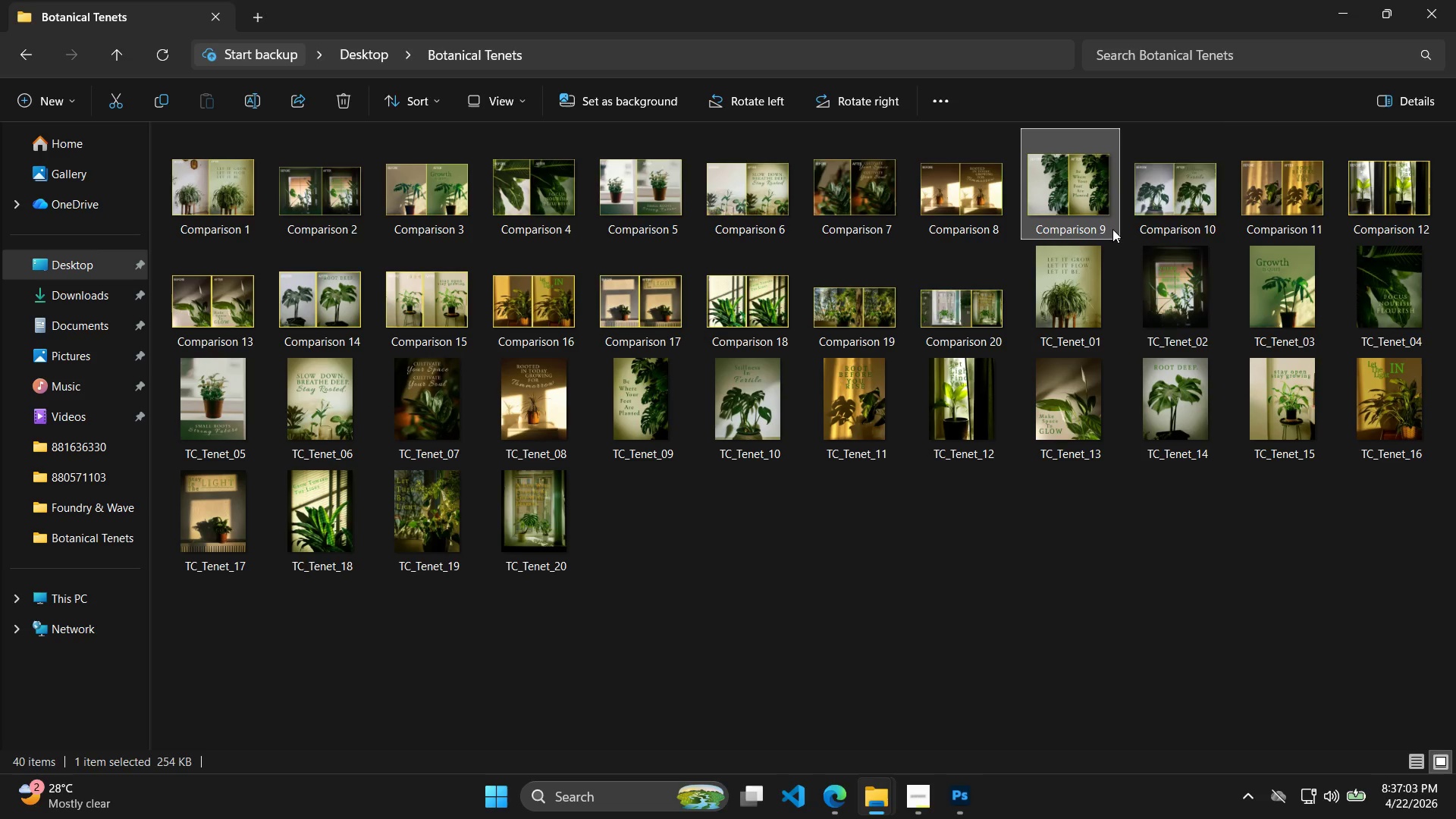 
left_click_drag(start_coordinate=[1165, 213], to_coordinate=[595, 472])
 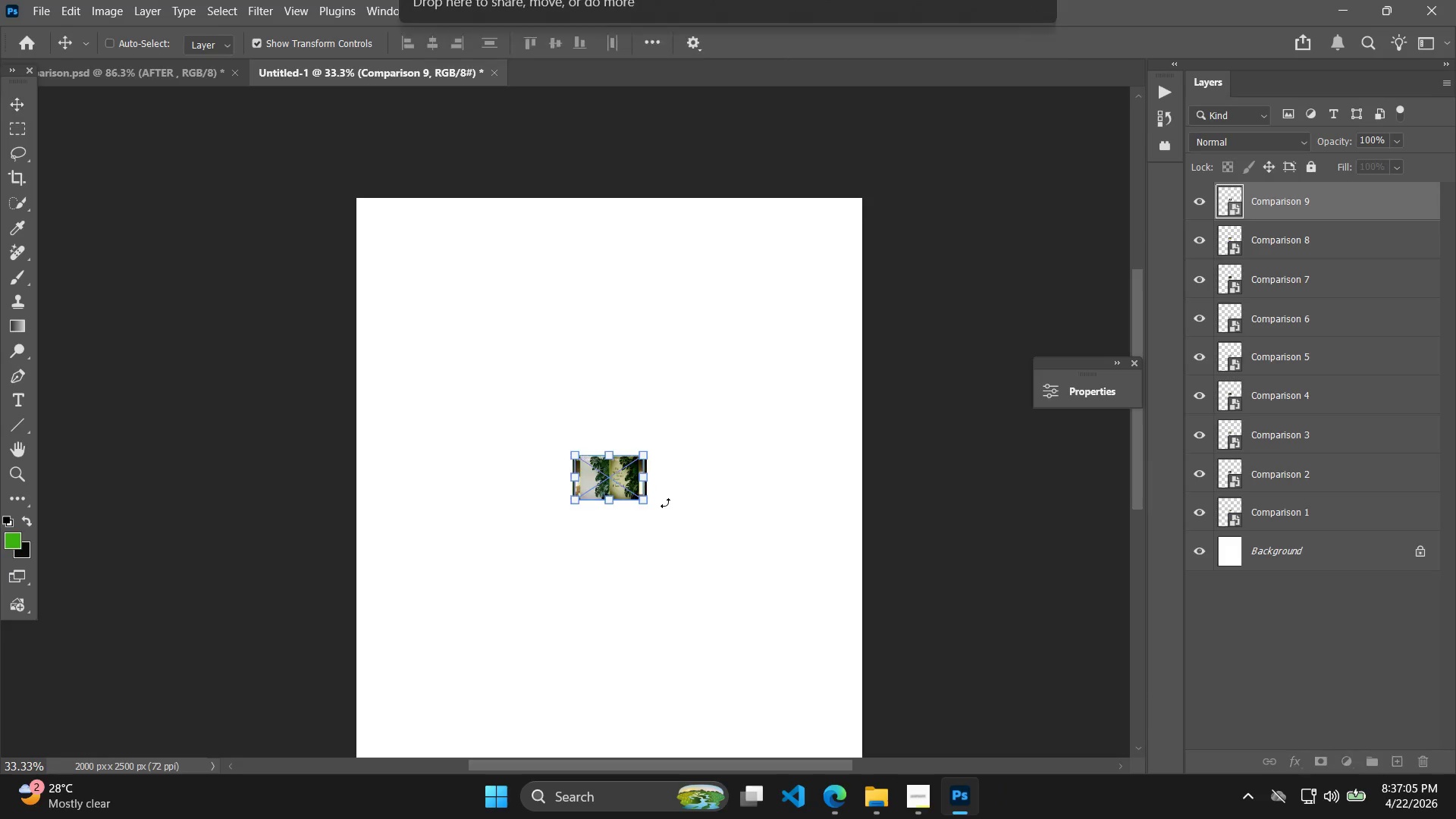 
key(Enter)
 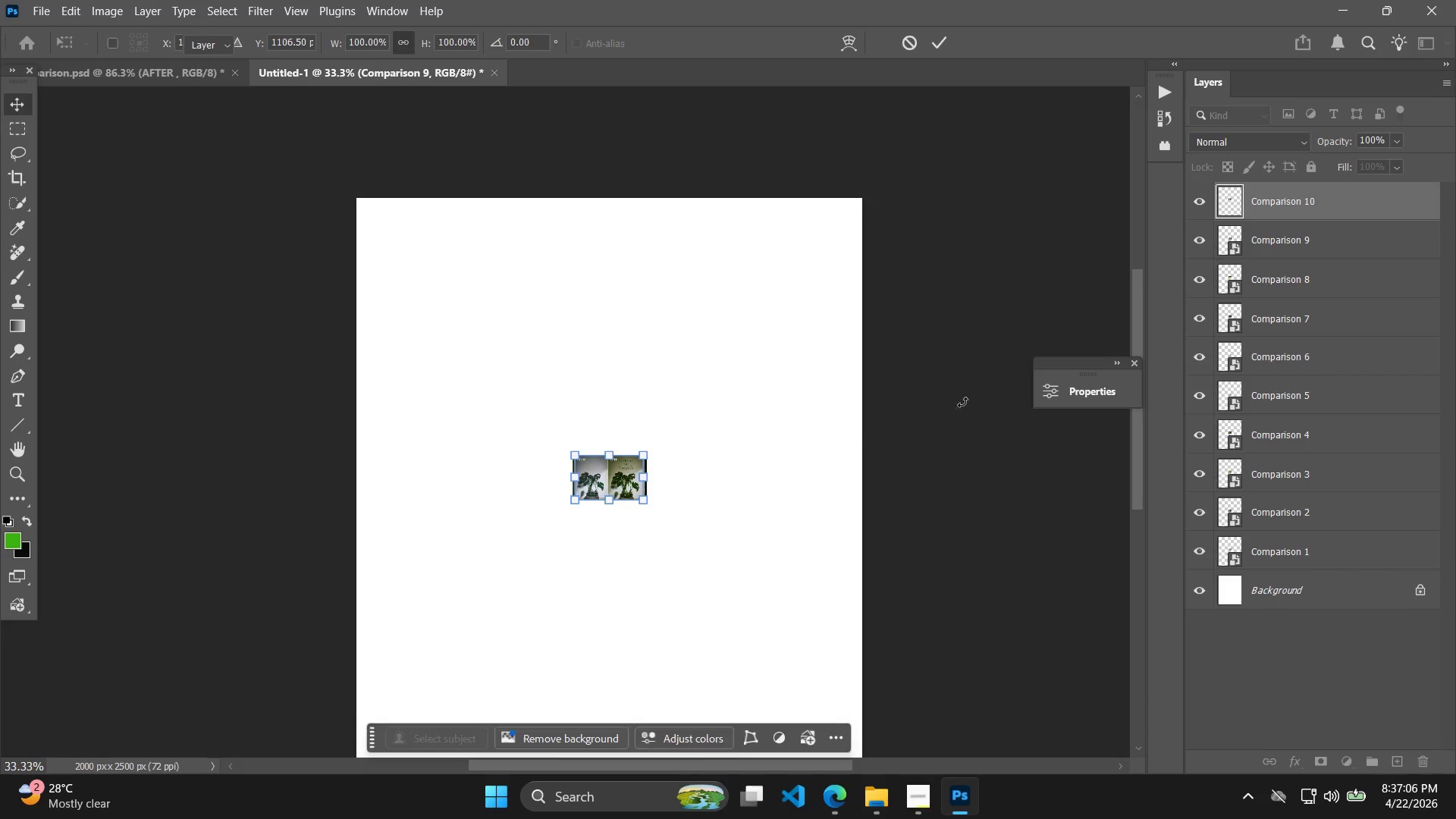 
key(Alt+AltLeft)
 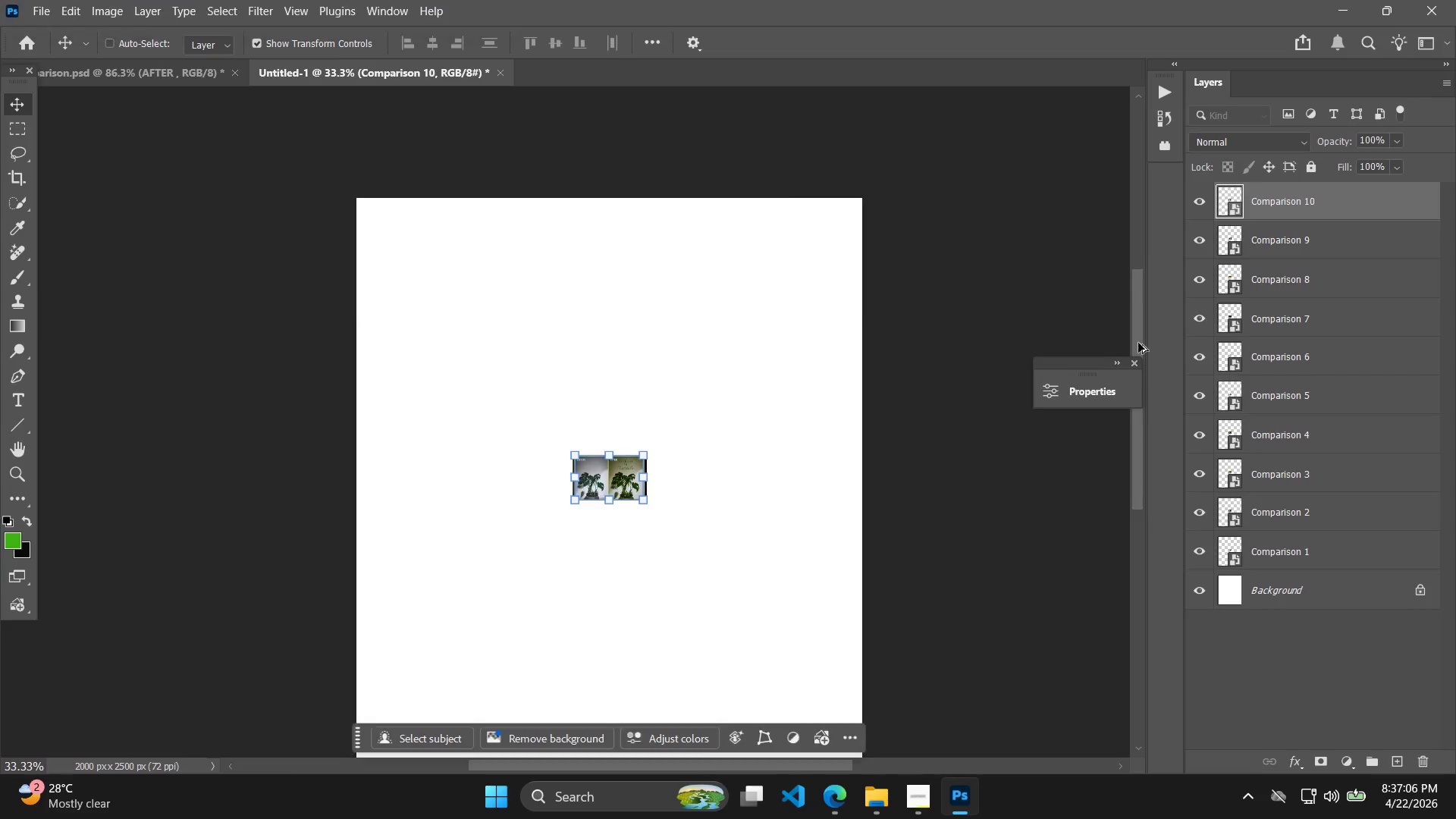 
key(Alt+Tab)
 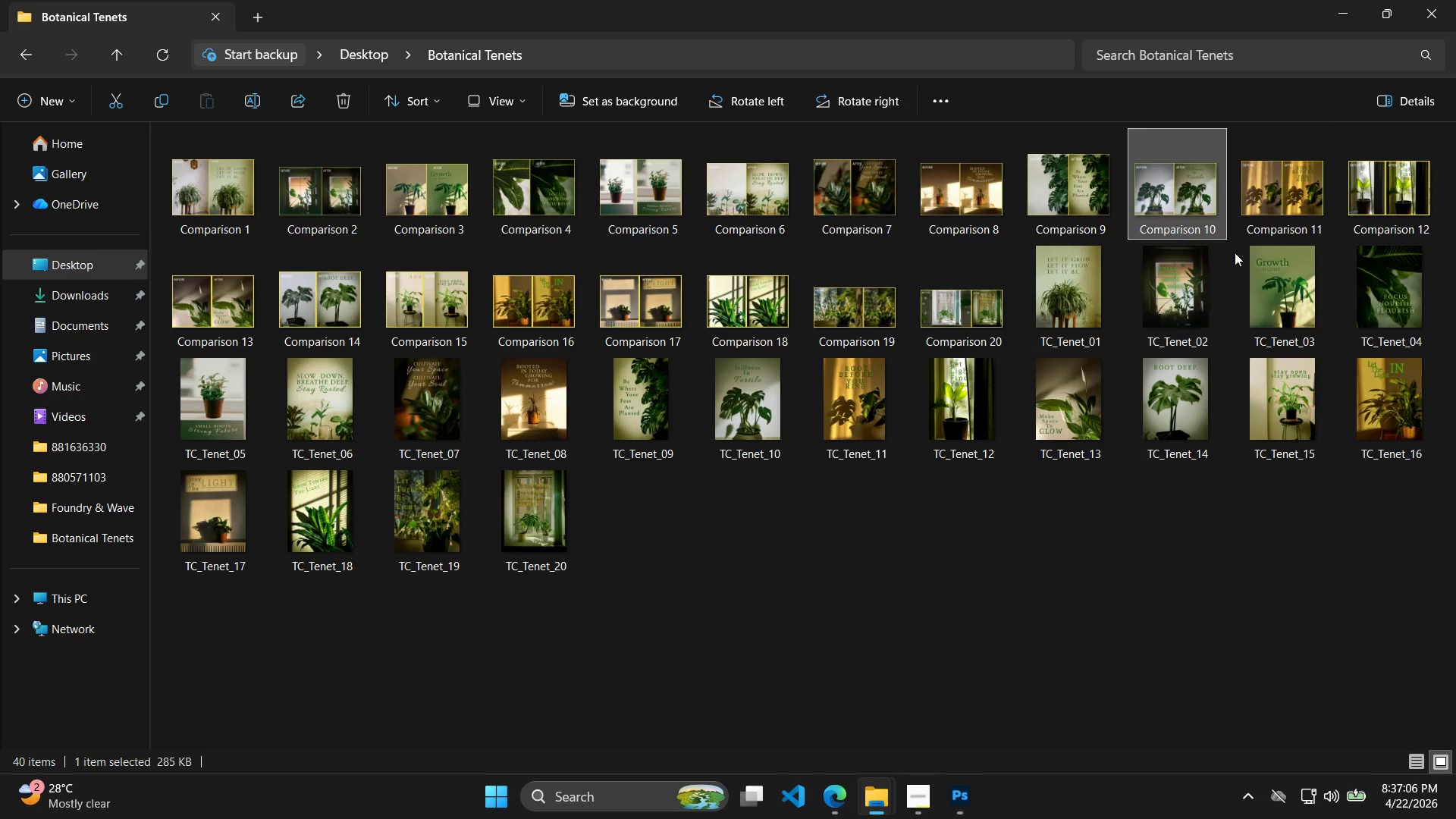 
left_click_drag(start_coordinate=[1267, 209], to_coordinate=[647, 529])
 